 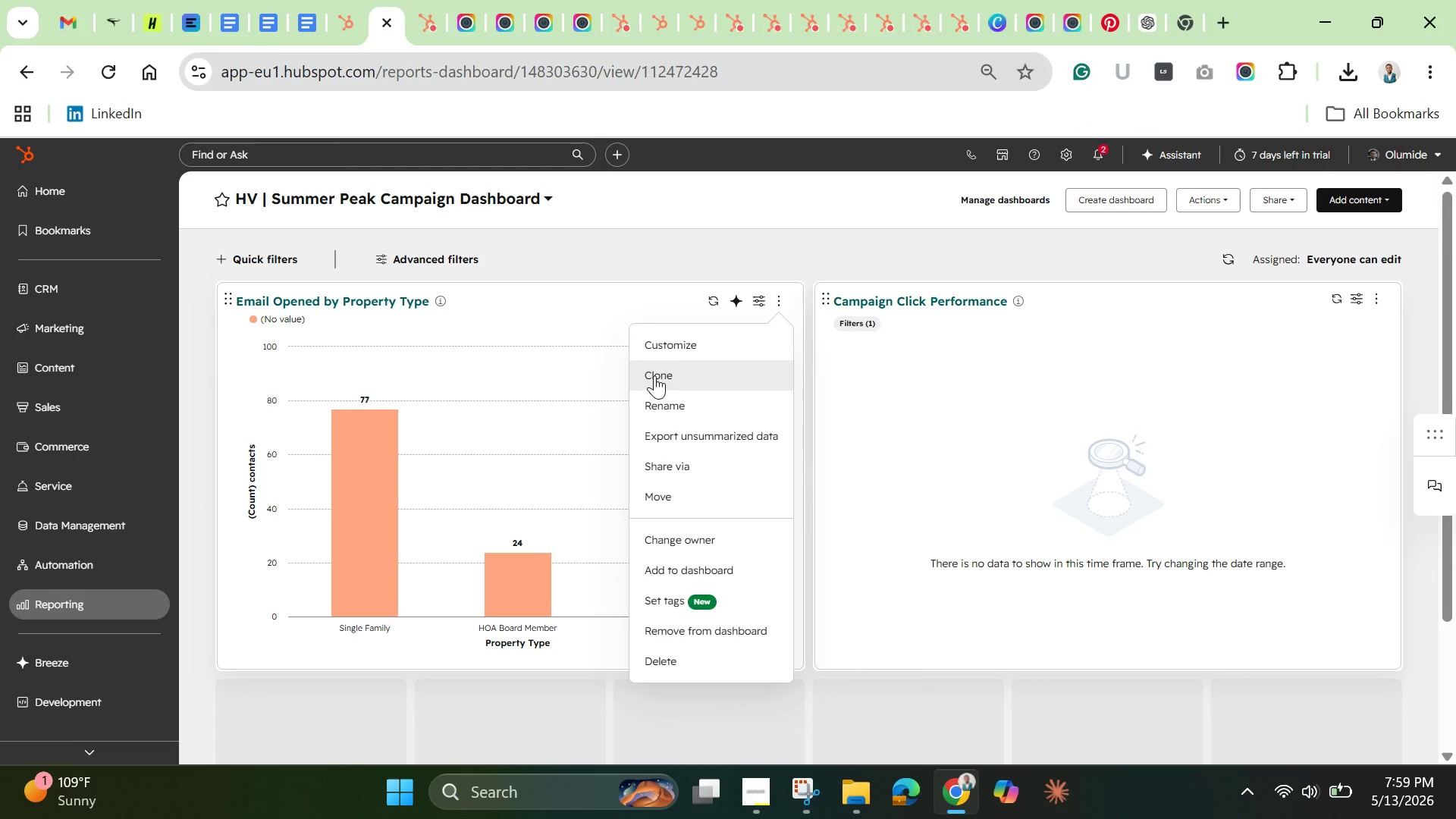 
left_click([654, 375])
 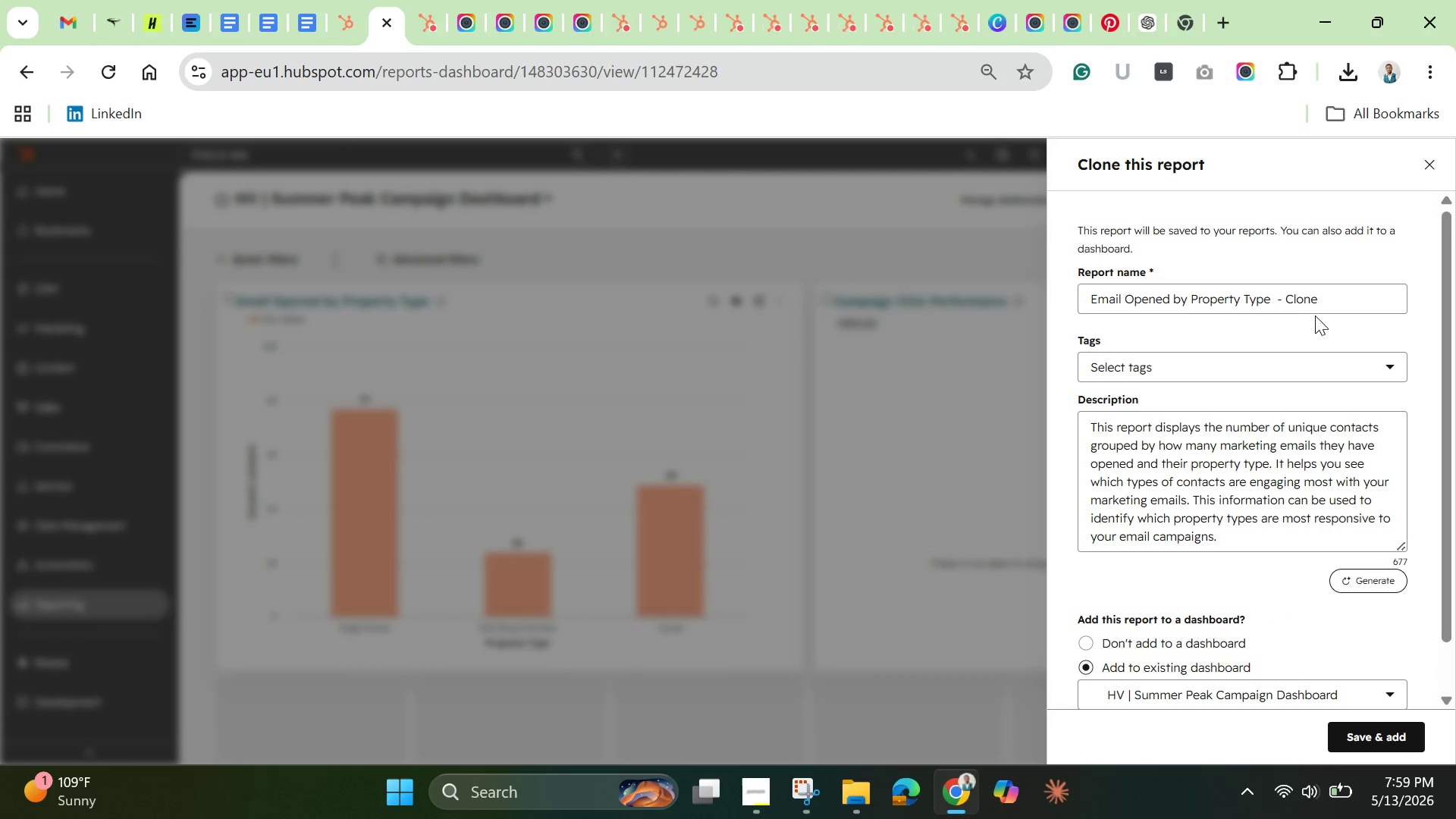 
left_click([1327, 306])
 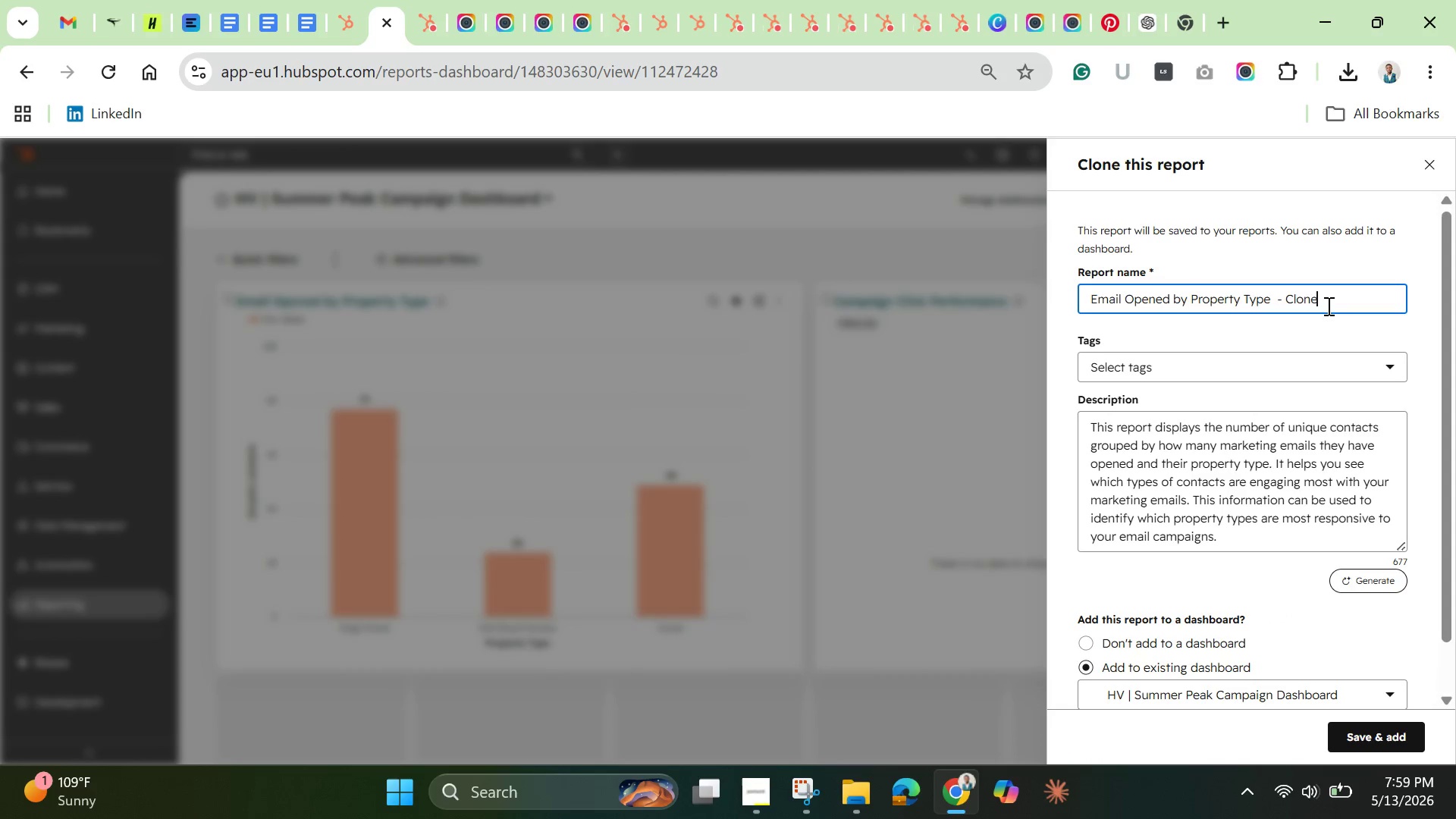 
hold_key(key=Backspace, duration=1.52)
 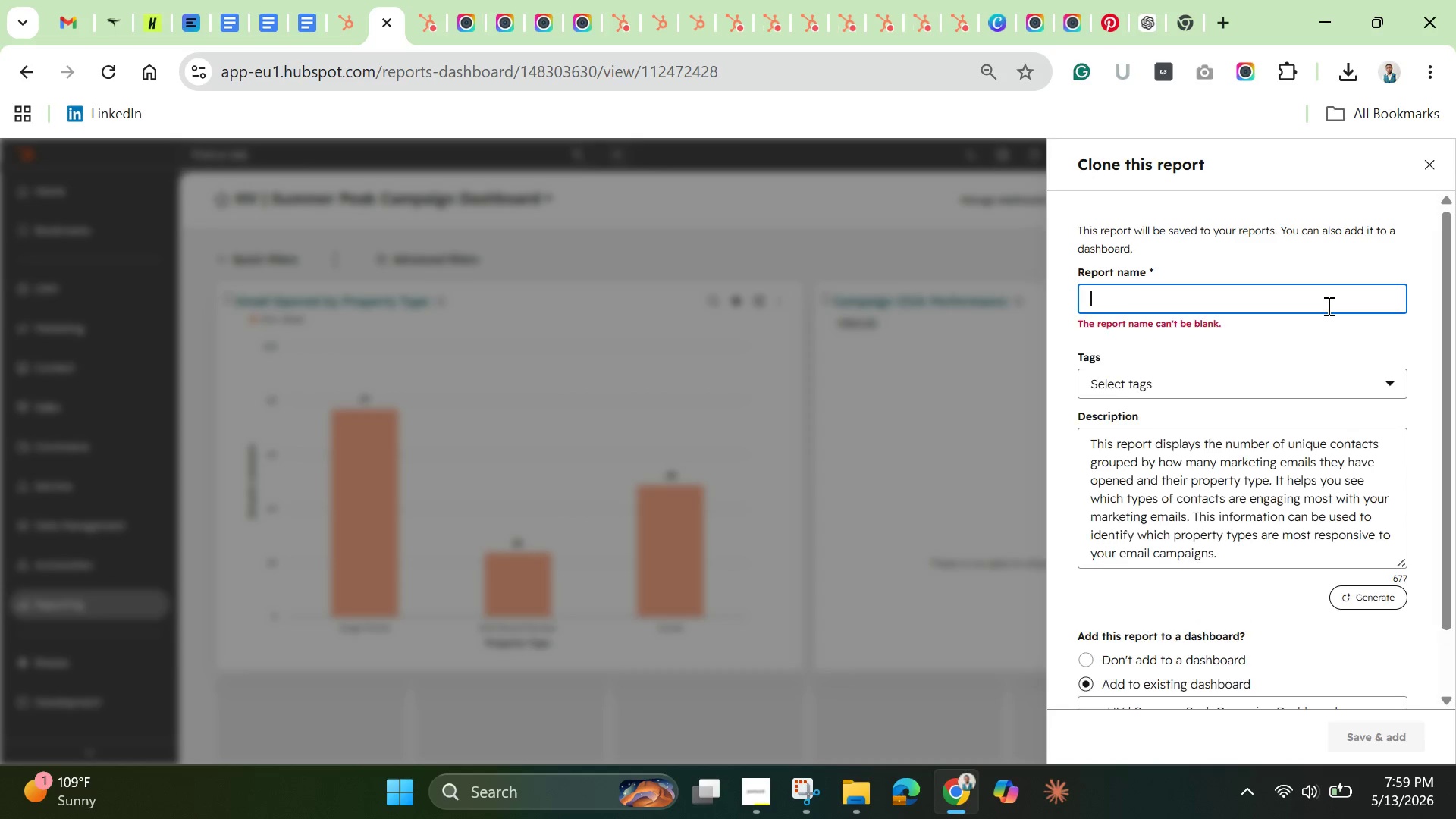 
hold_key(key=Backspace, duration=1.52)
 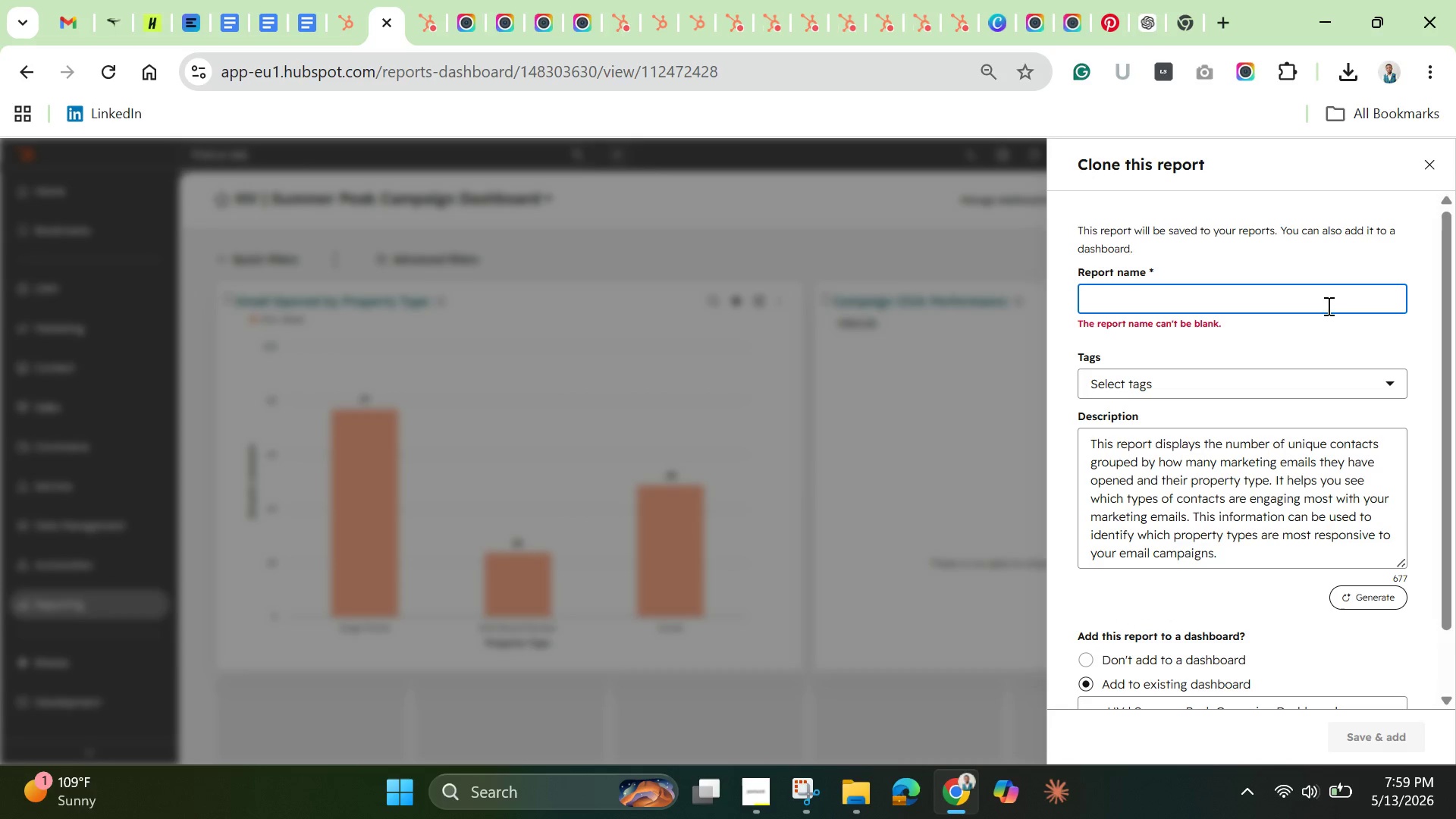 
hold_key(key=Backspace, duration=0.44)
 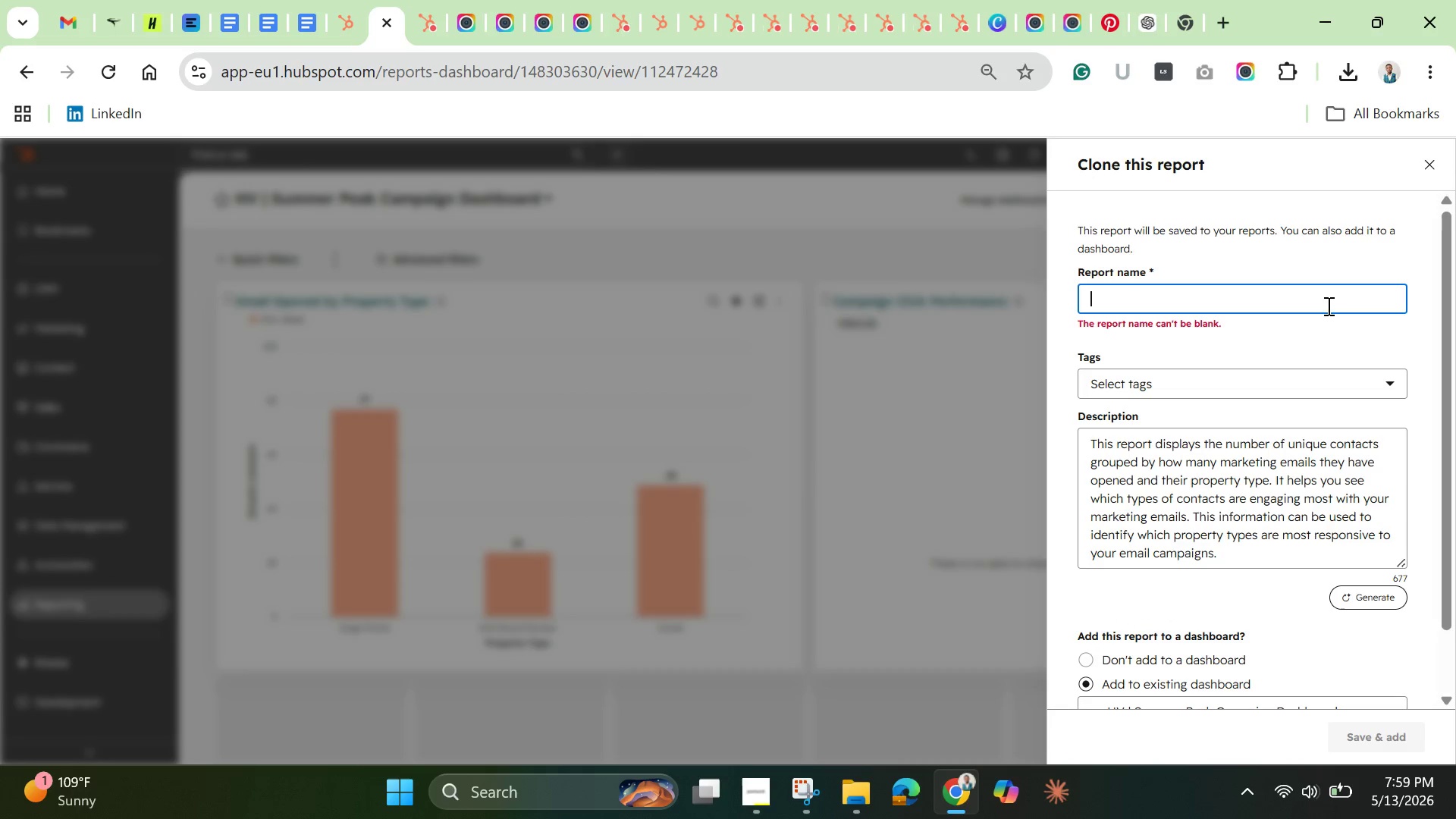 
key(Shift+W)
 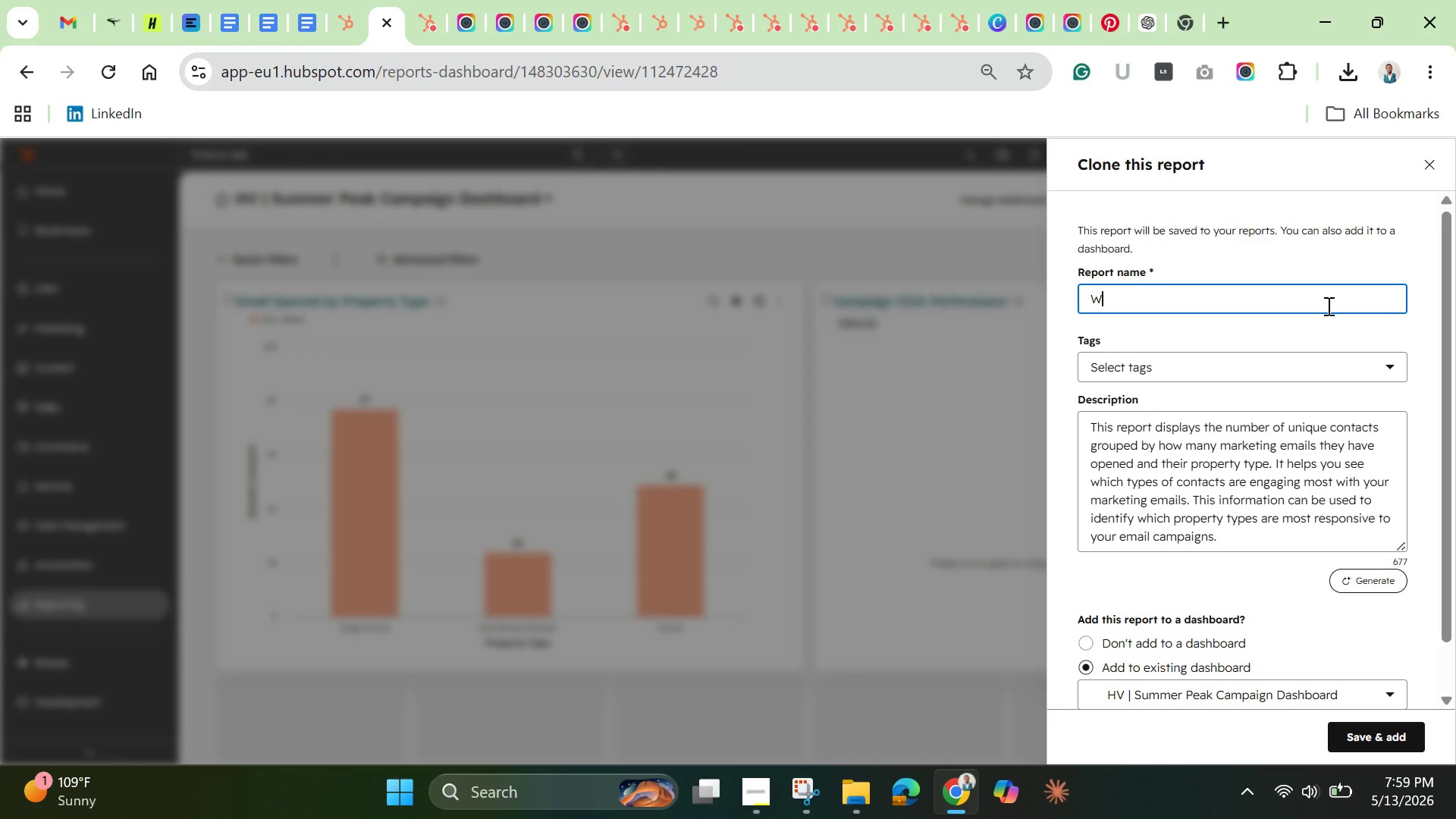 
wait(6.92)
 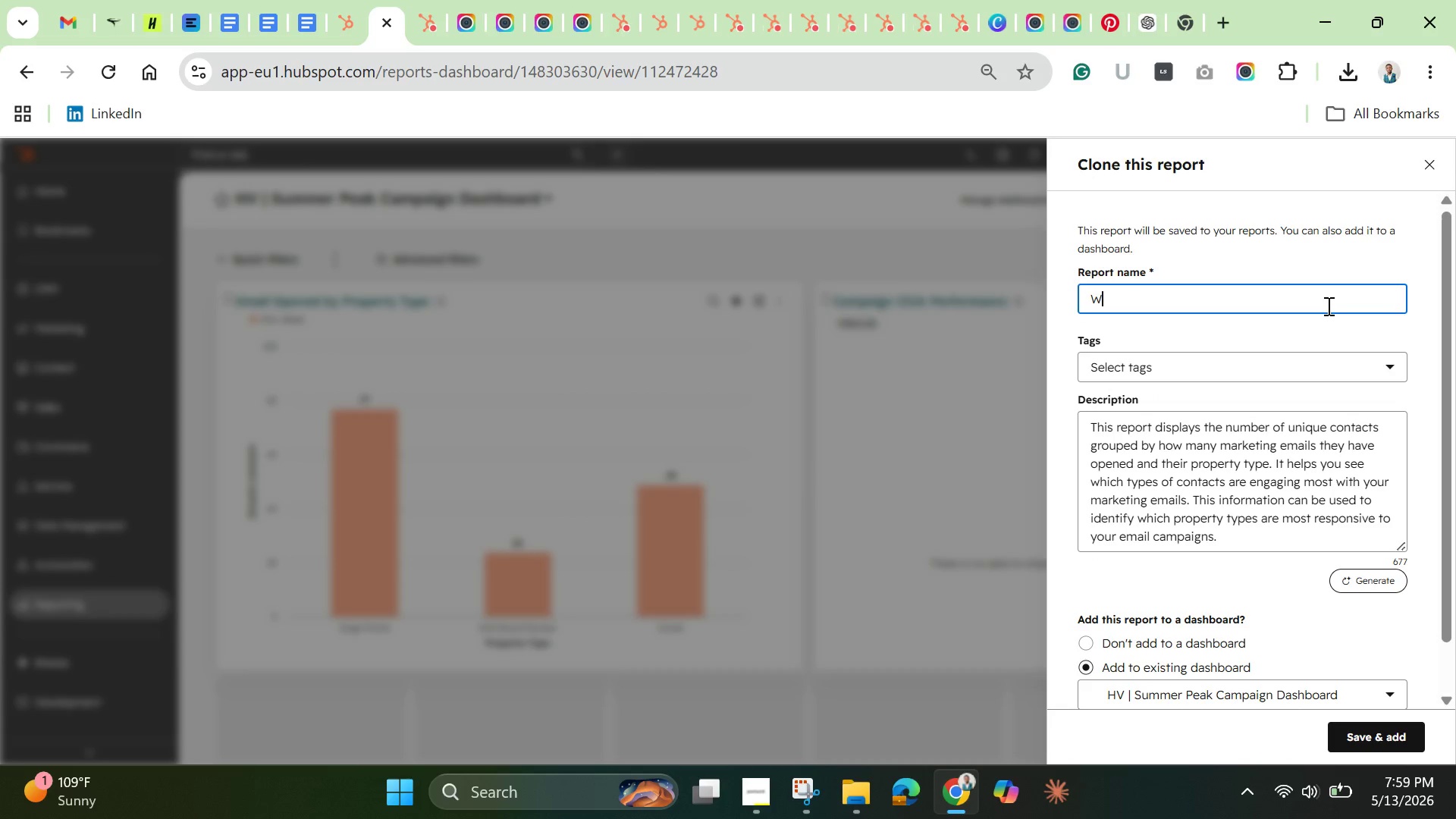 
type(orkflow R)
key(Backspace)
type(Enrollment )
 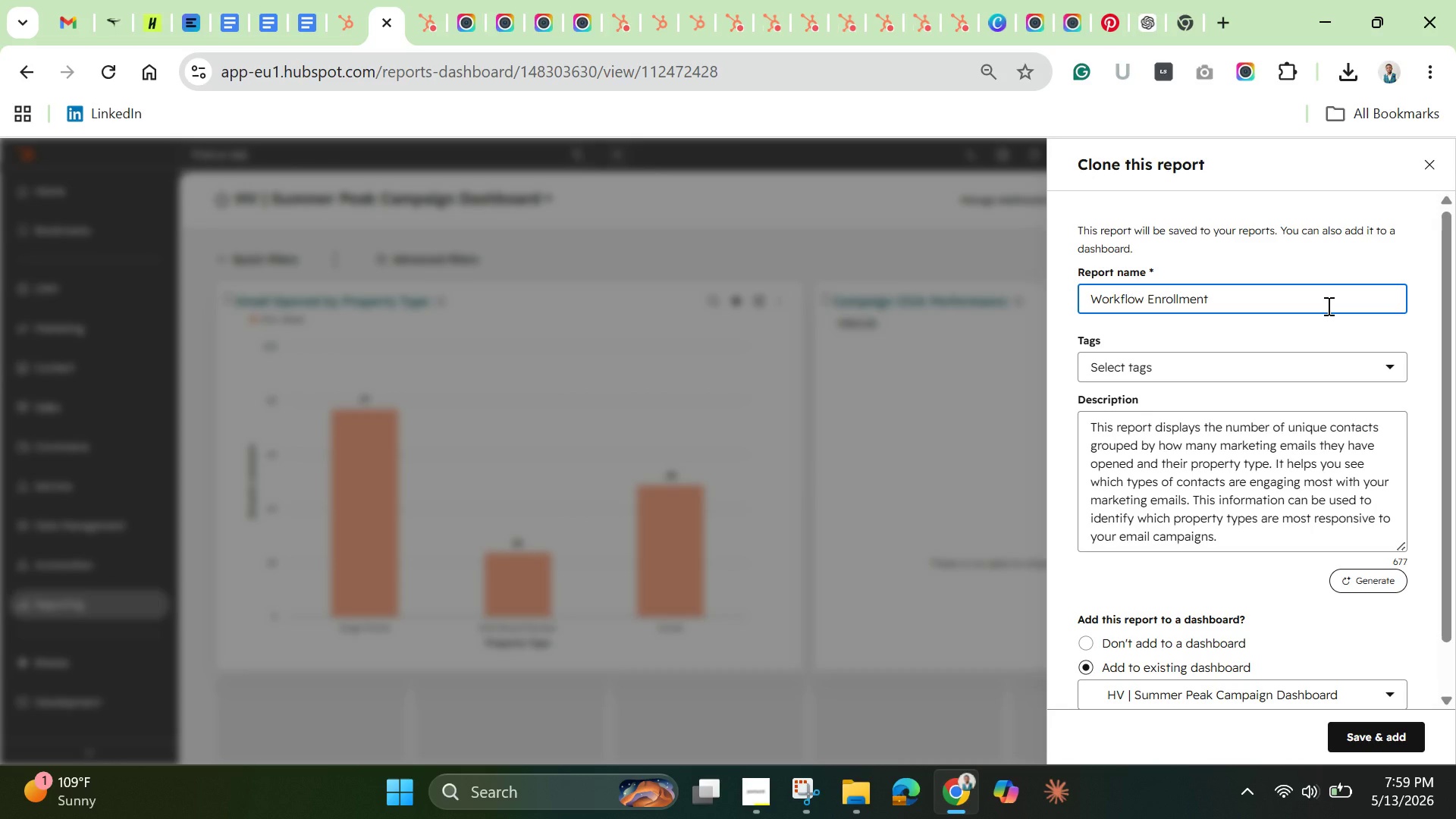 
hold_key(key=ShiftLeft, duration=1.52)
 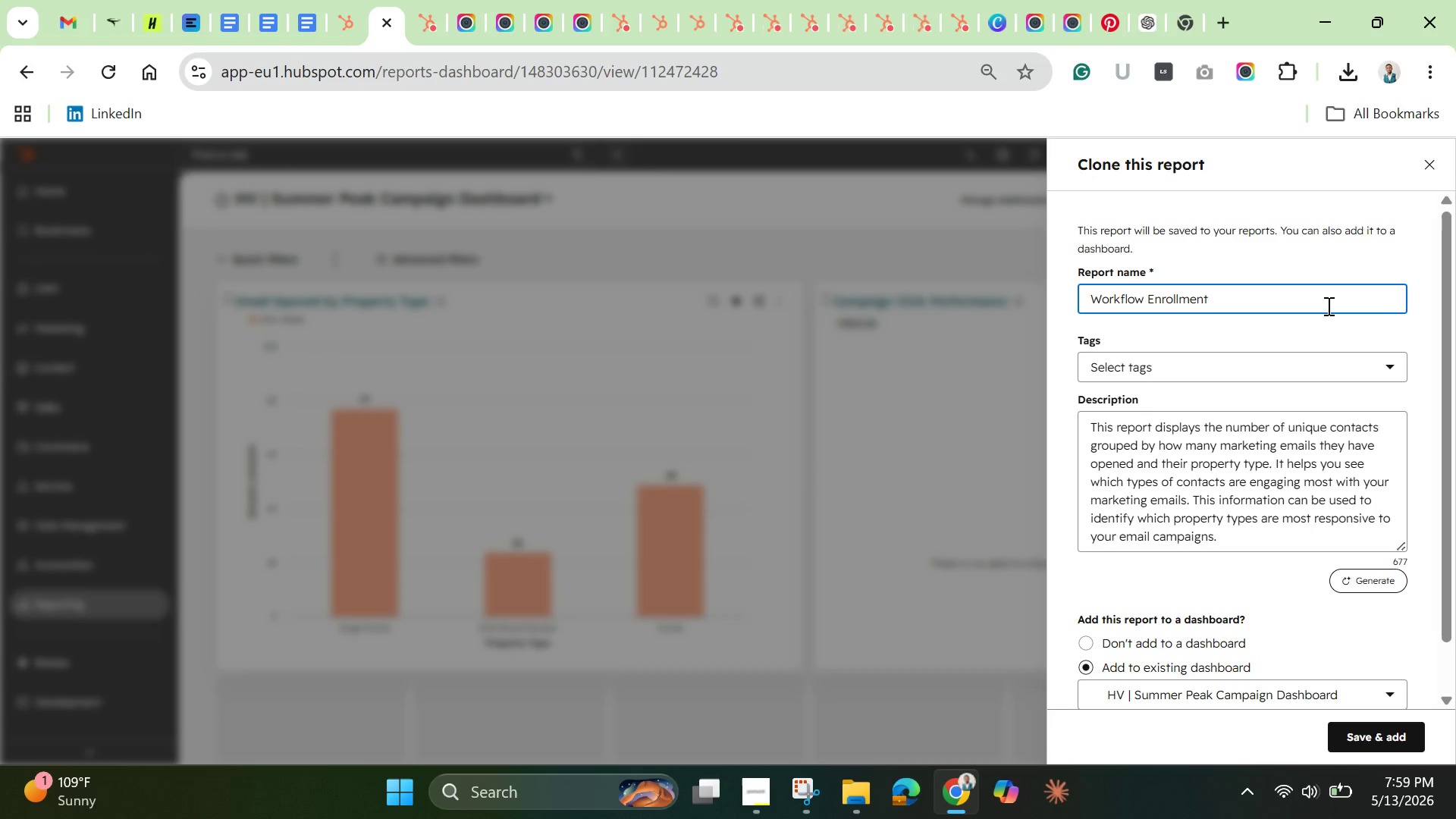 
type(Overview)
 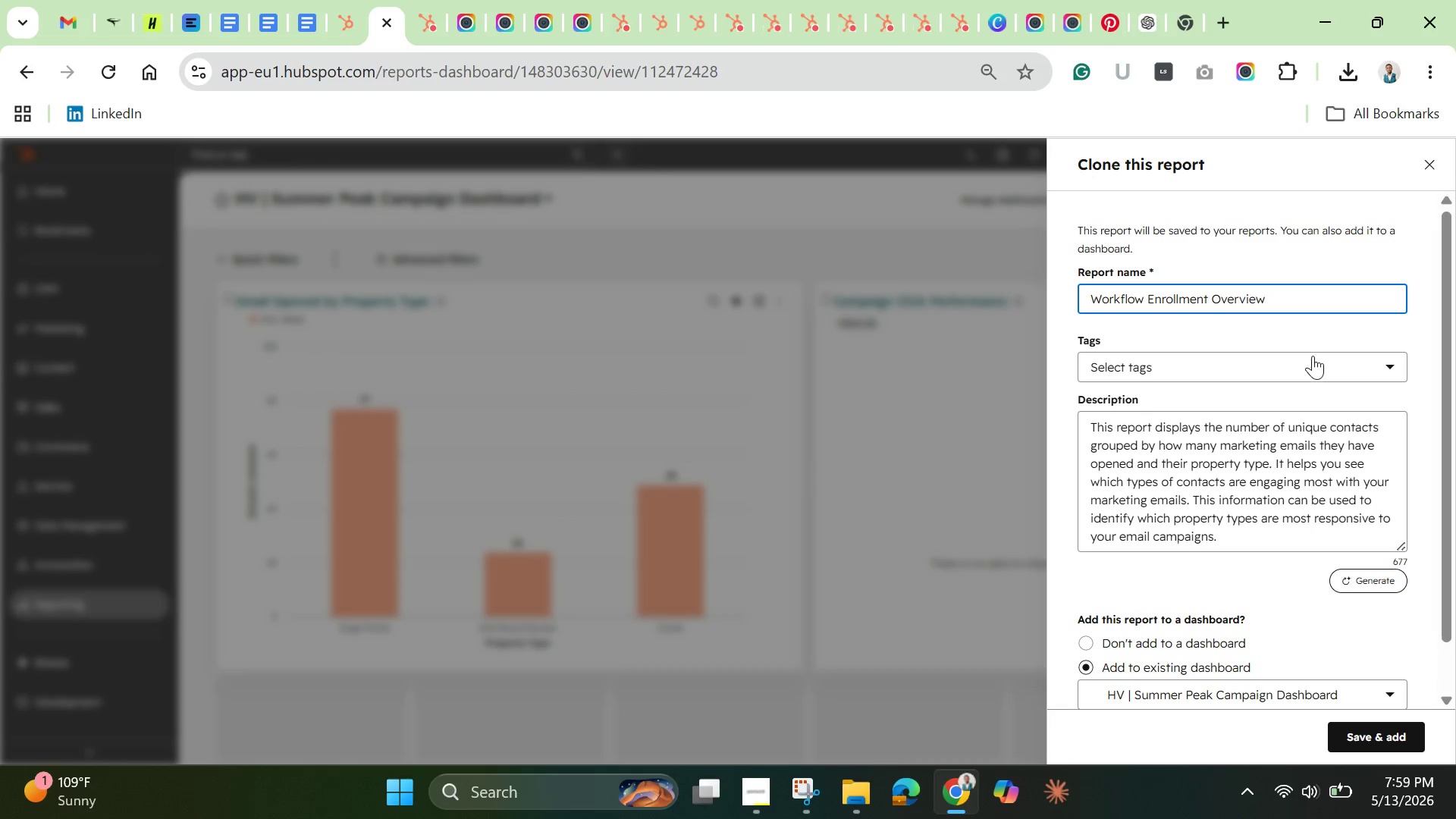 
left_click([1306, 366])
 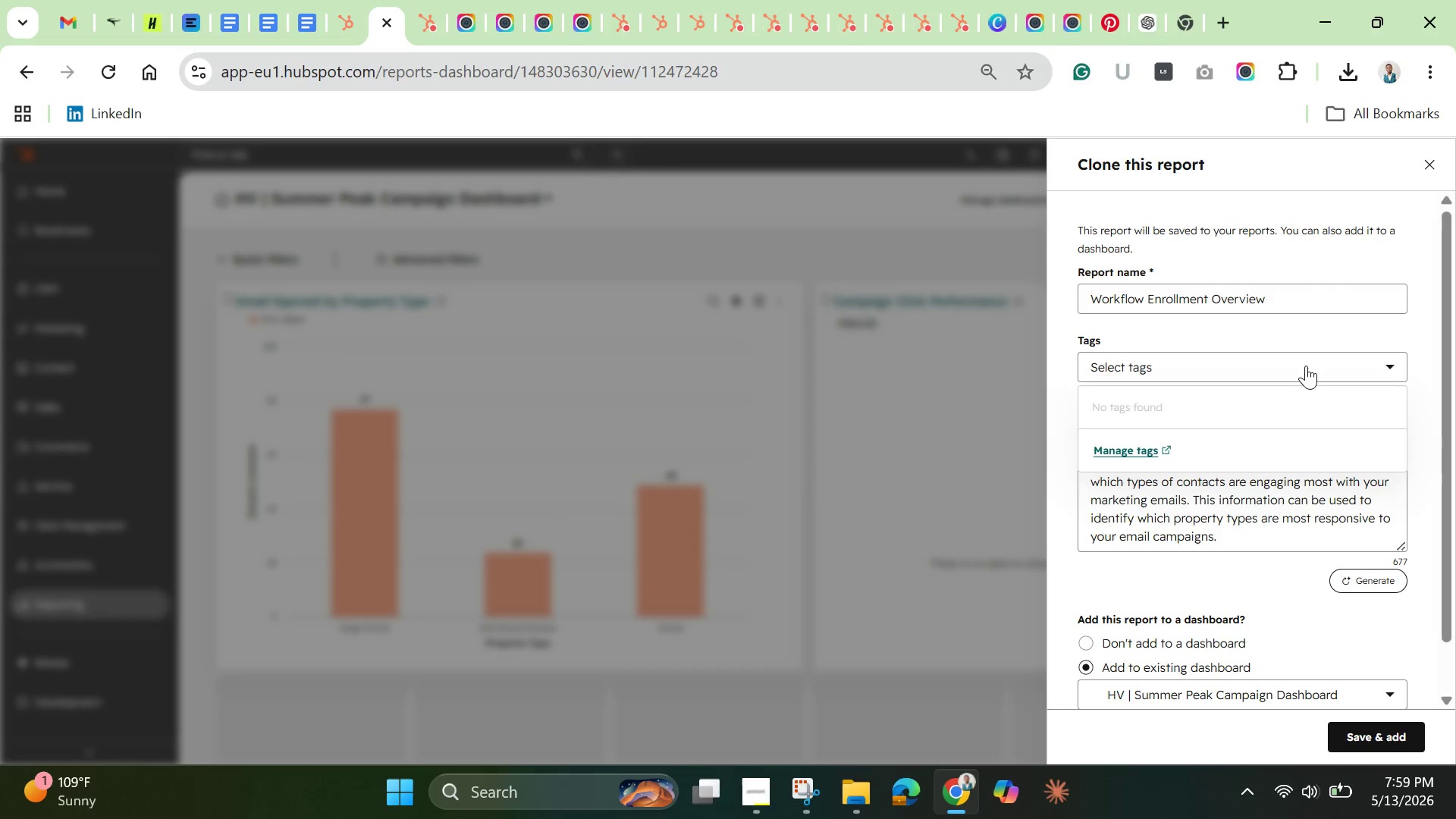 
left_click([1306, 366])
 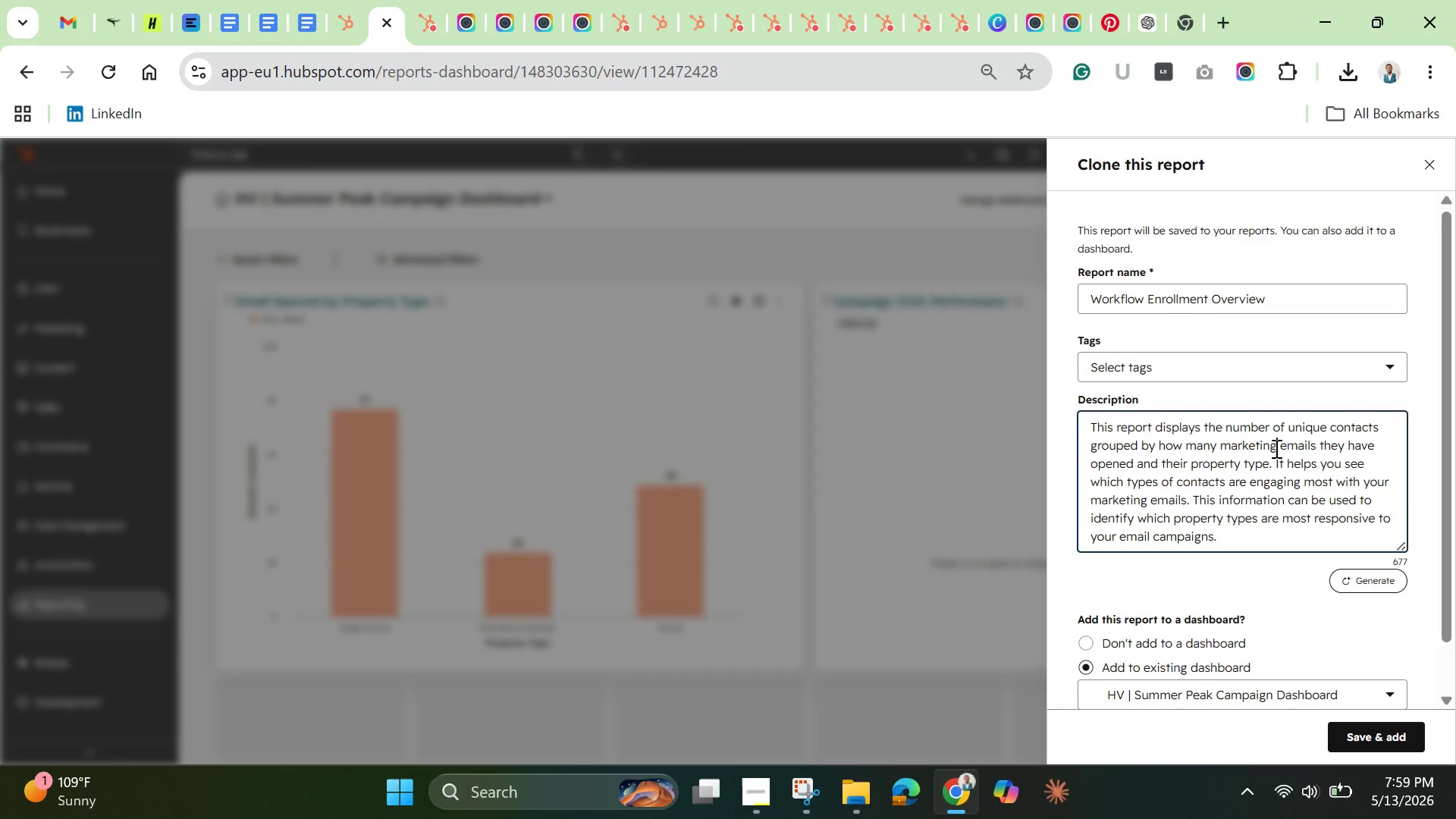 
double_click([1275, 448])
 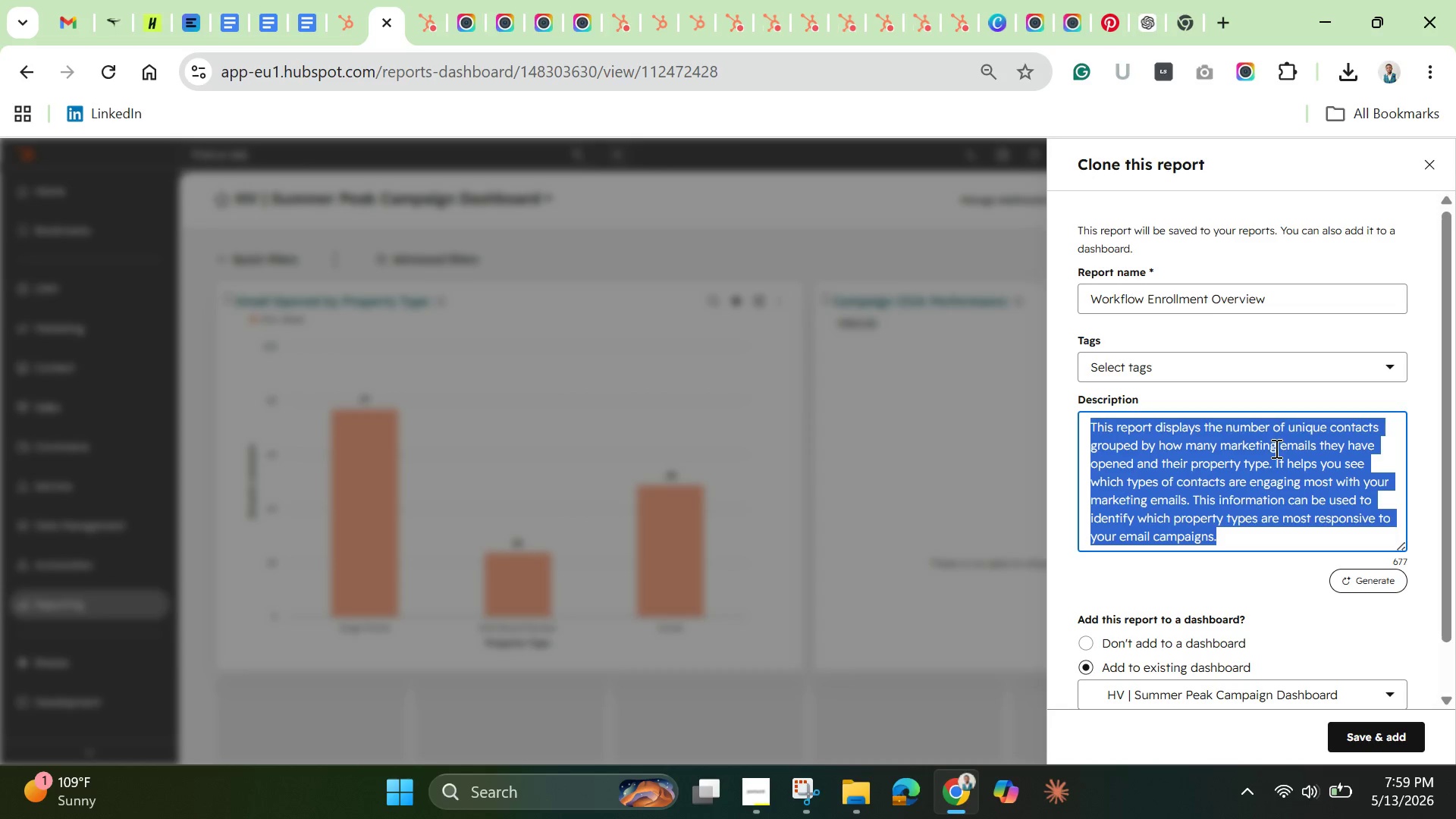 
triple_click([1275, 448])
 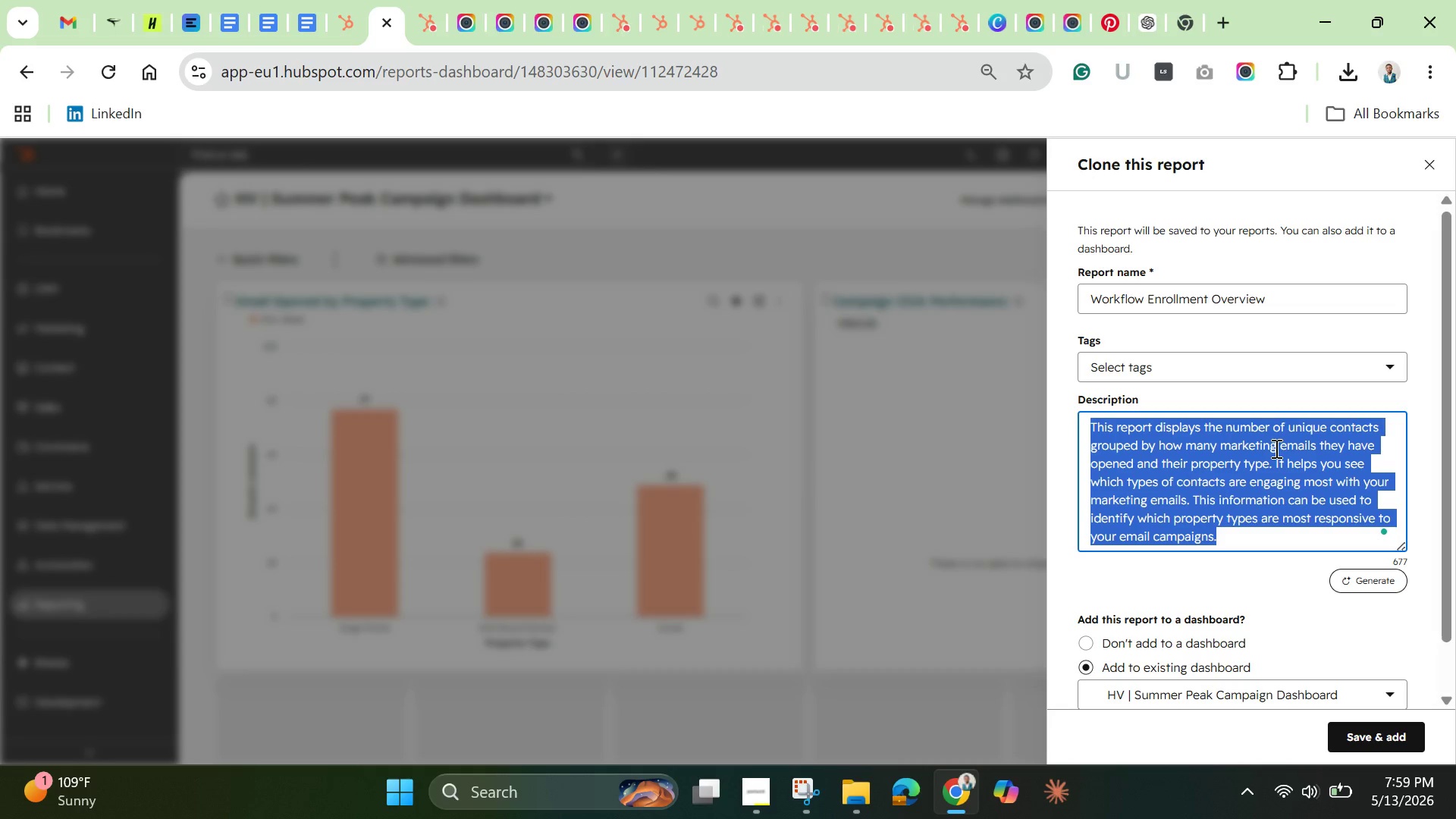 
key(Control+A)
 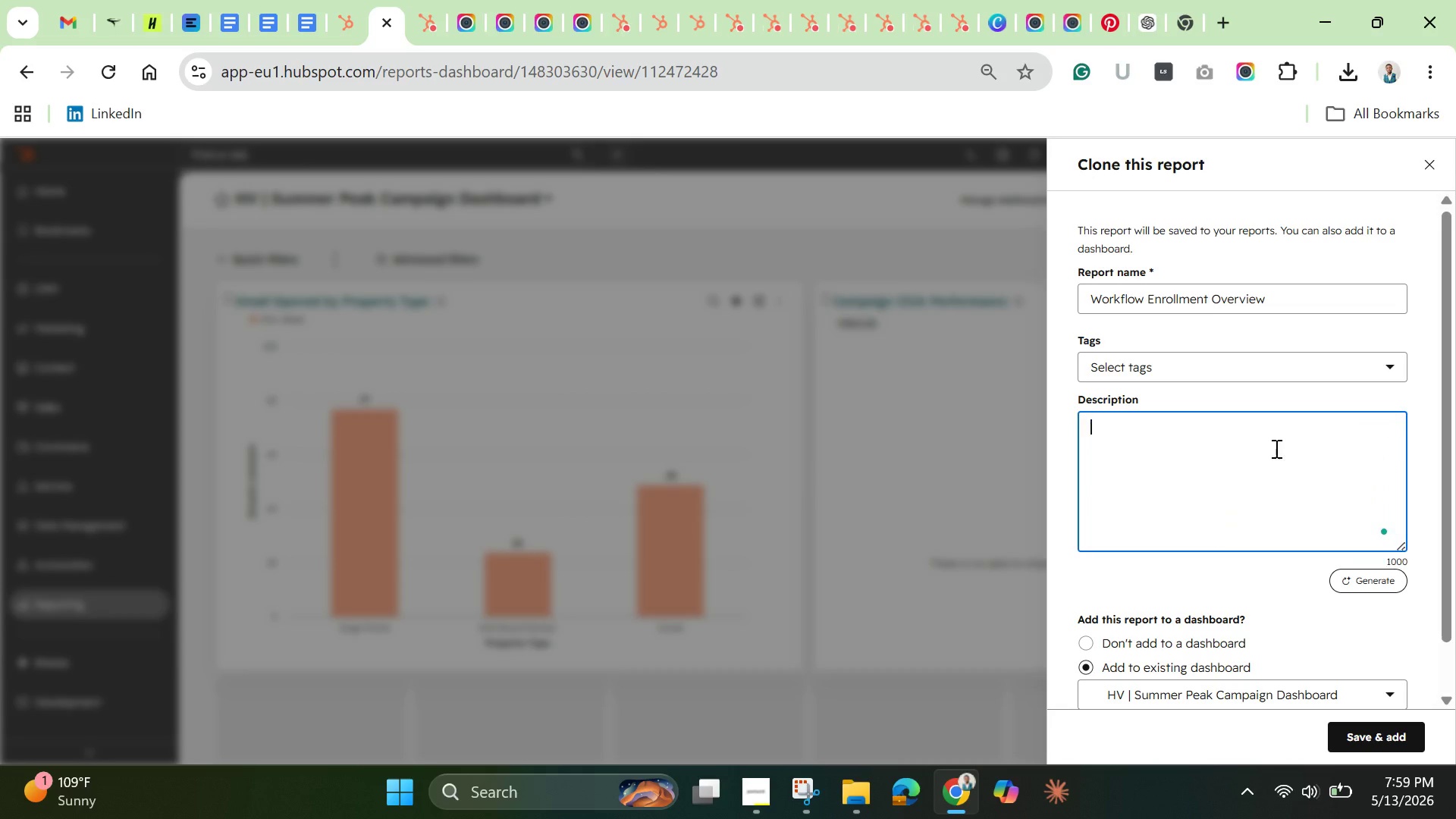 
key(Backspace)
 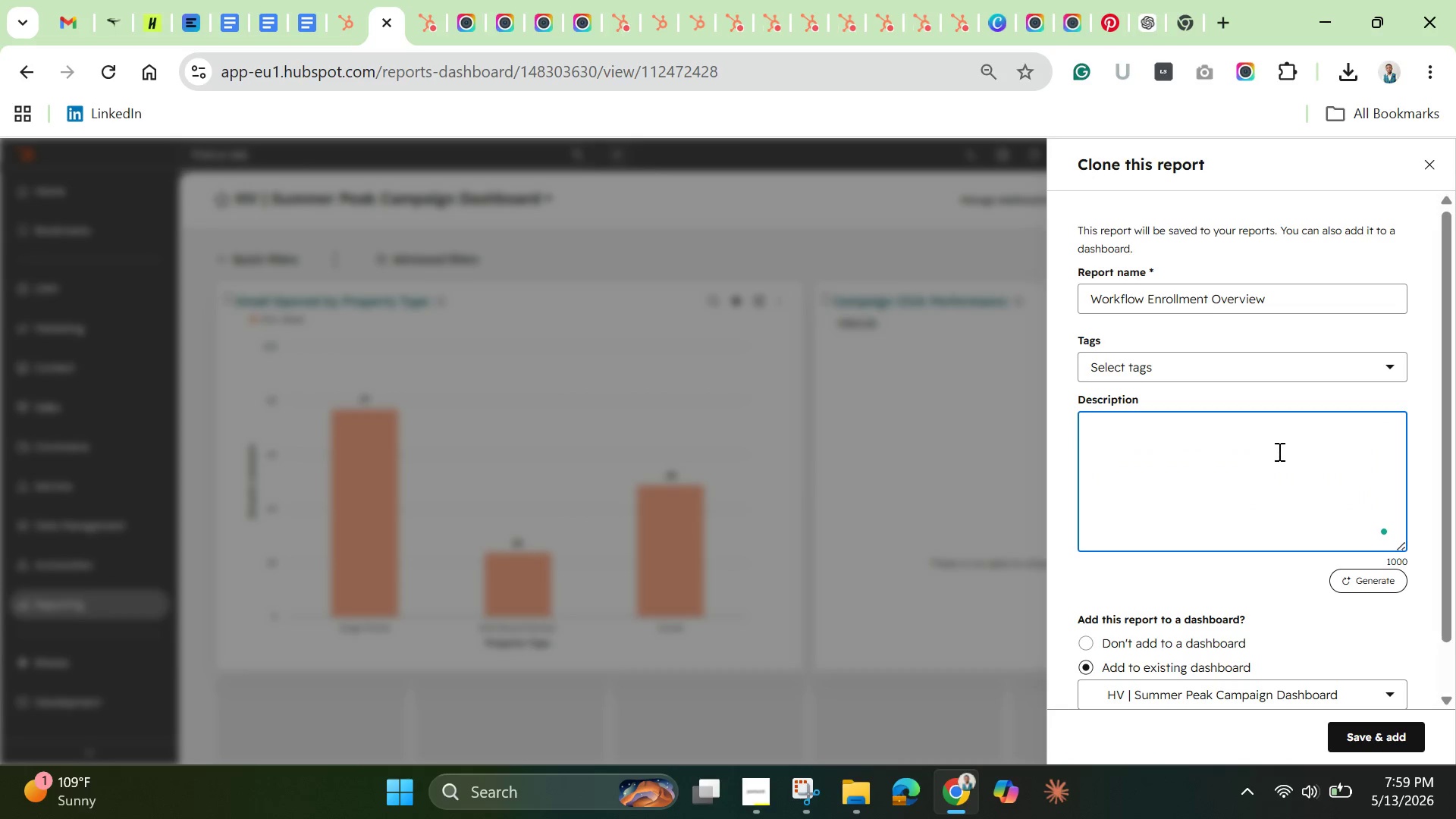 
scroll: coordinate [1289, 500], scroll_direction: down, amount: 5.0
 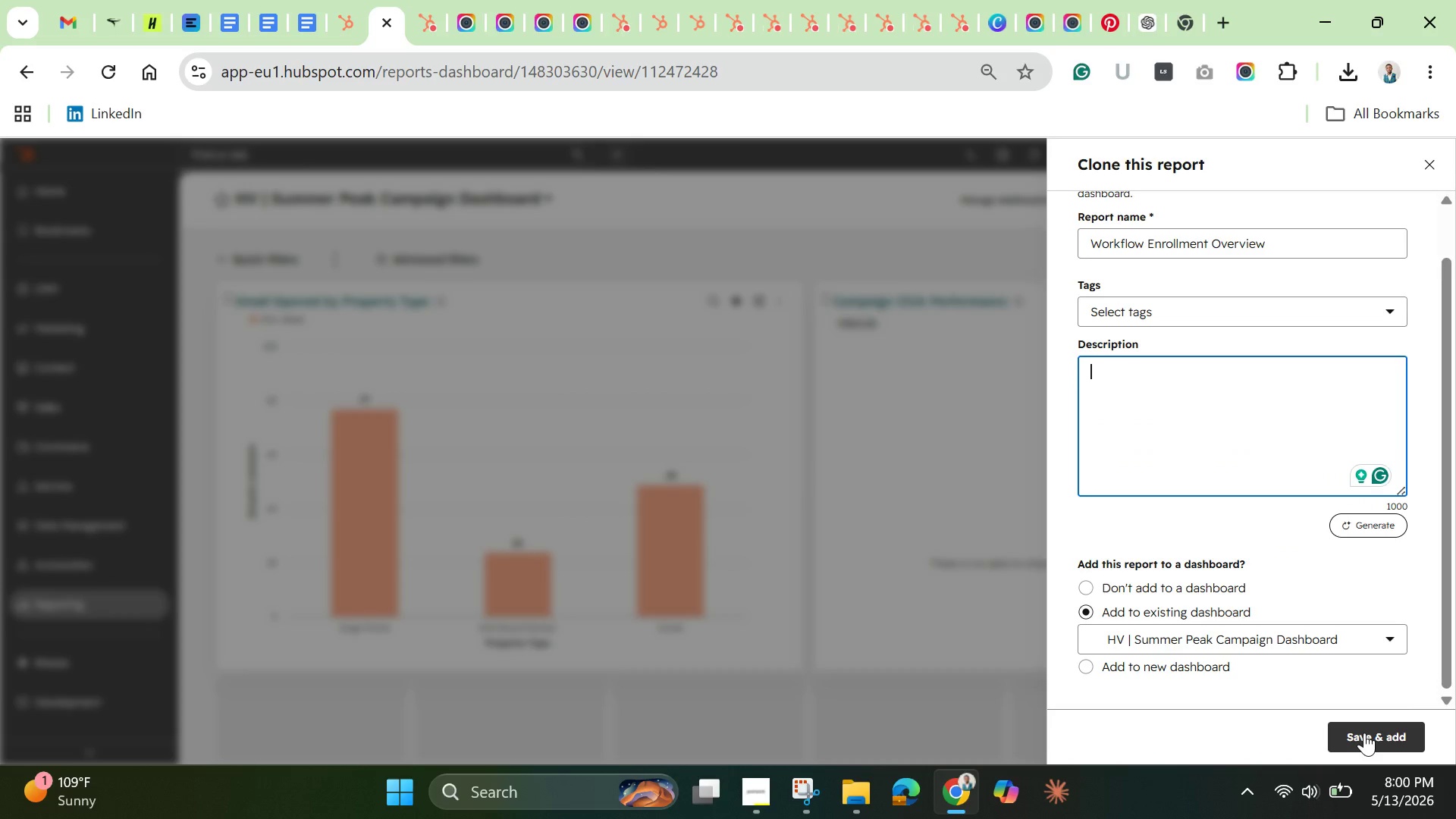 
left_click([1364, 733])
 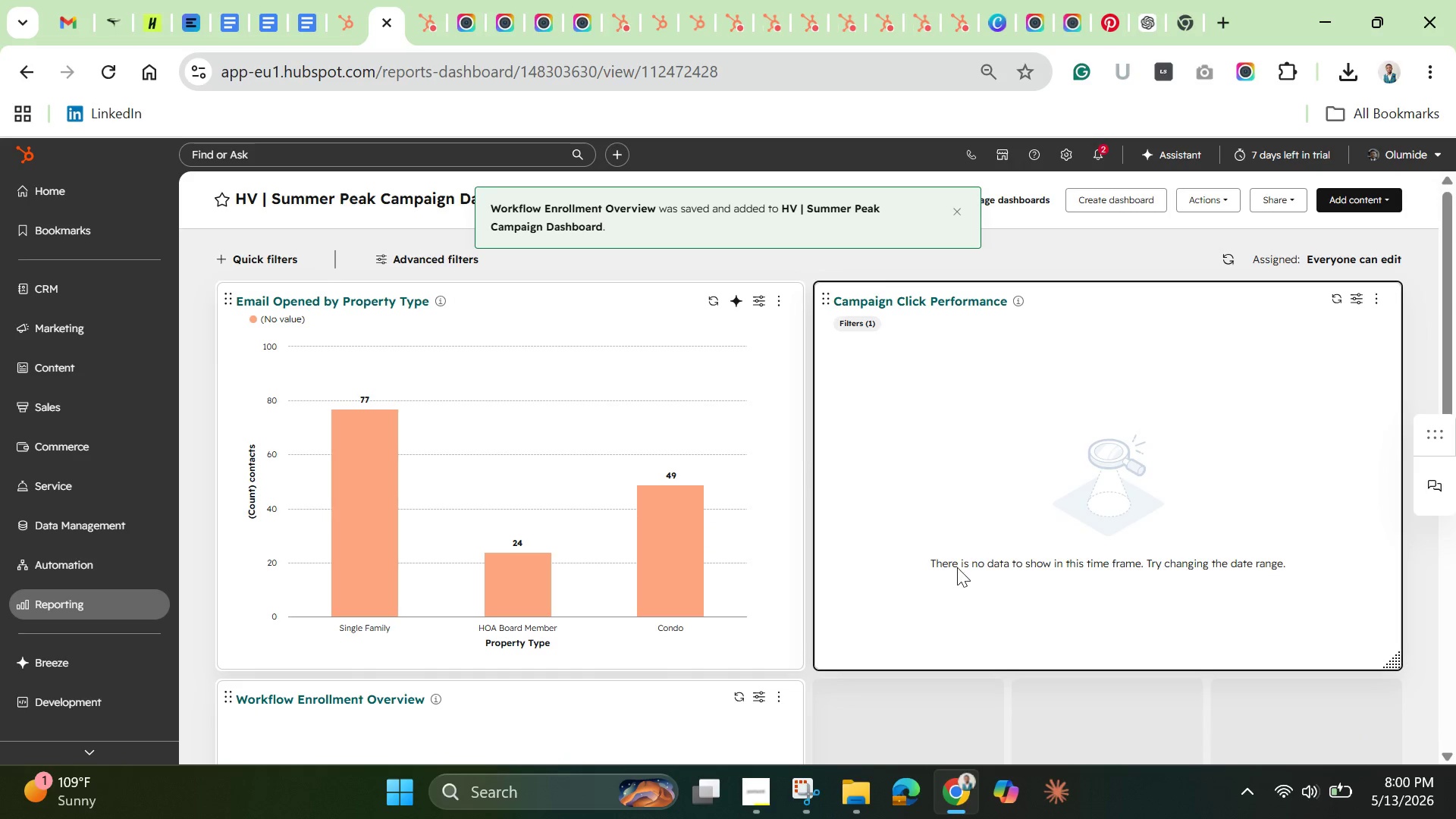 
scroll: coordinate [551, 494], scroll_direction: down, amount: 3.0
 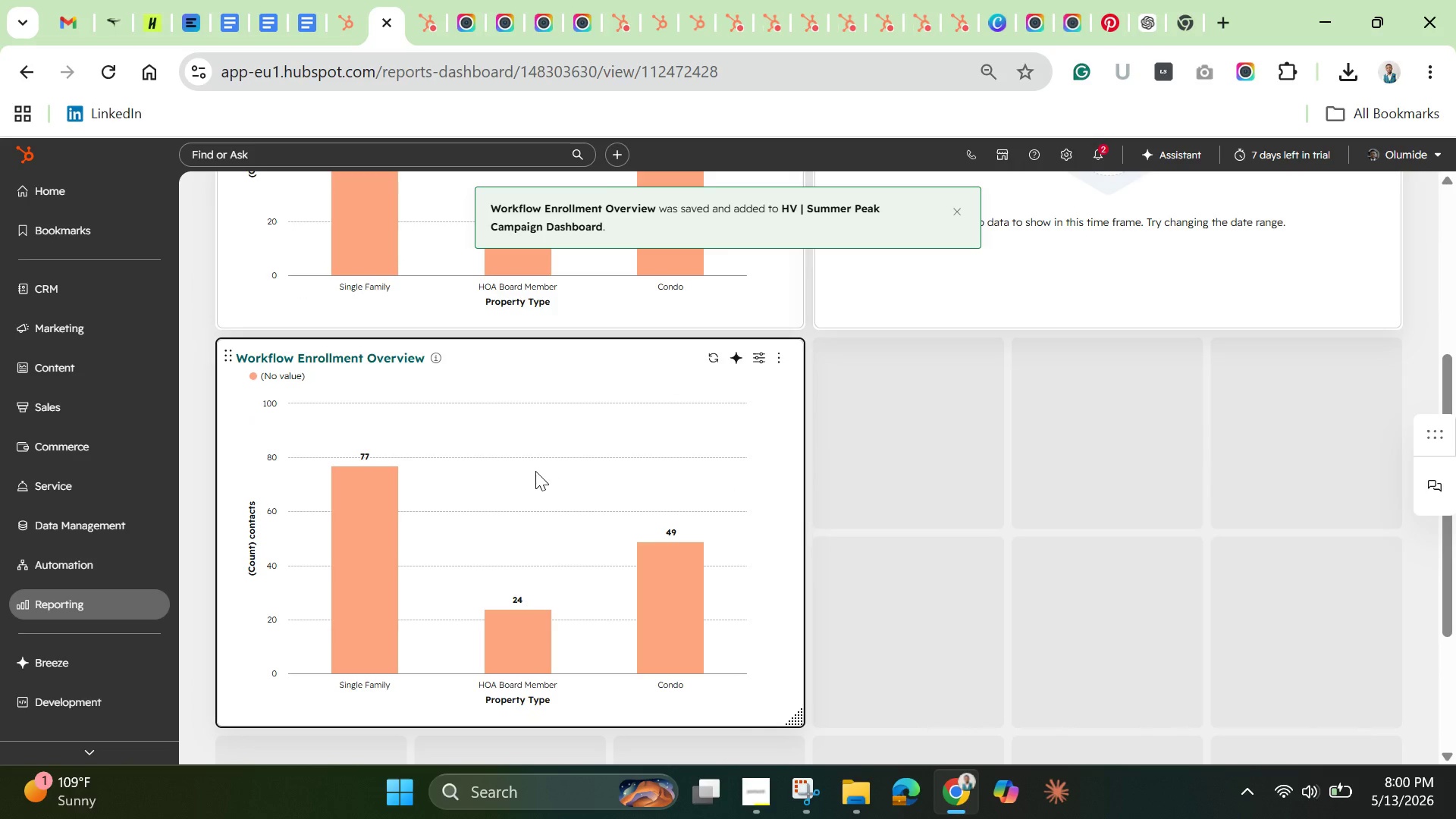 
left_click([469, 419])
 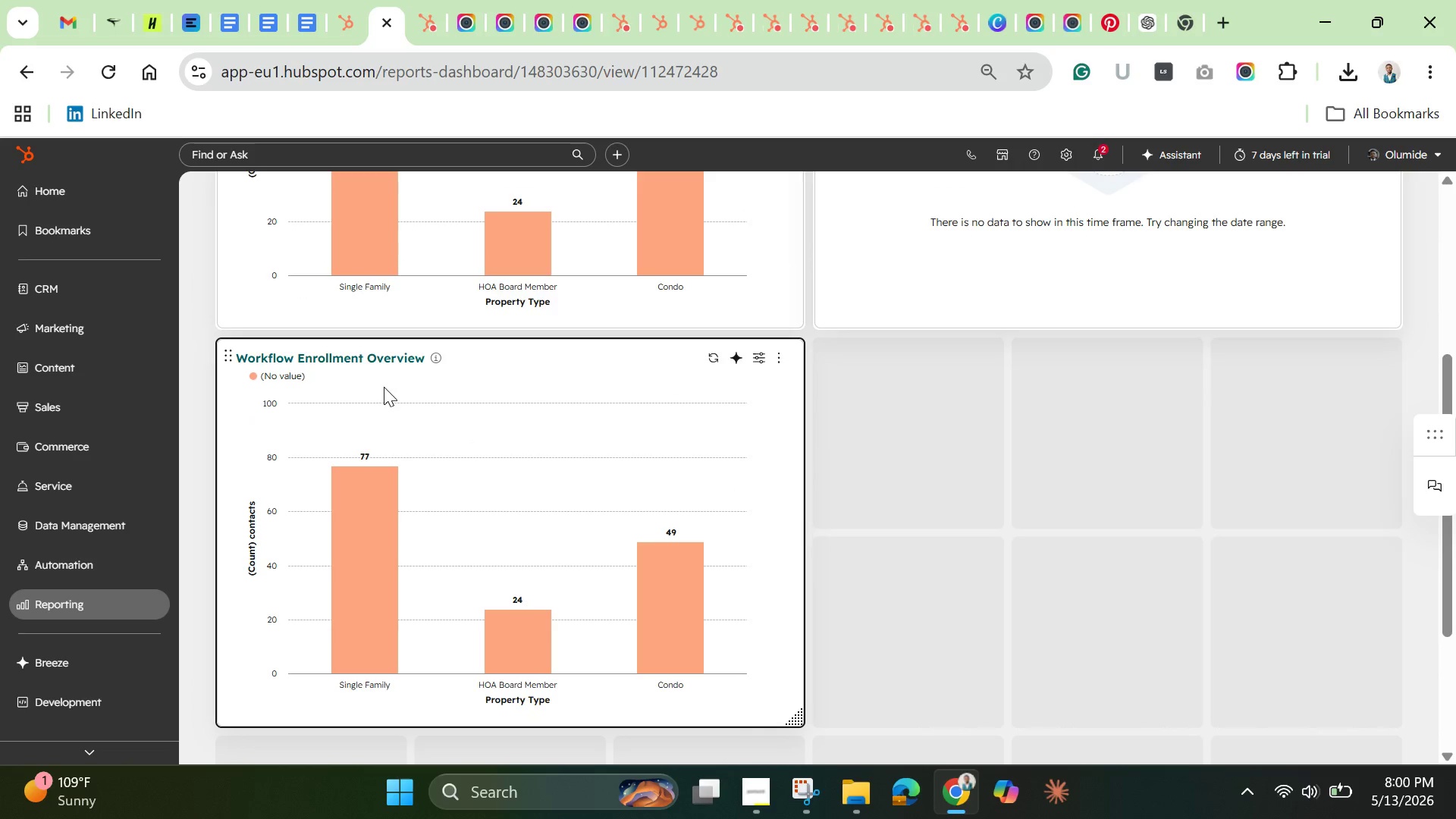 
left_click([382, 362])
 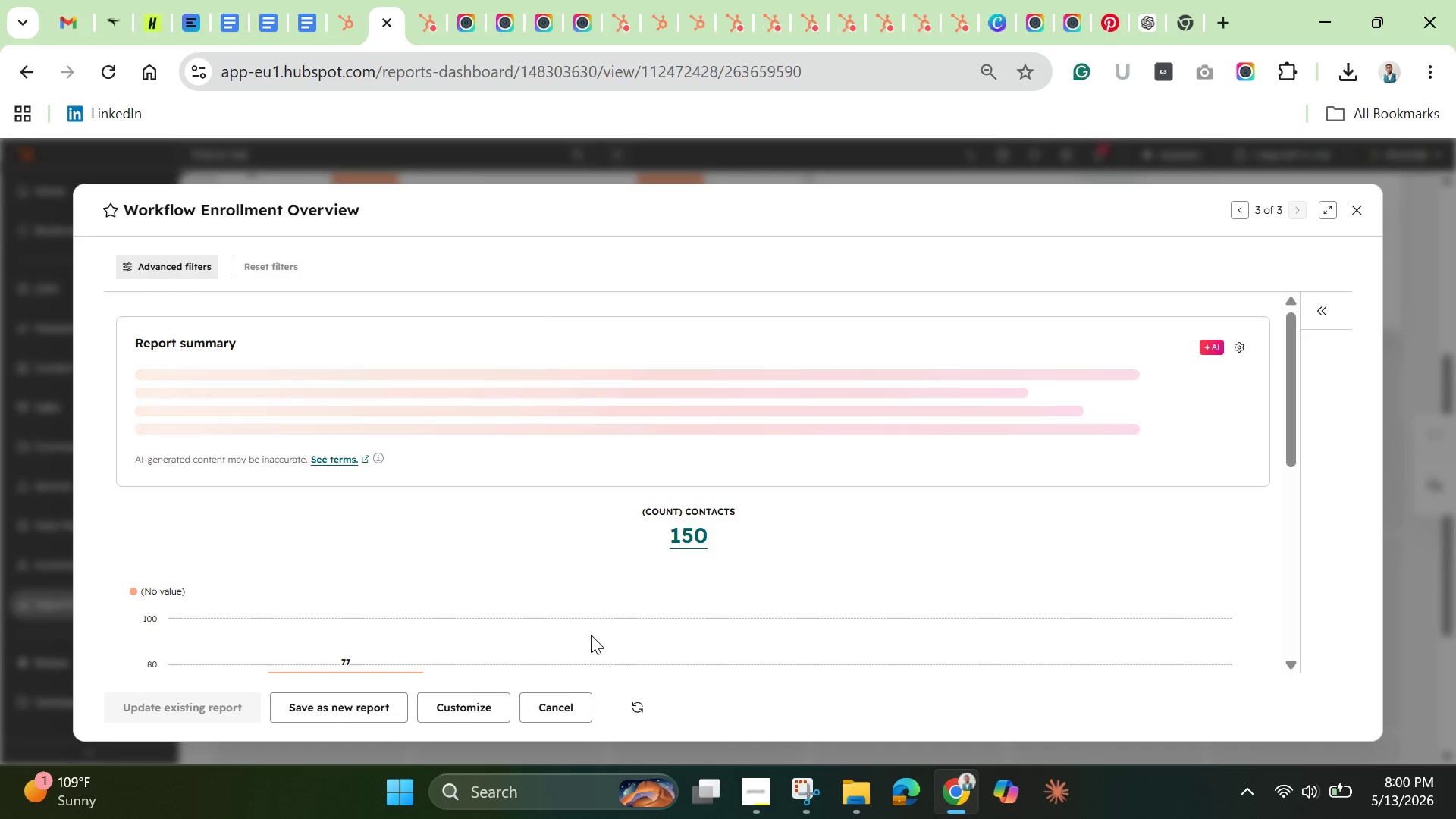 
wait(13.81)
 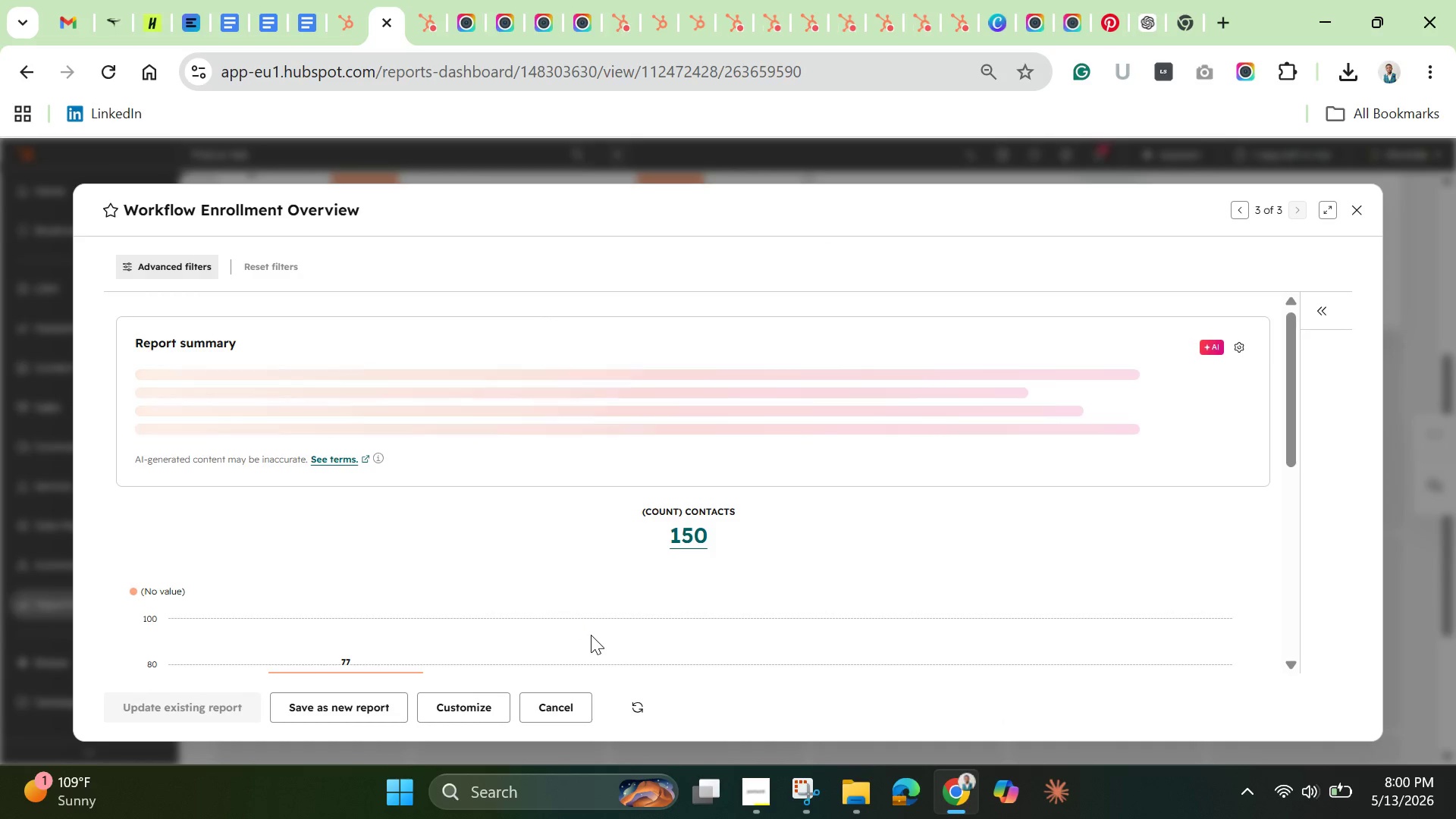 
left_click([696, 425])
 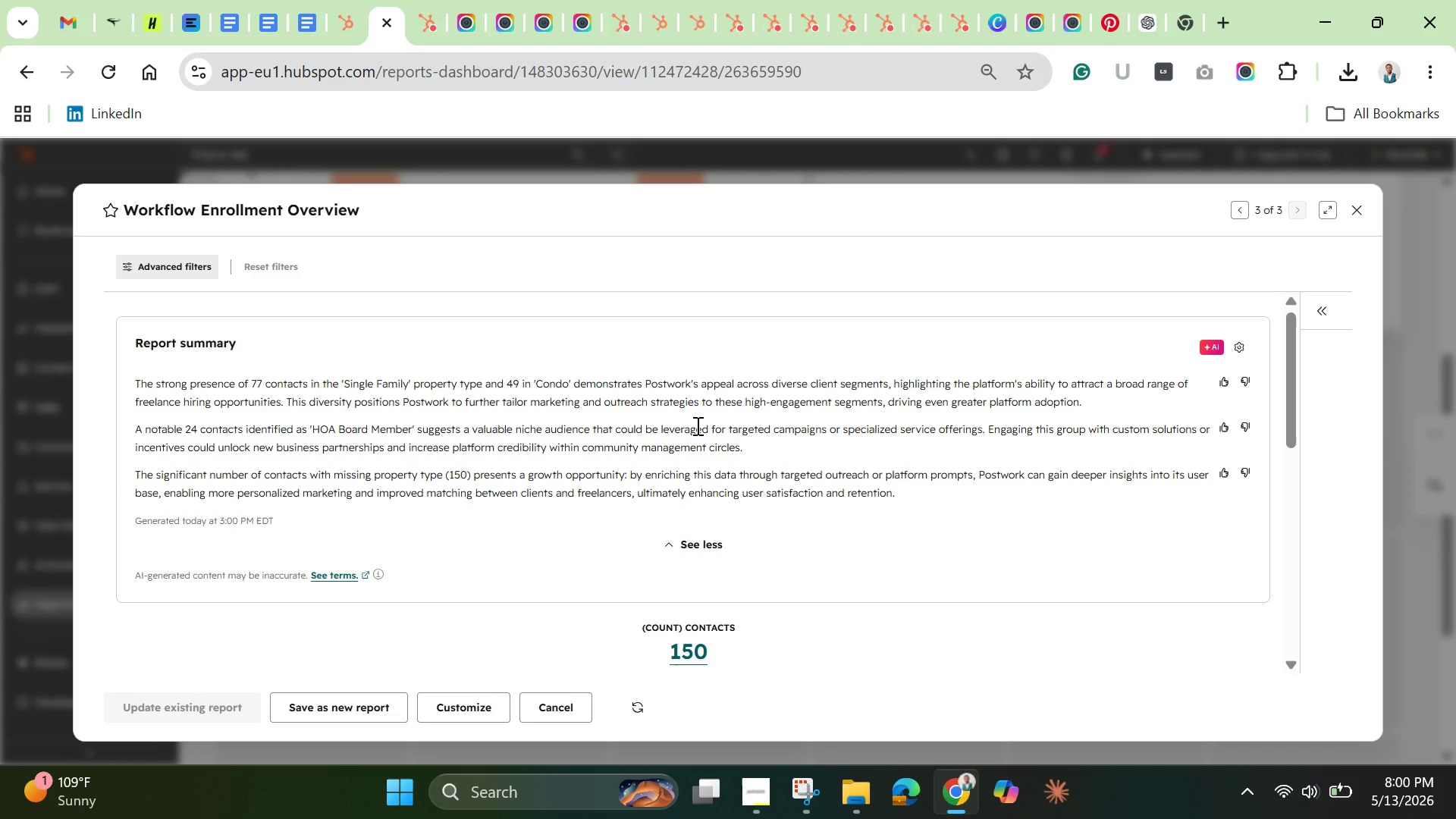 
wait(6.55)
 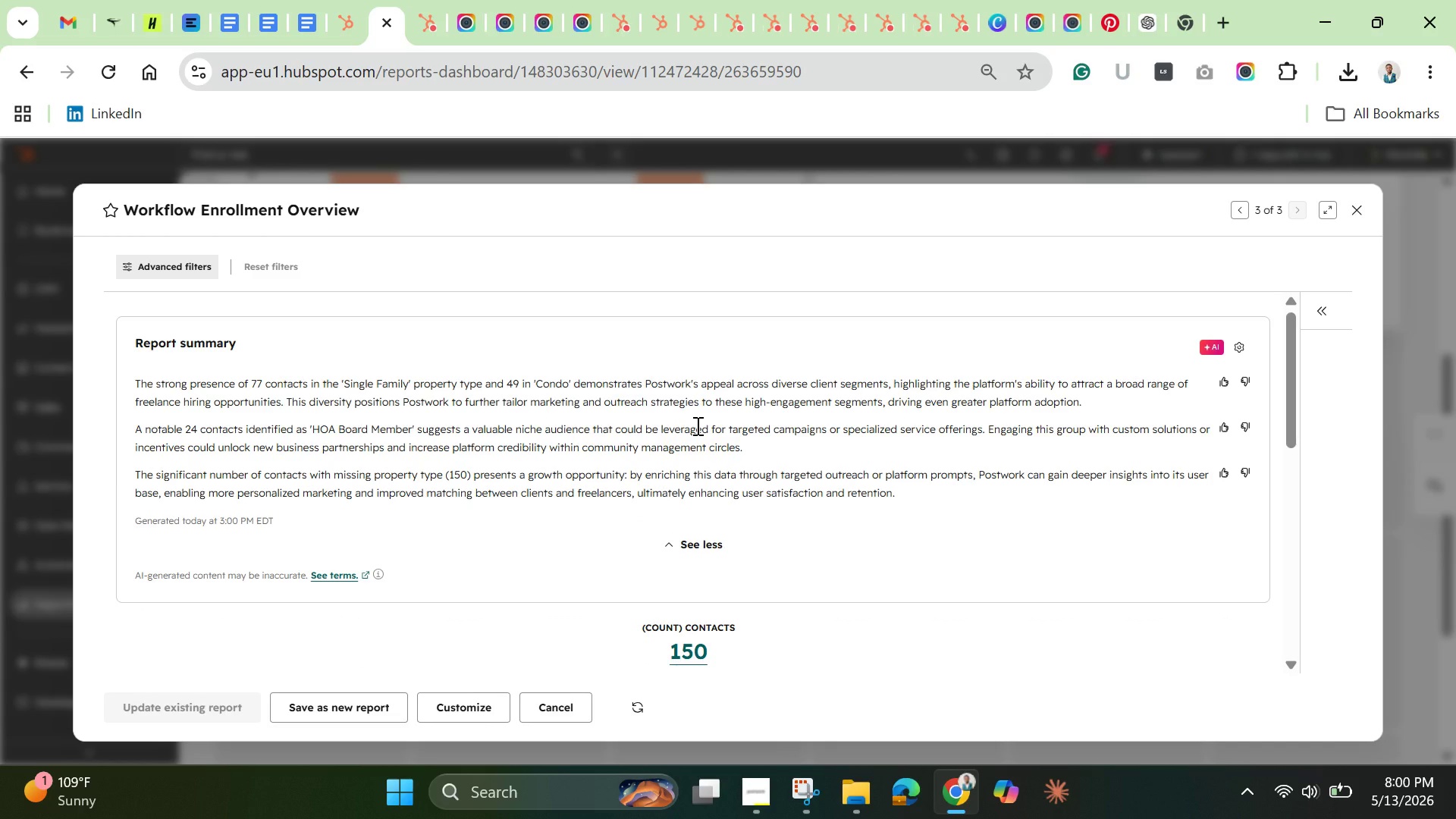 
scroll: coordinate [780, 589], scroll_direction: down, amount: 7.0
 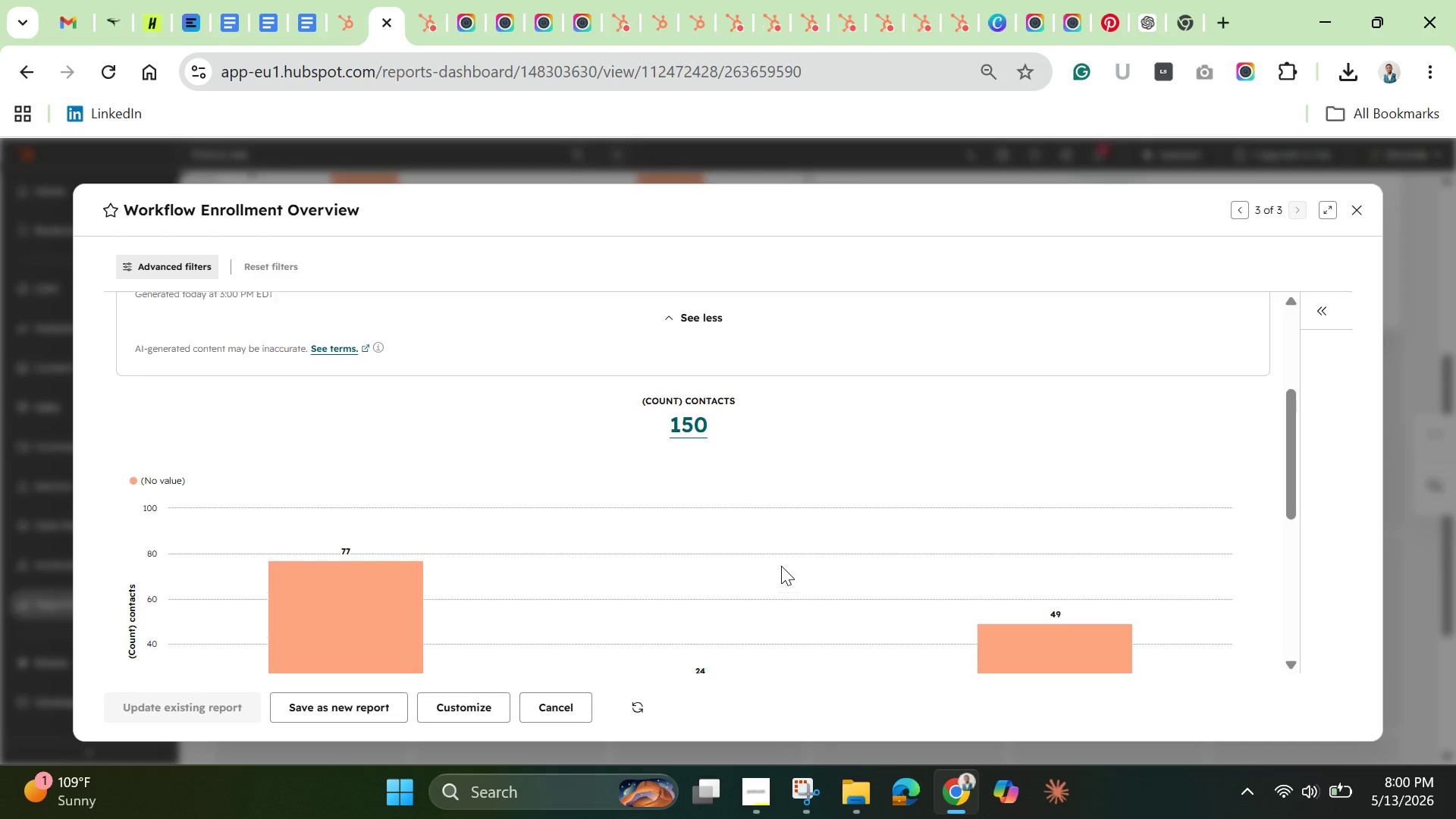 
scroll: coordinate [781, 566], scroll_direction: up, amount: 4.0
 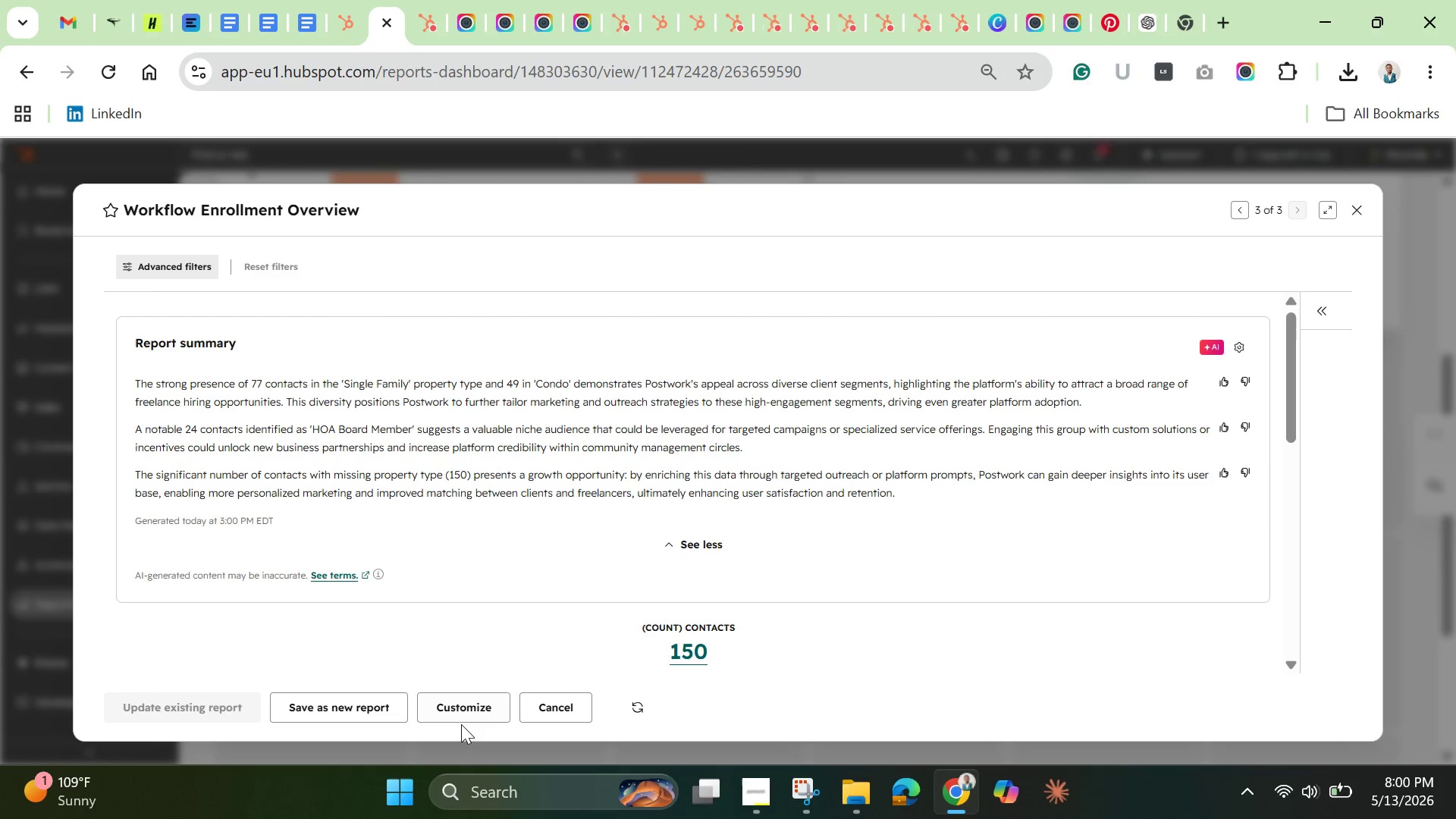 
left_click([485, 710])
 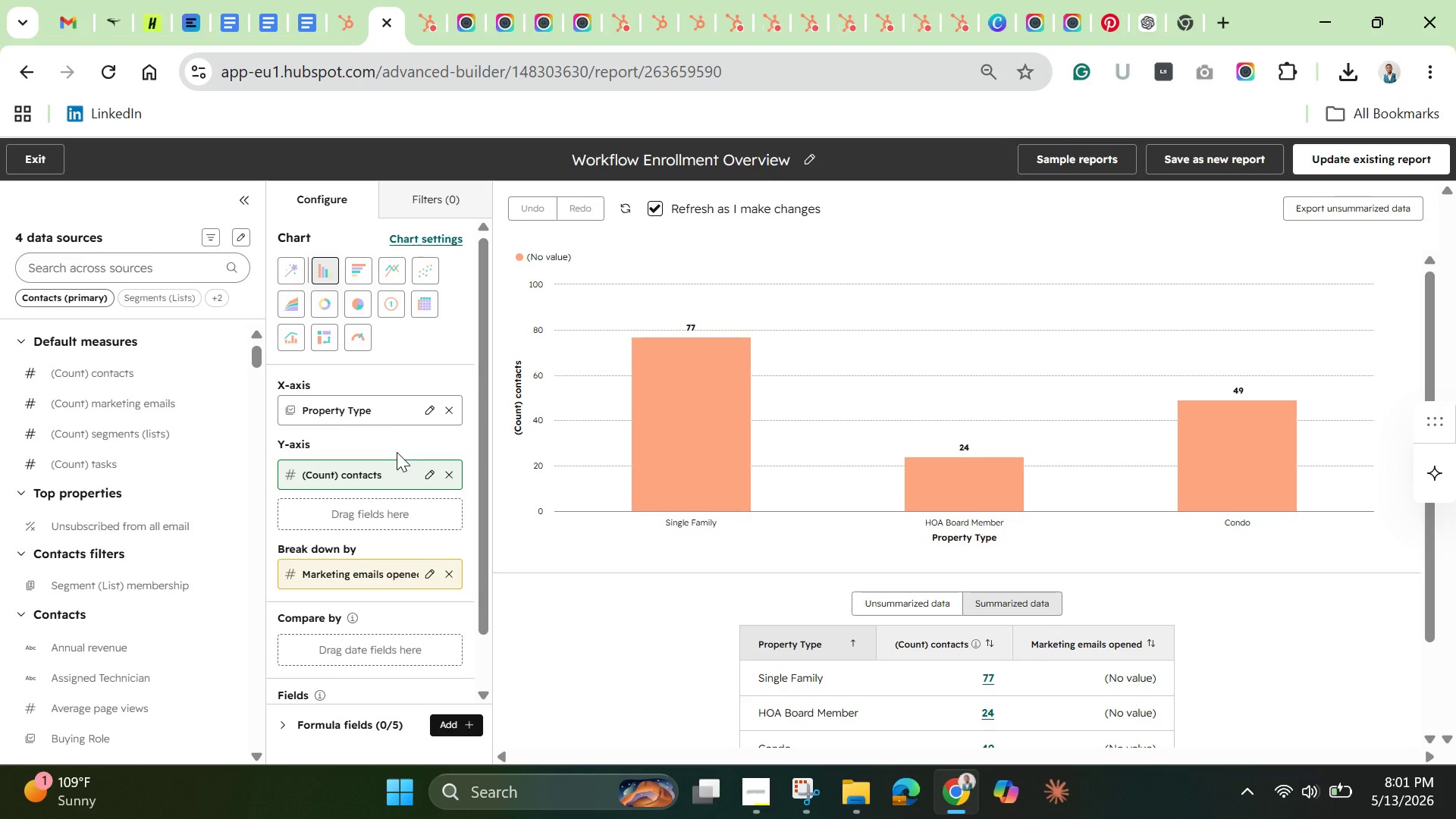 
wait(33.05)
 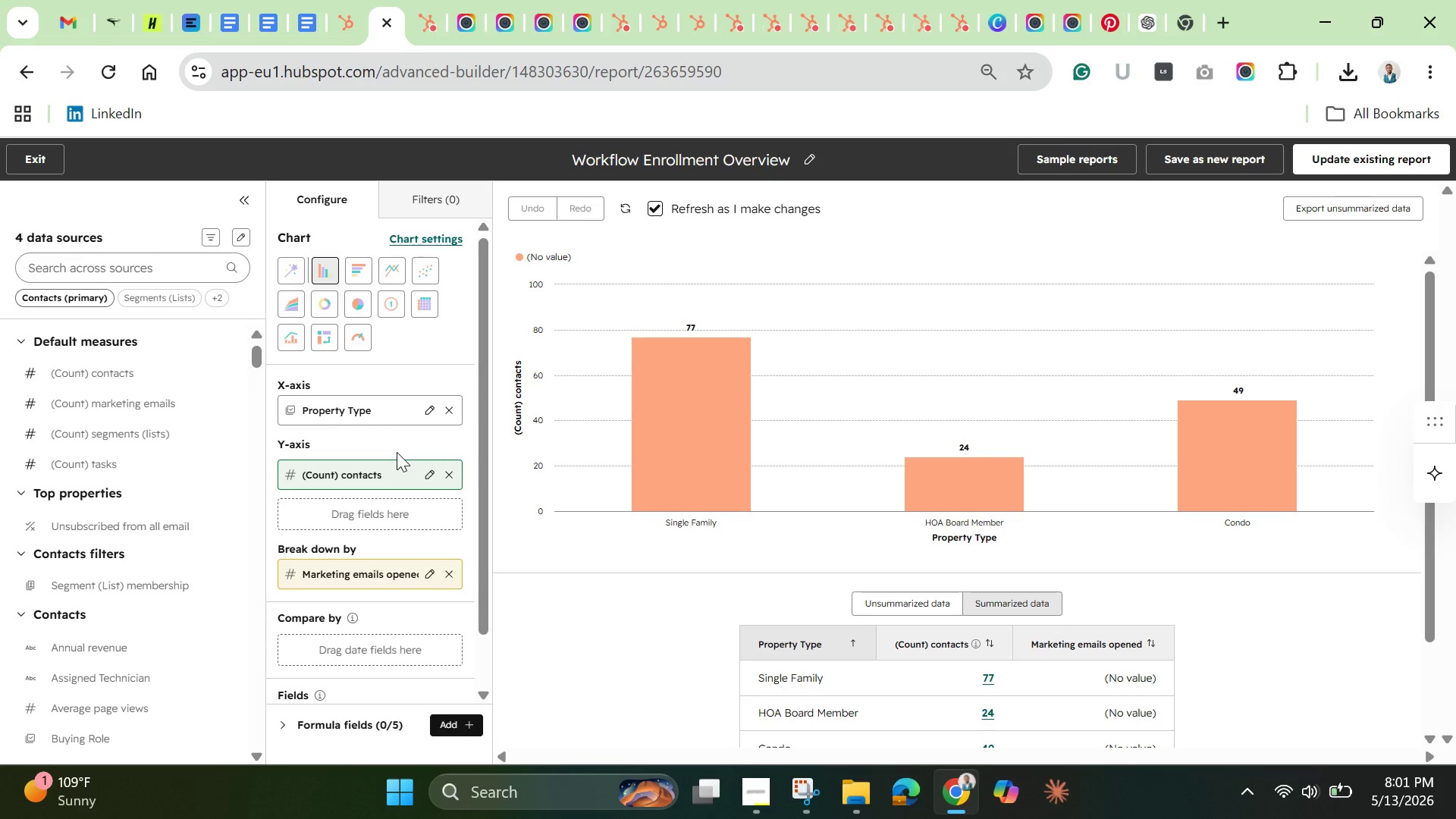 
left_click([328, 306])
 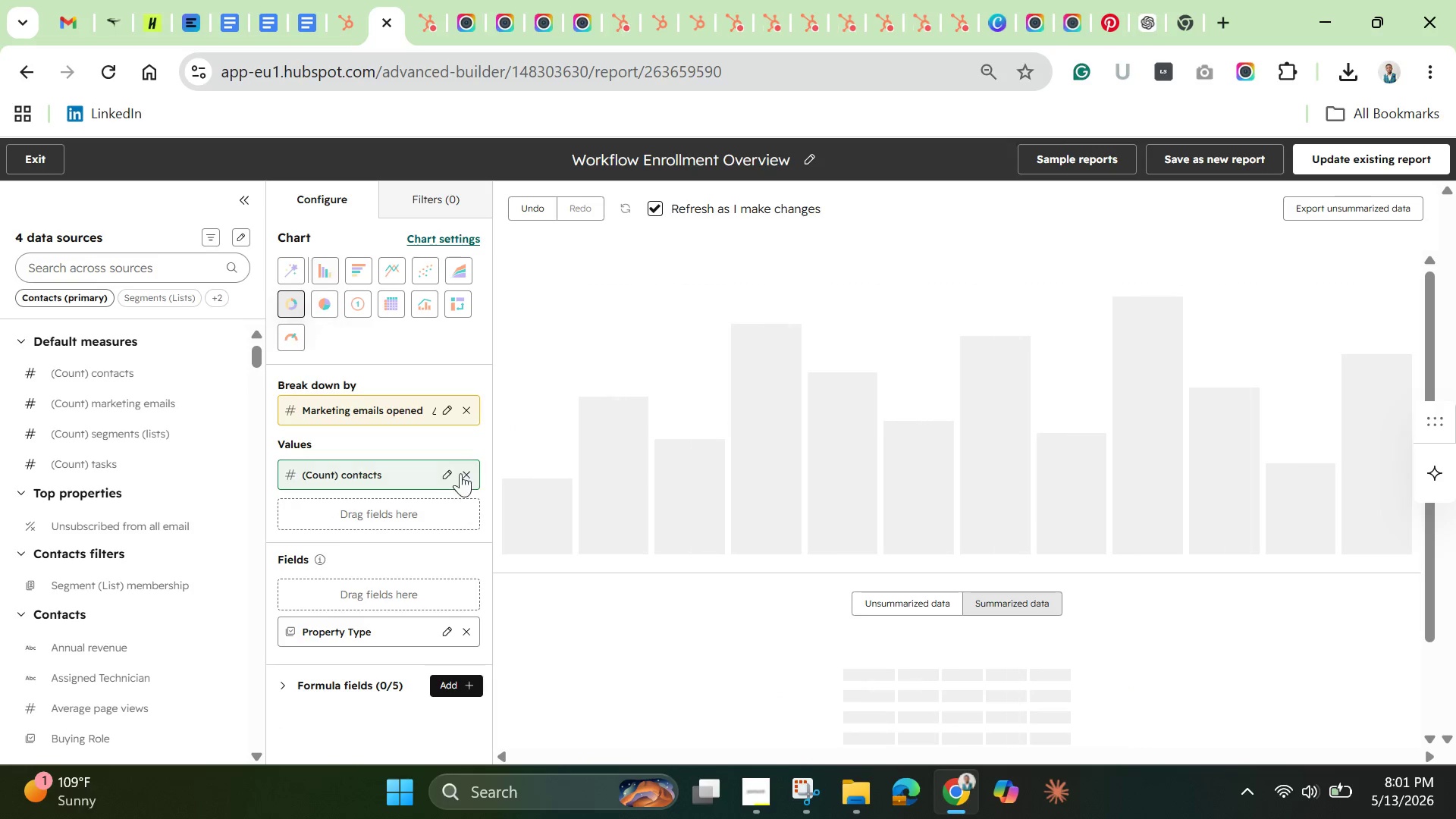 
mouse_move([466, 440])
 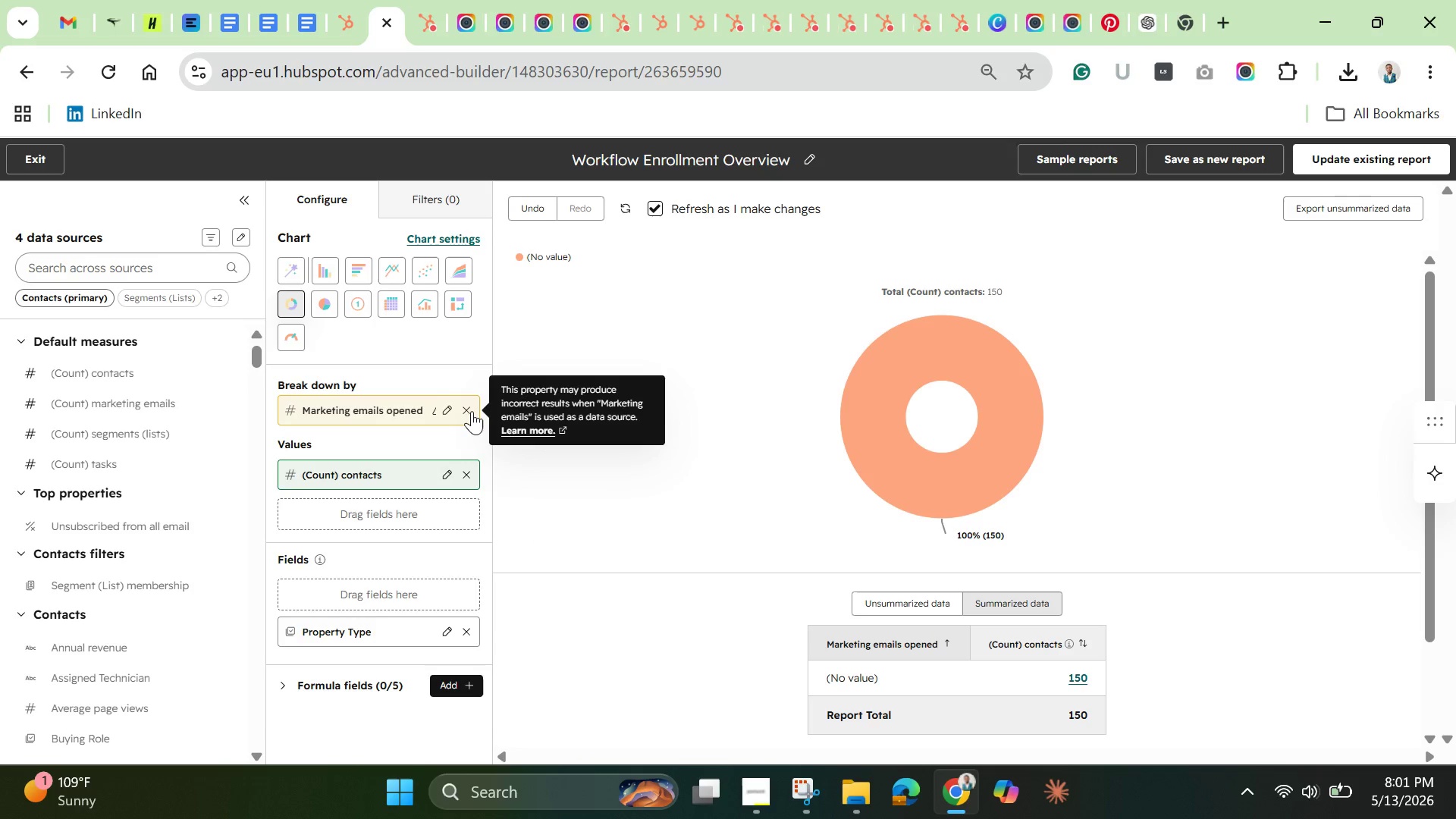 
left_click([472, 411])
 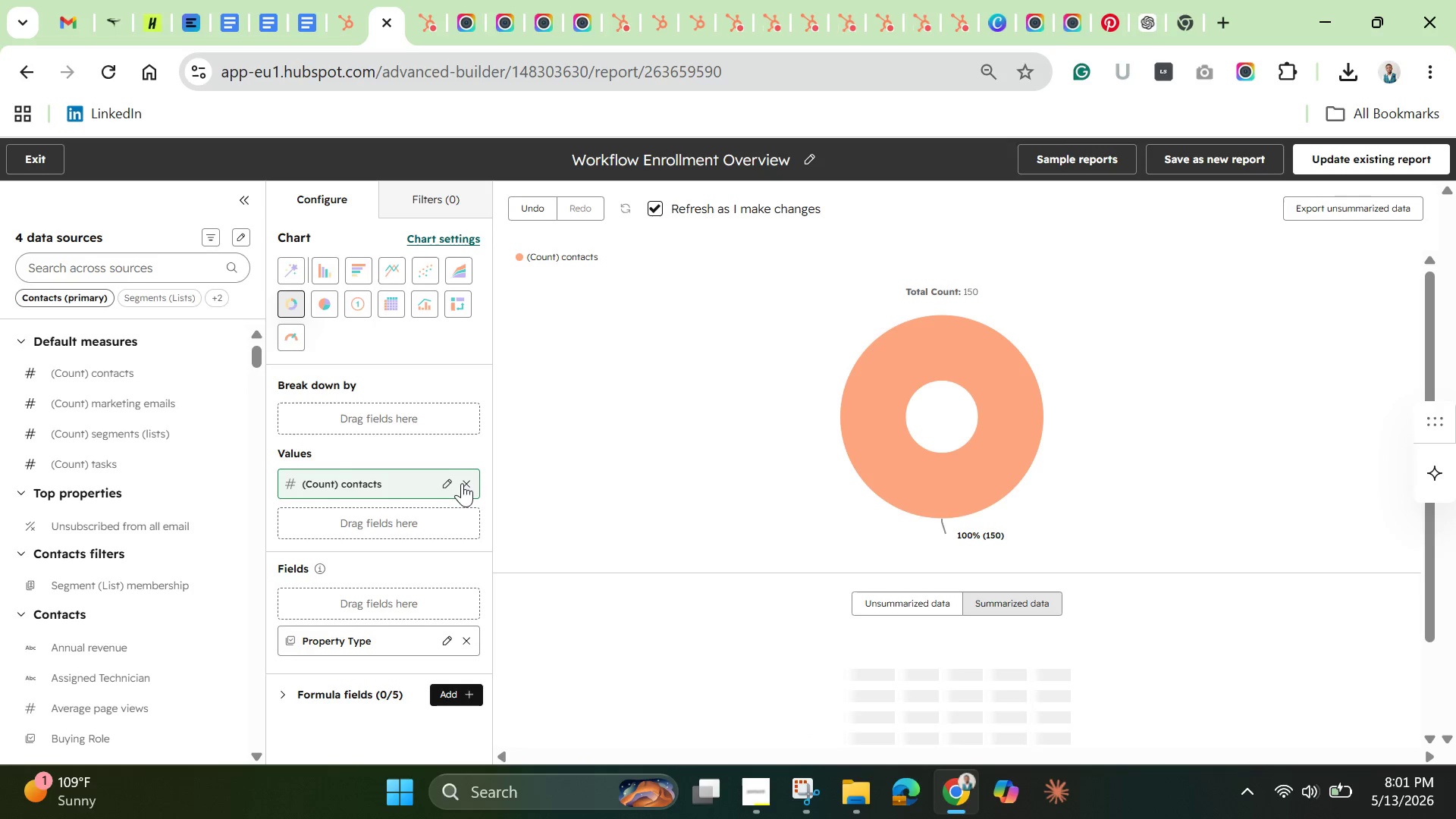 
left_click([464, 484])
 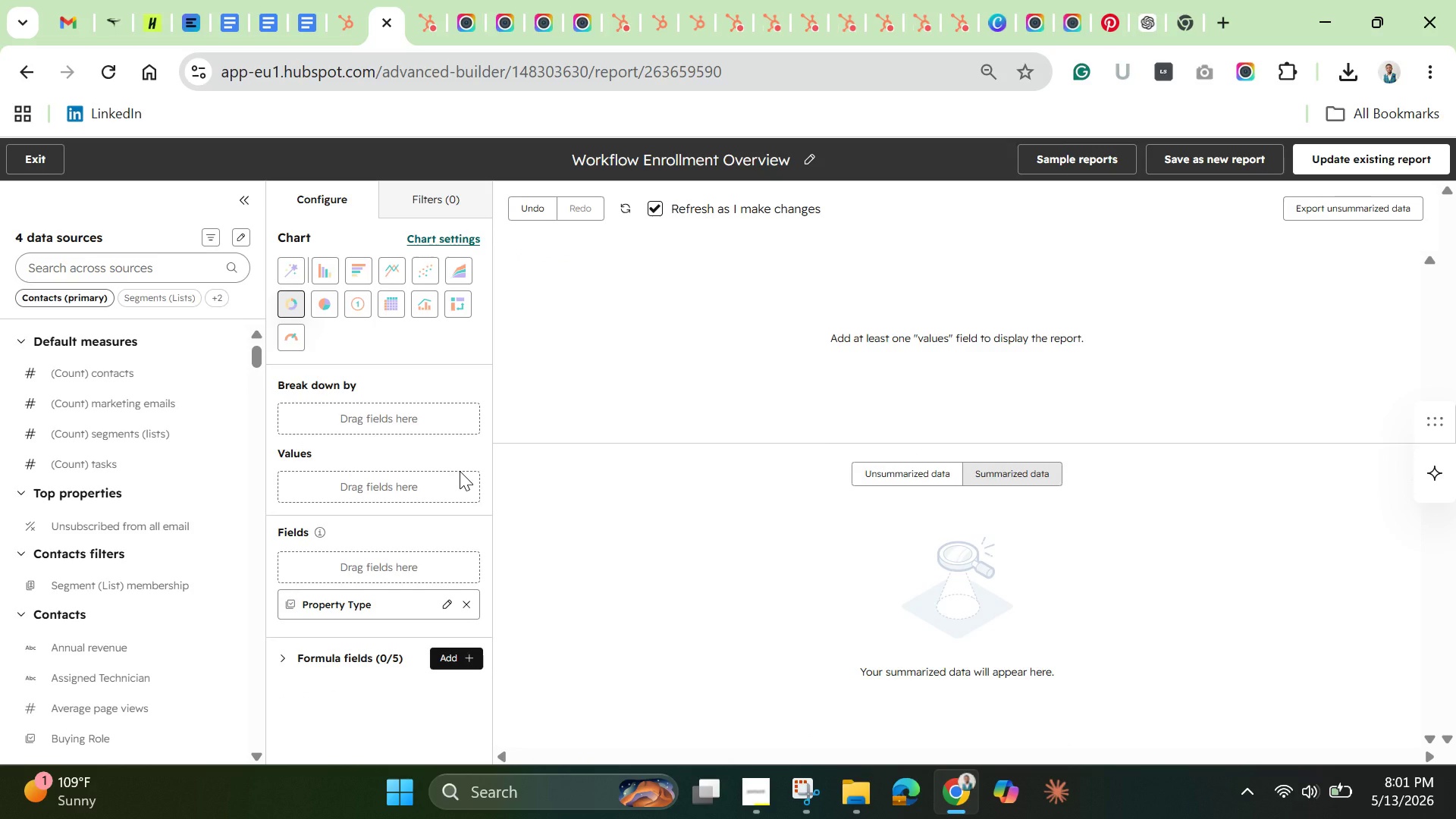 
wait(10.55)
 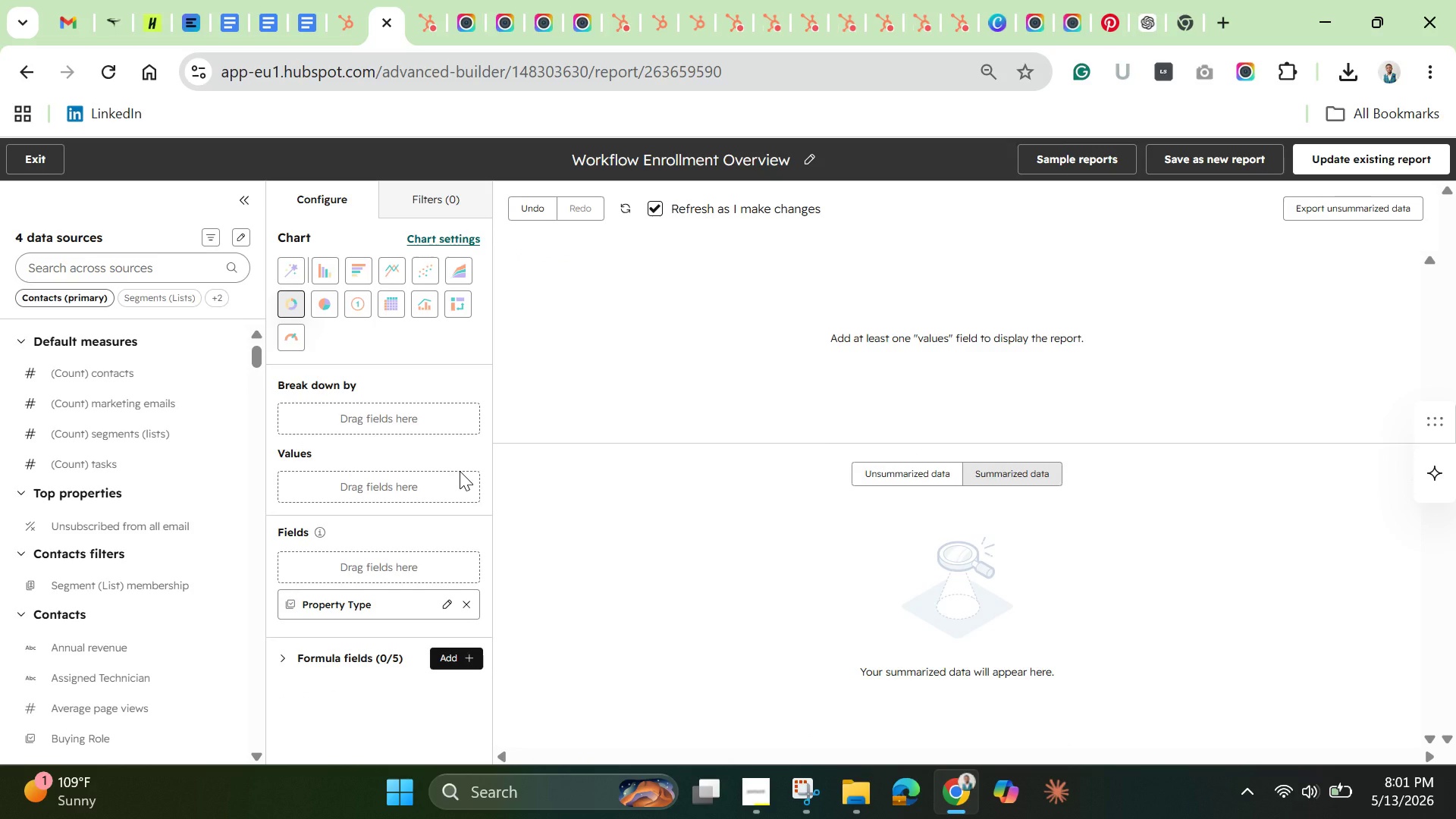 
left_click([464, 603])
 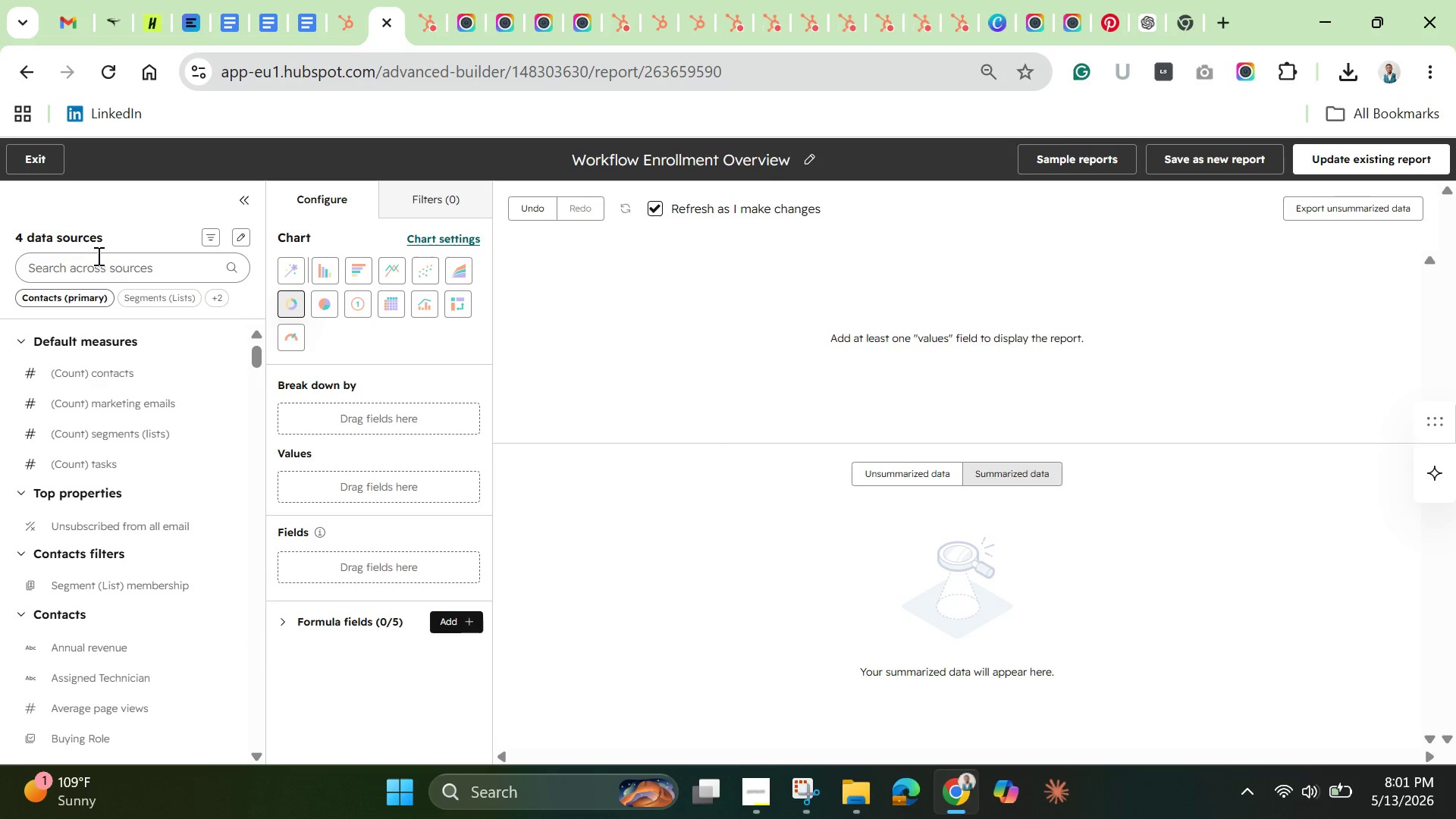 
left_click([93, 265])
 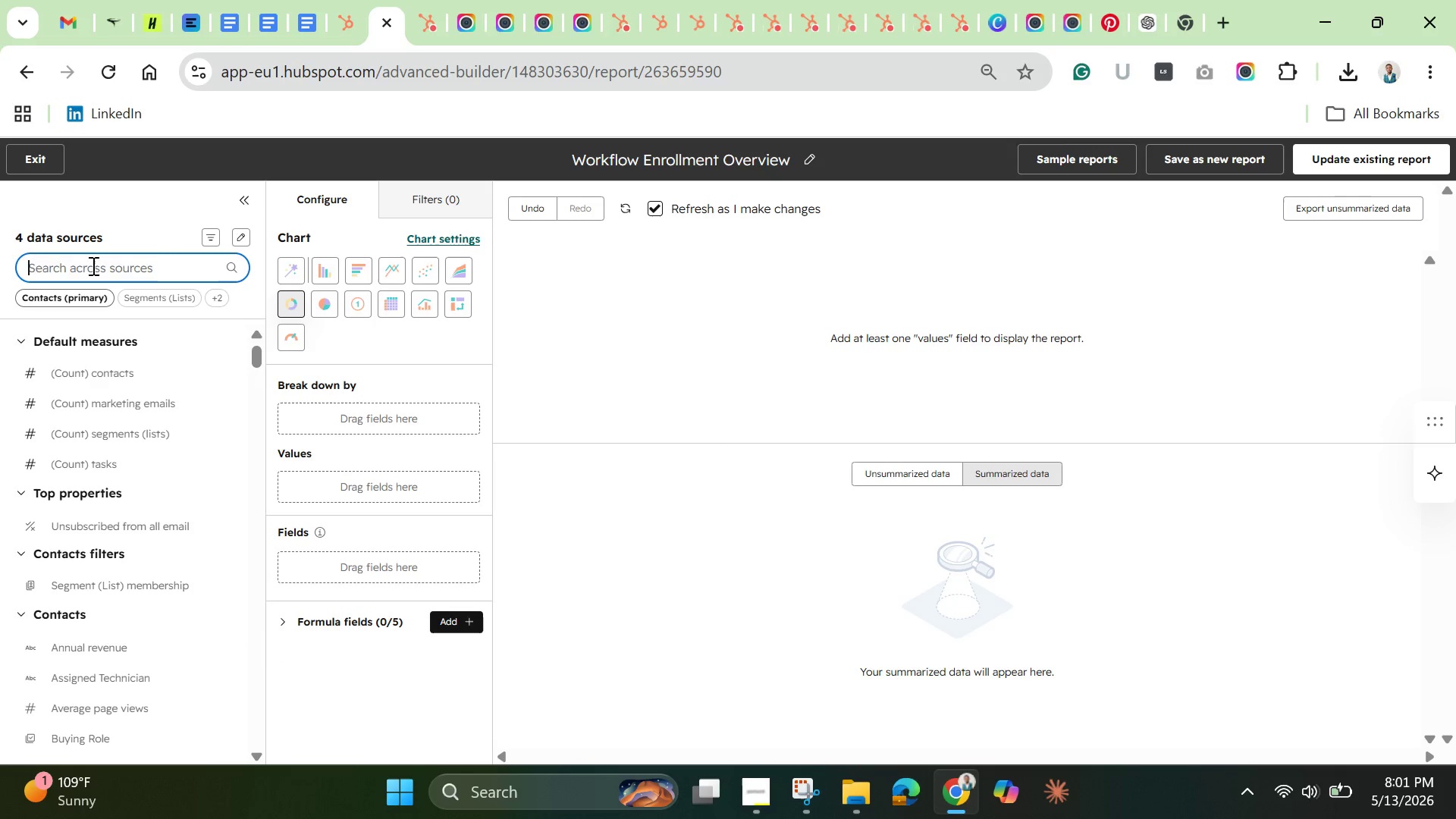 
type(workflow status)
 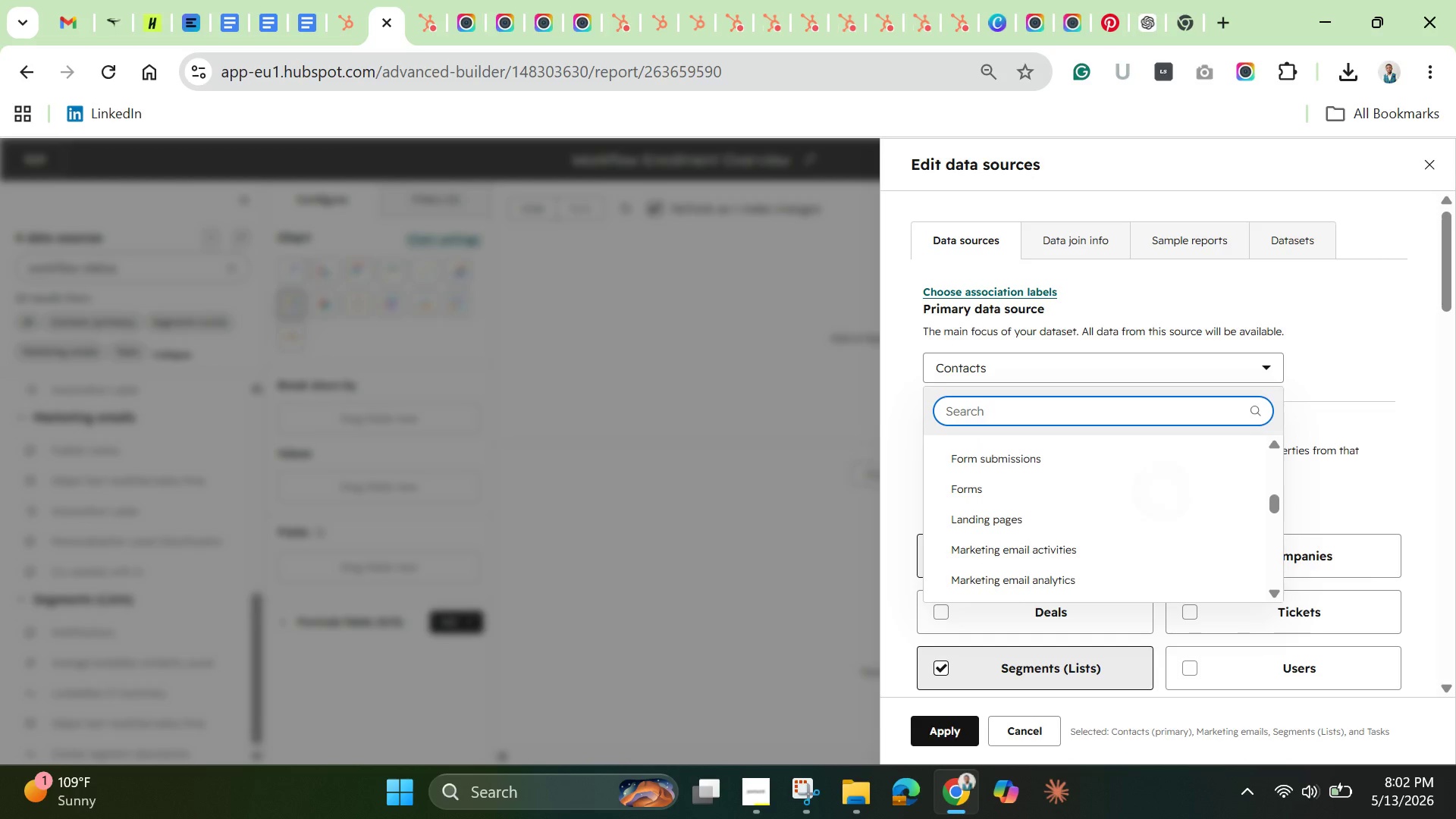 
wait(56.75)
 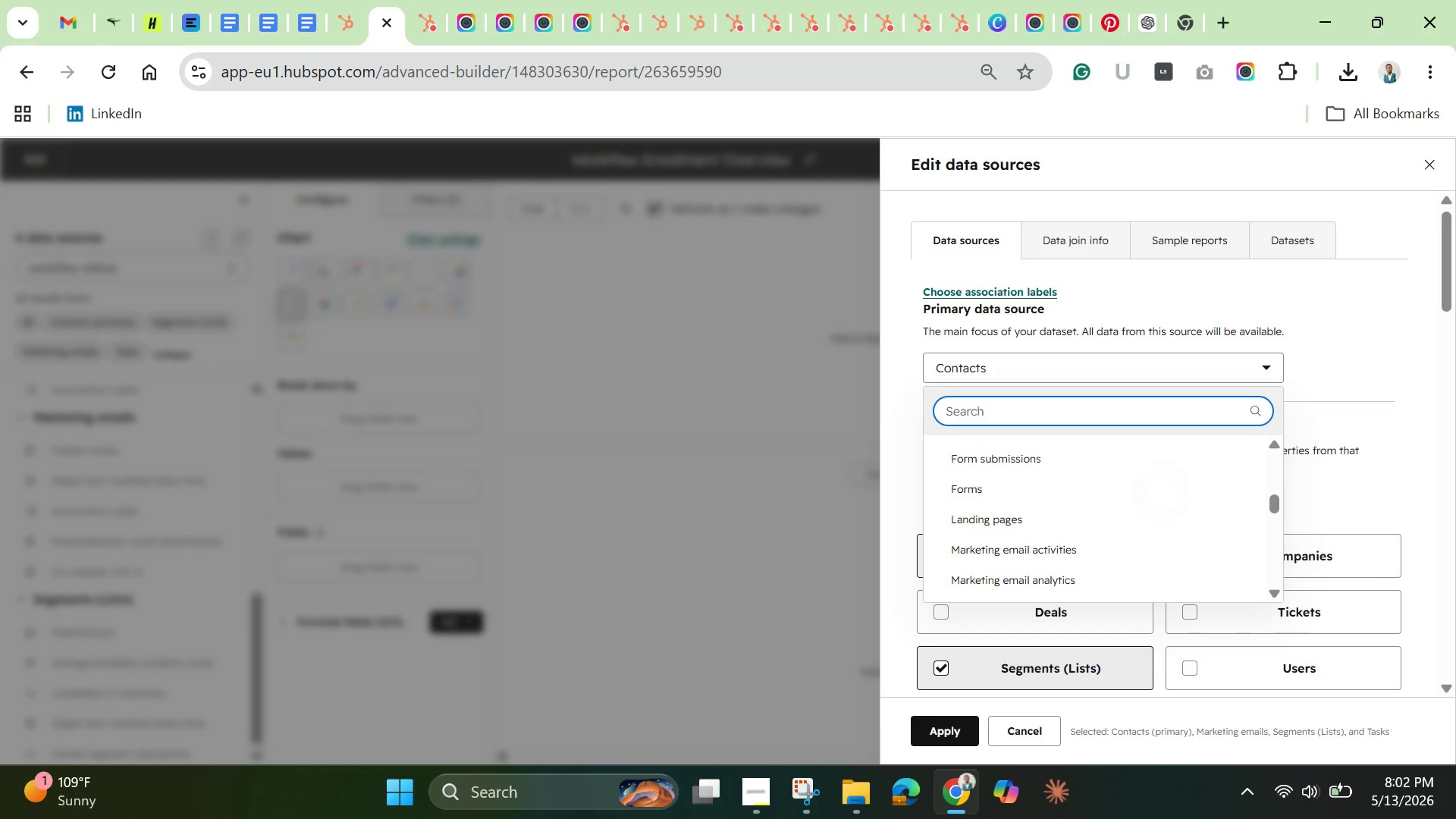 
type(wp)
key(Backspace)
type(orkg)
key(Backspace)
type(flo)
 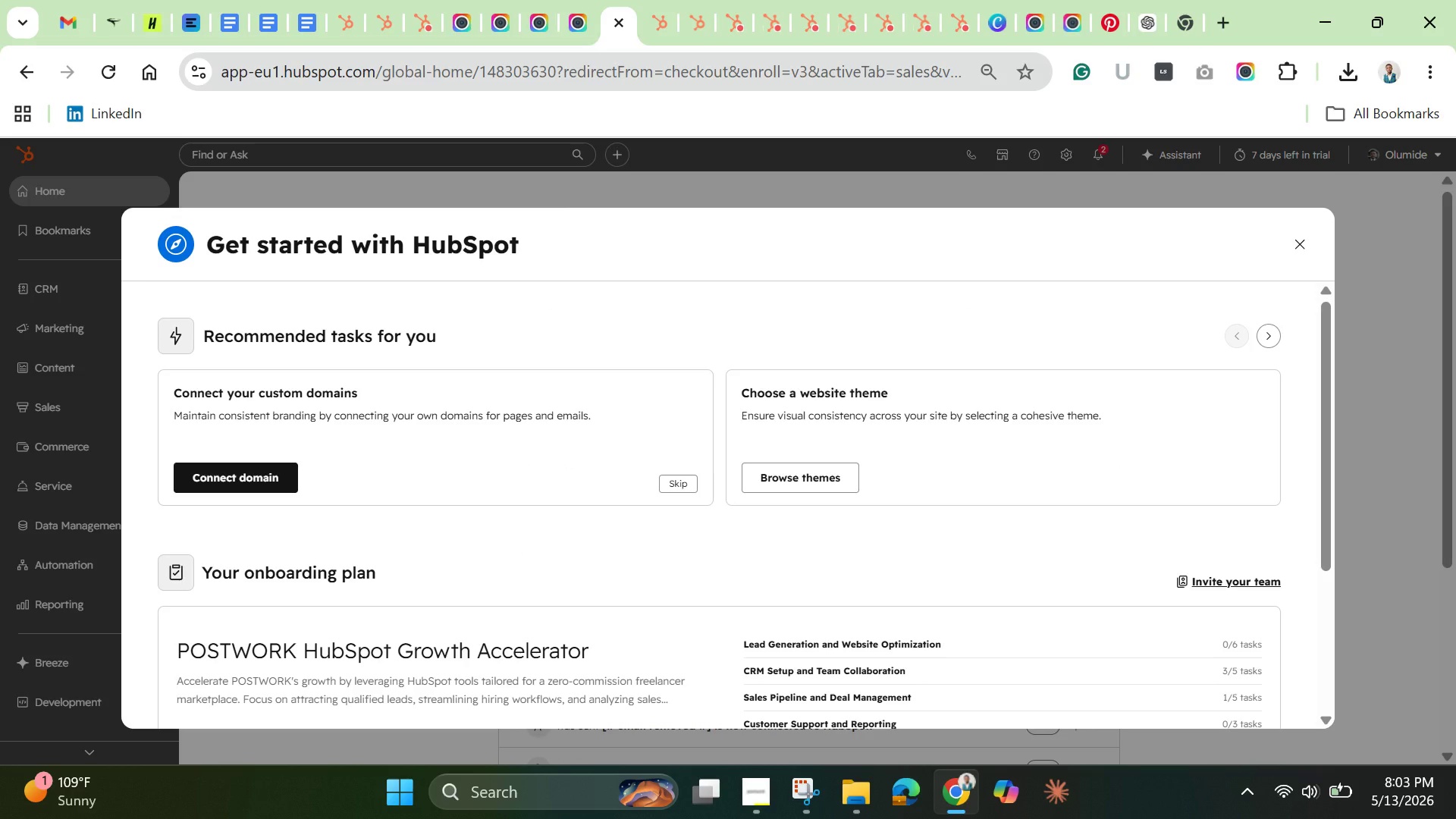 
wait(39.06)
 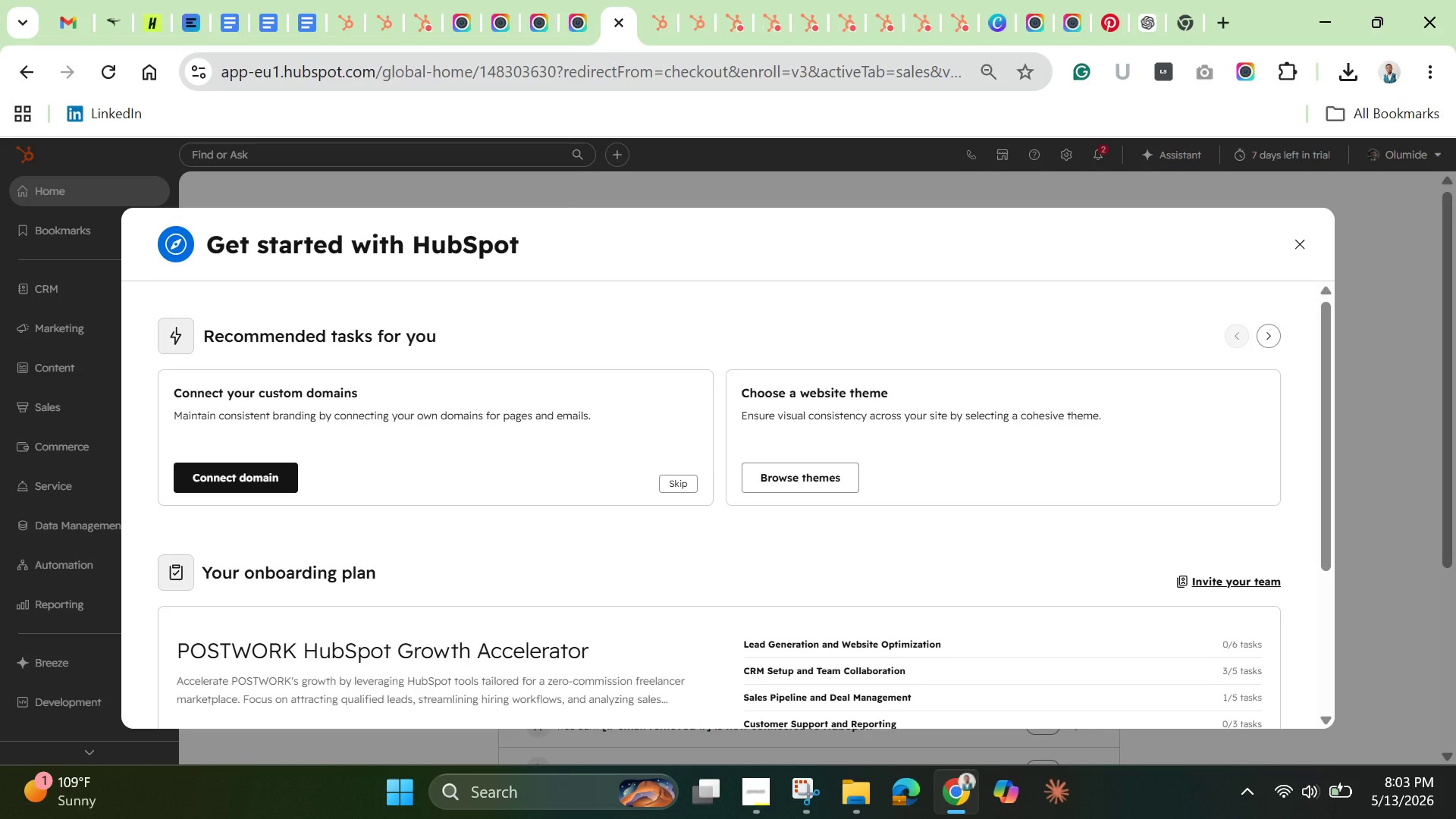 
scroll: coordinate [824, 525], scroll_direction: down, amount: 4.0
 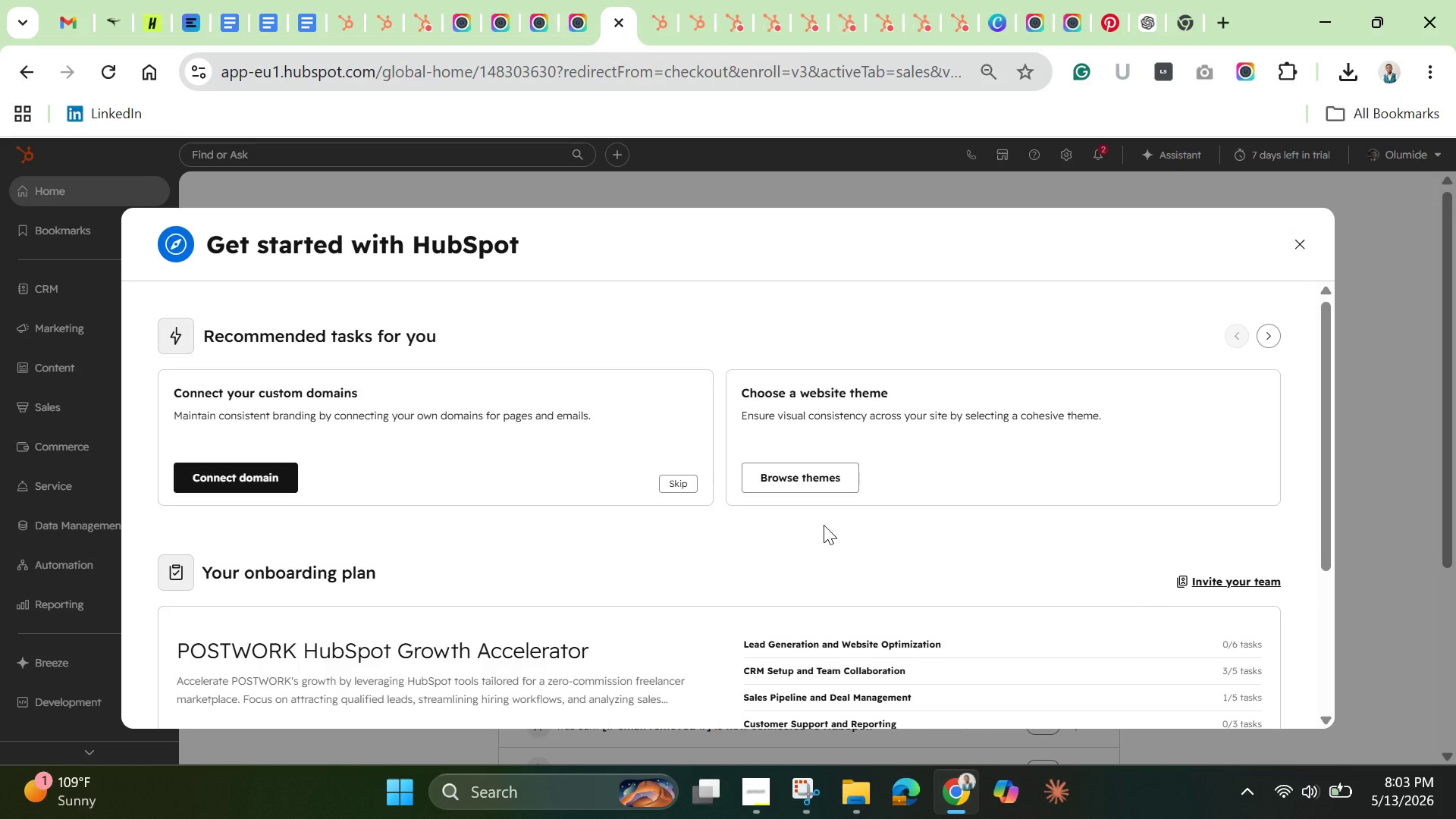 
scroll: coordinate [824, 525], scroll_direction: up, amount: 3.0
 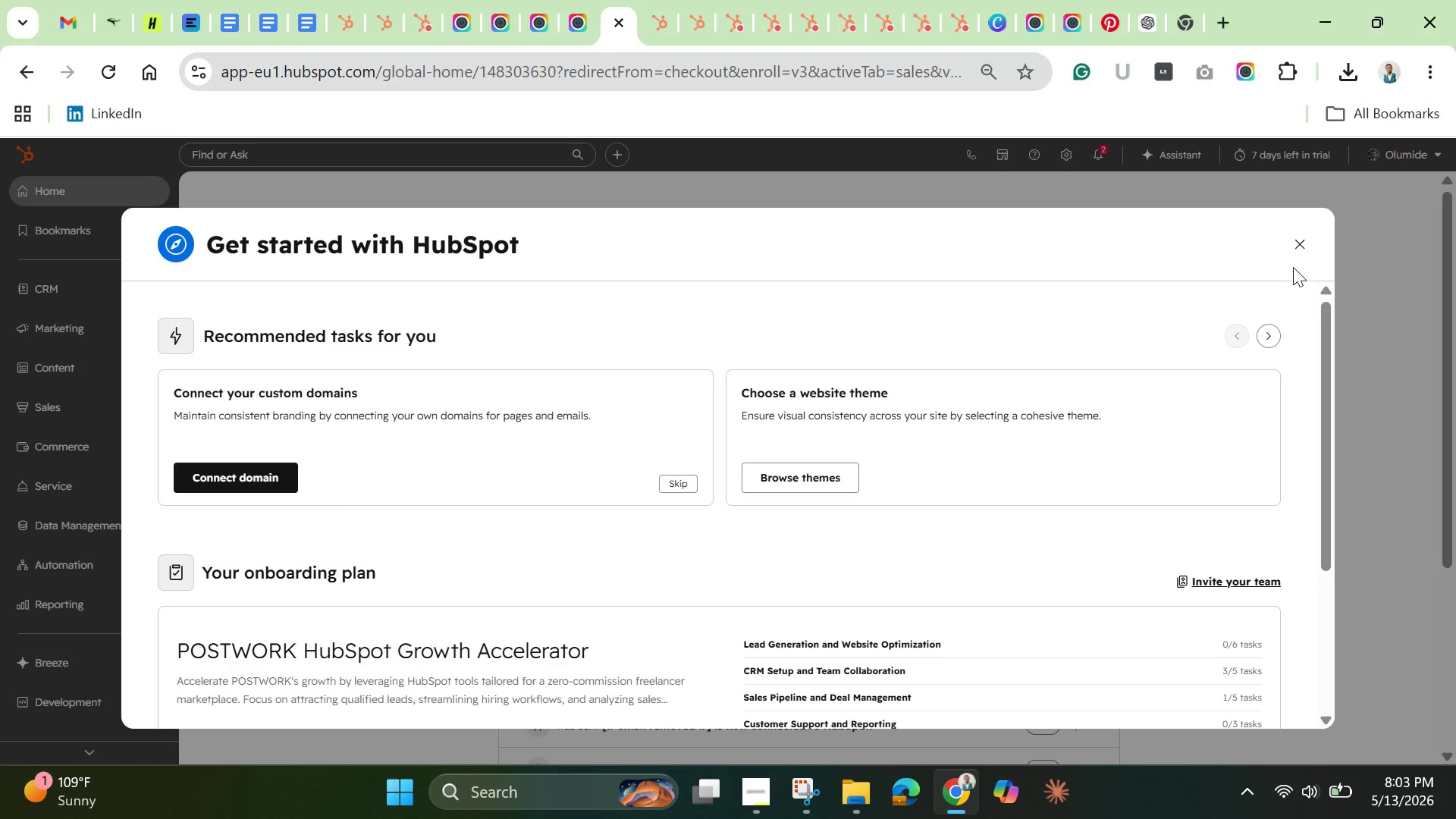 
left_click([1301, 251])
 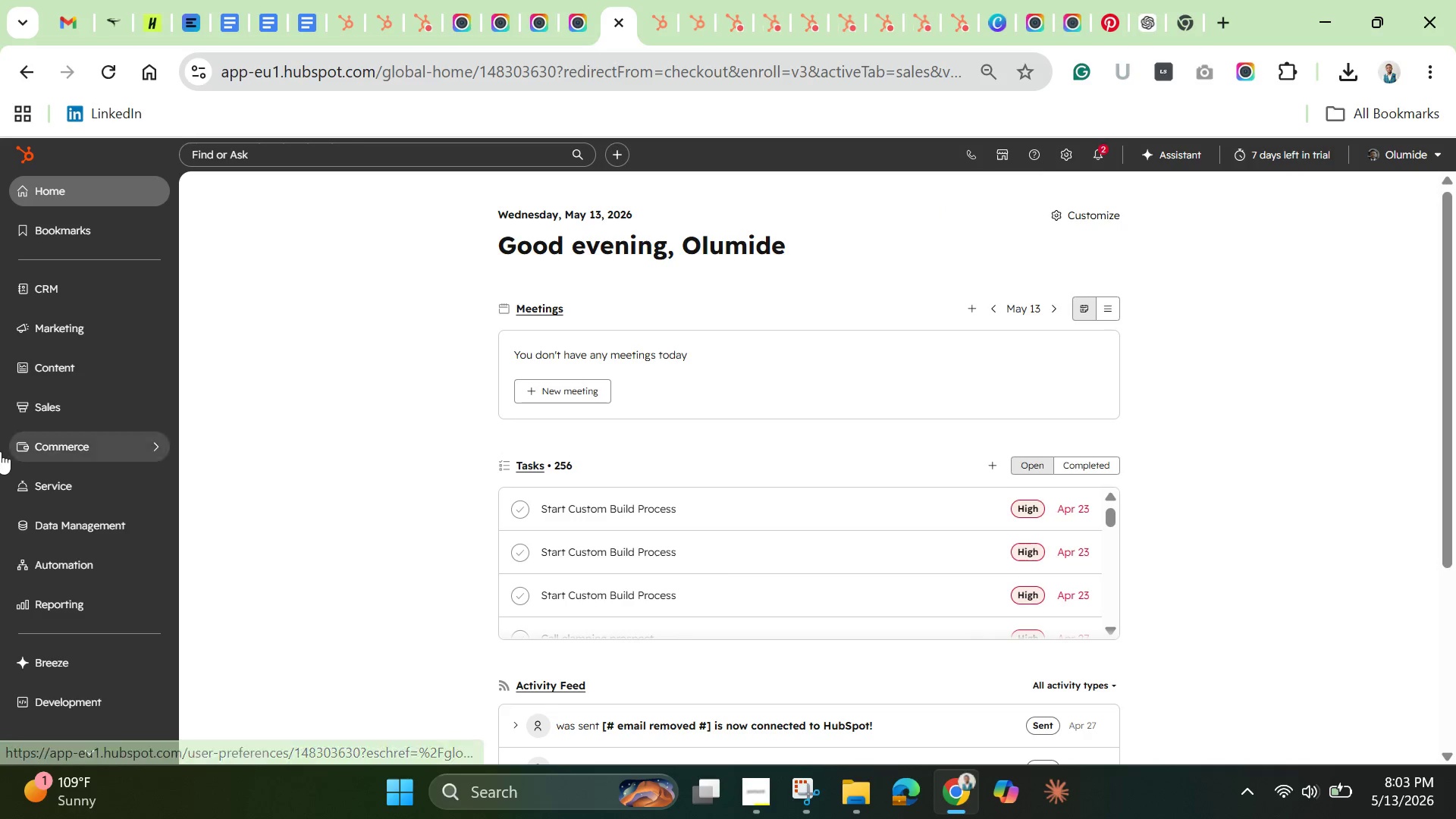 
left_click([57, 560])
 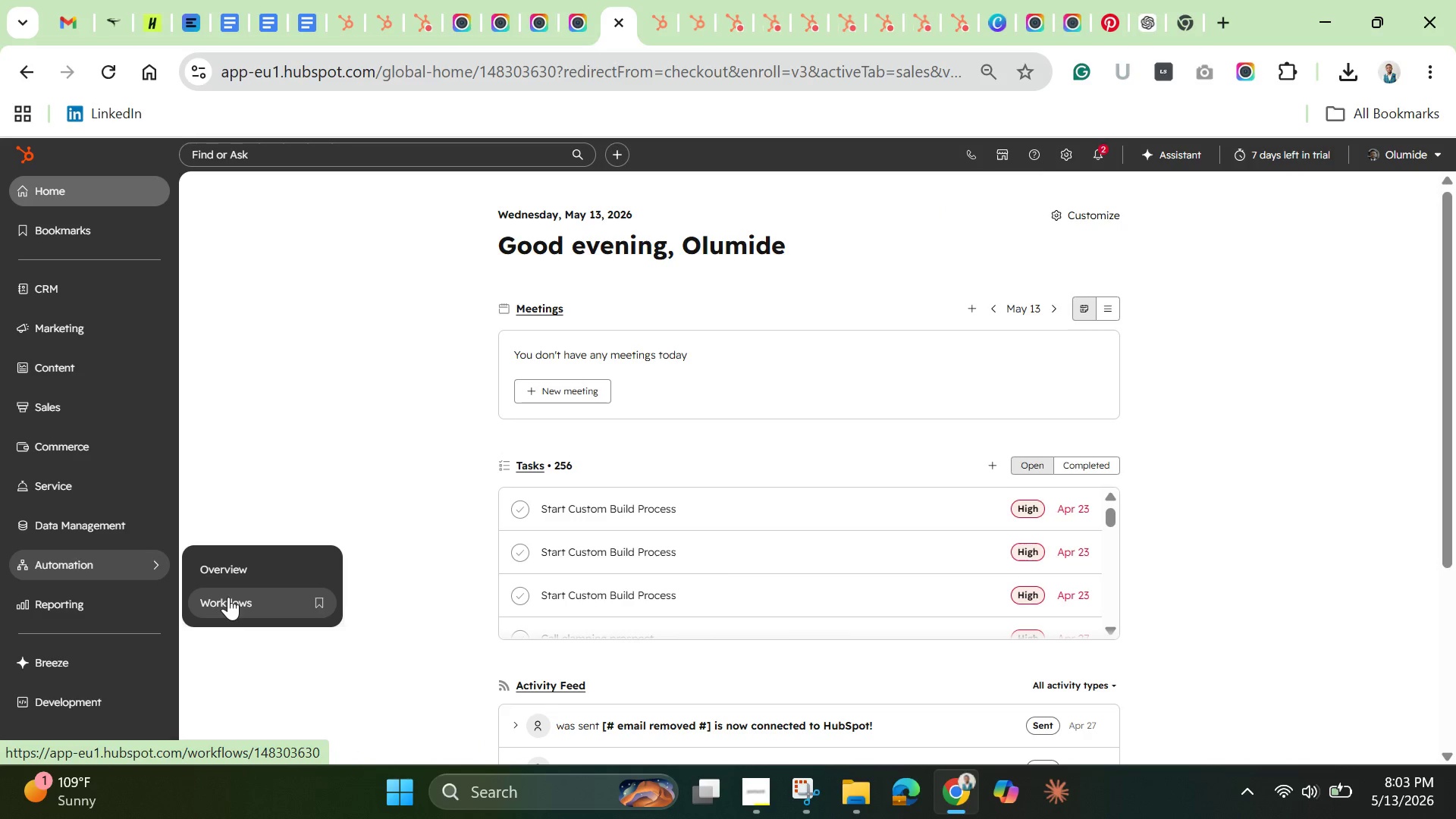 
left_click([228, 597])
 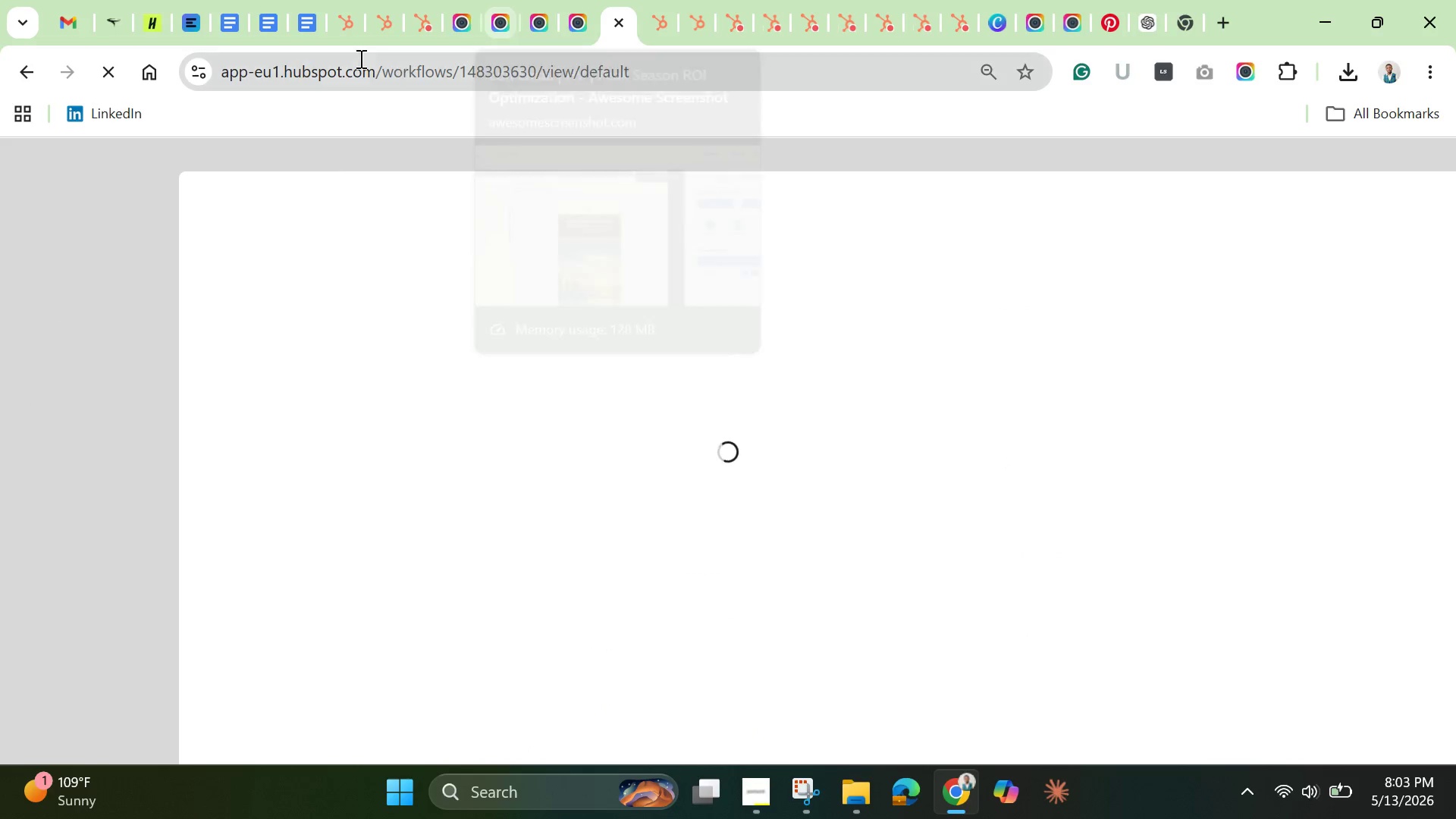 
left_click_drag(start_coordinate=[346, 33], to_coordinate=[352, 35])
 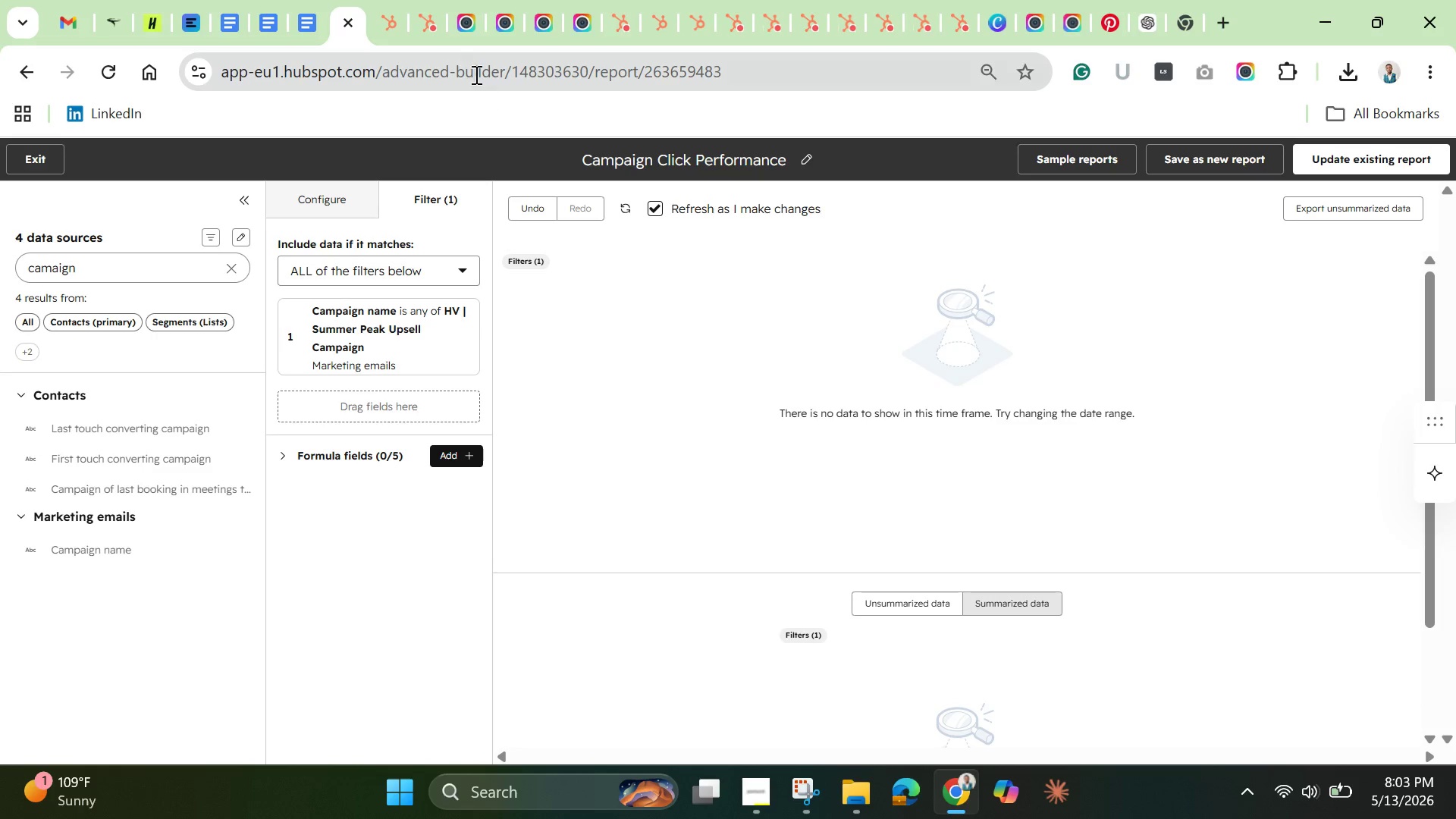 
wait(6.23)
 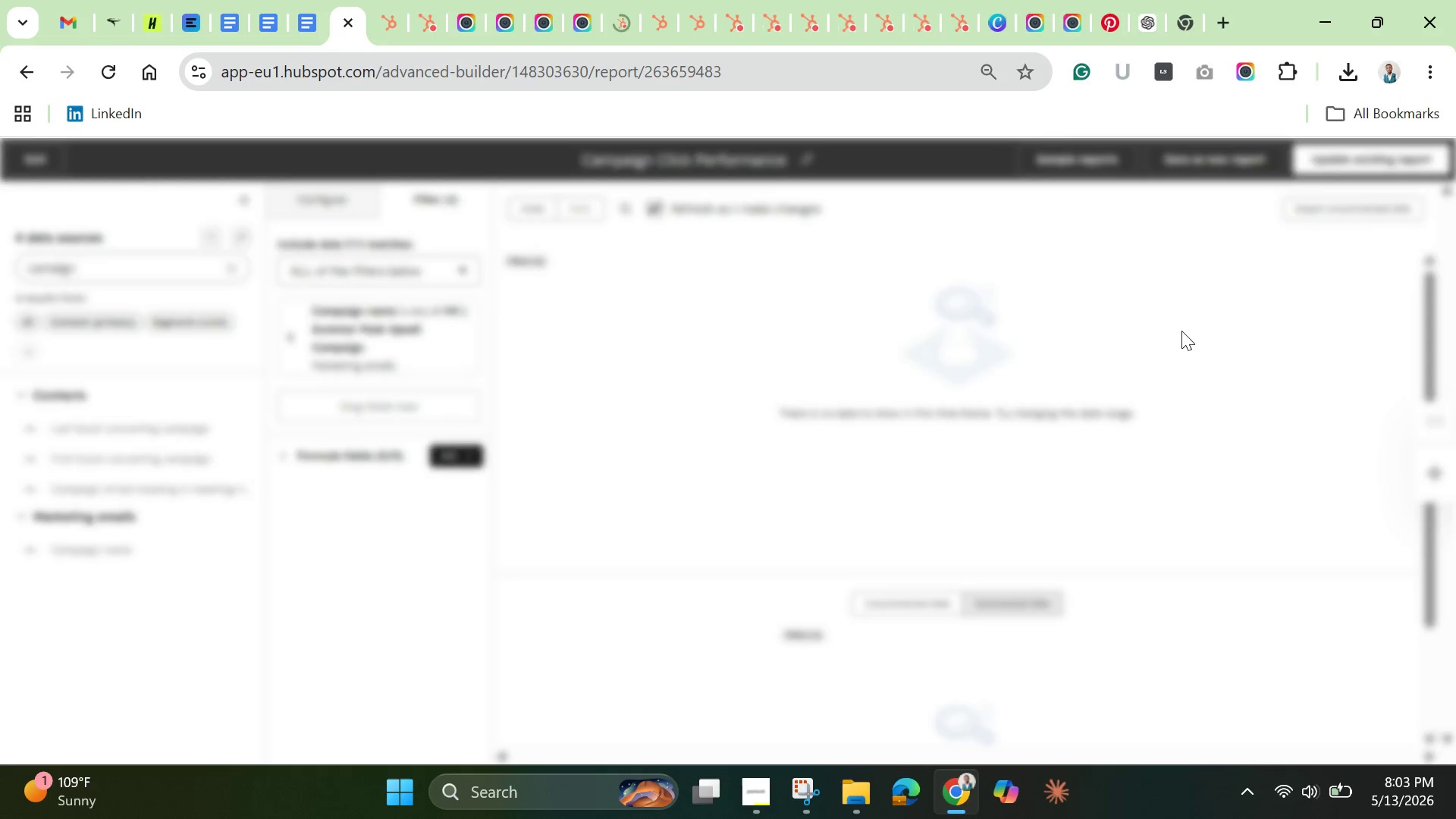 
left_click([387, 30])
 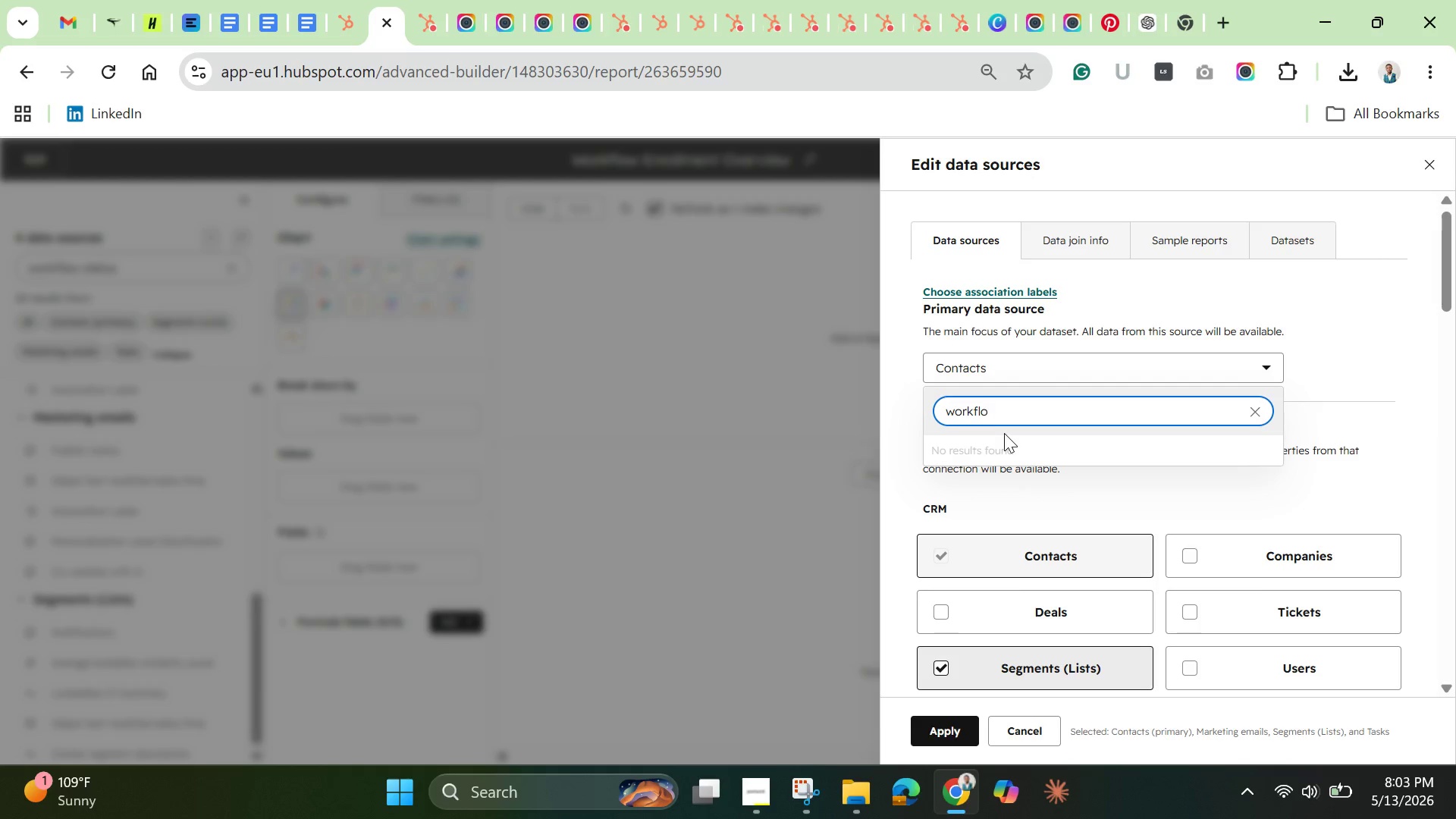 
scroll: coordinate [1109, 579], scroll_direction: down, amount: 1.0
 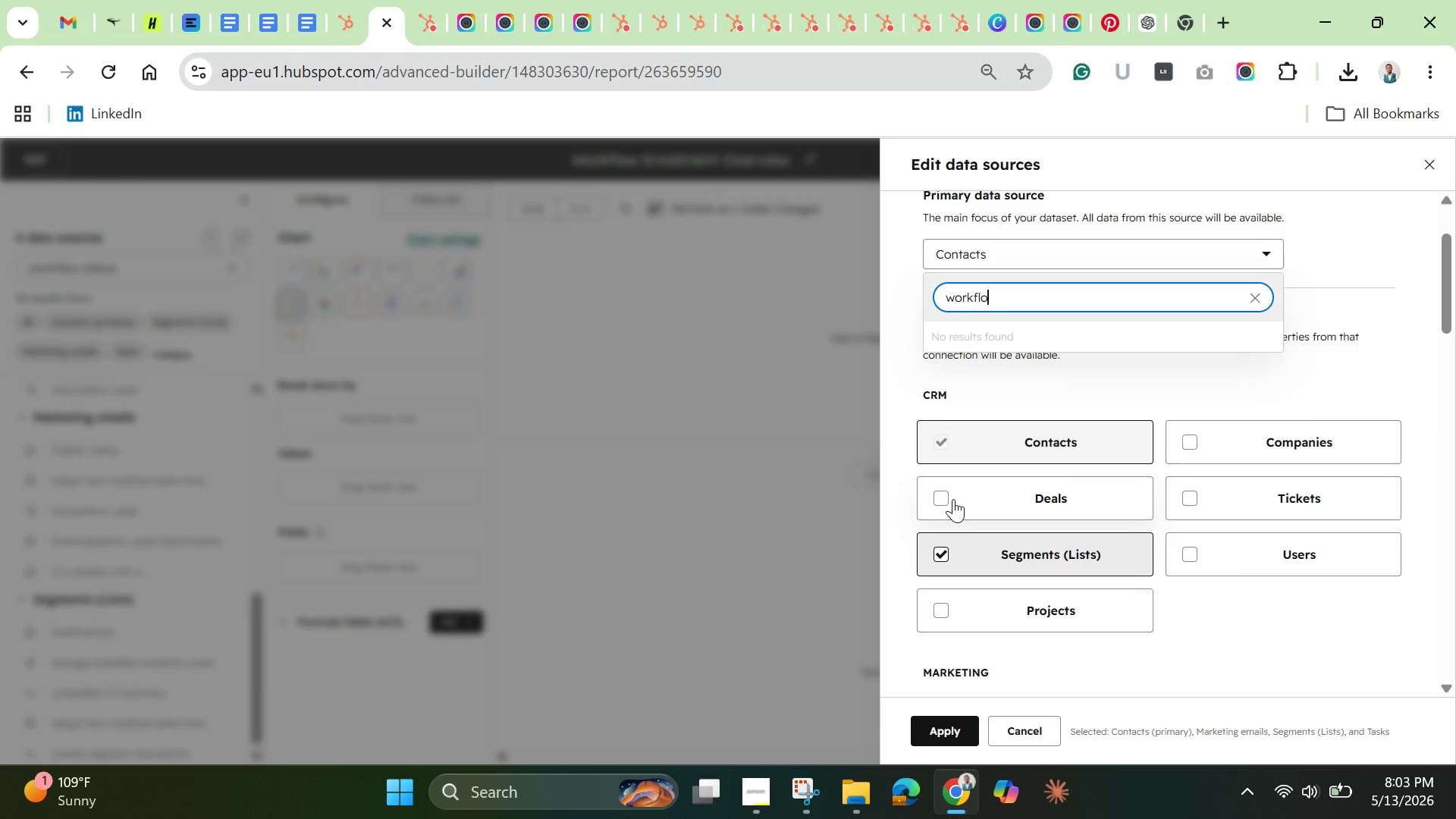 
left_click([940, 499])
 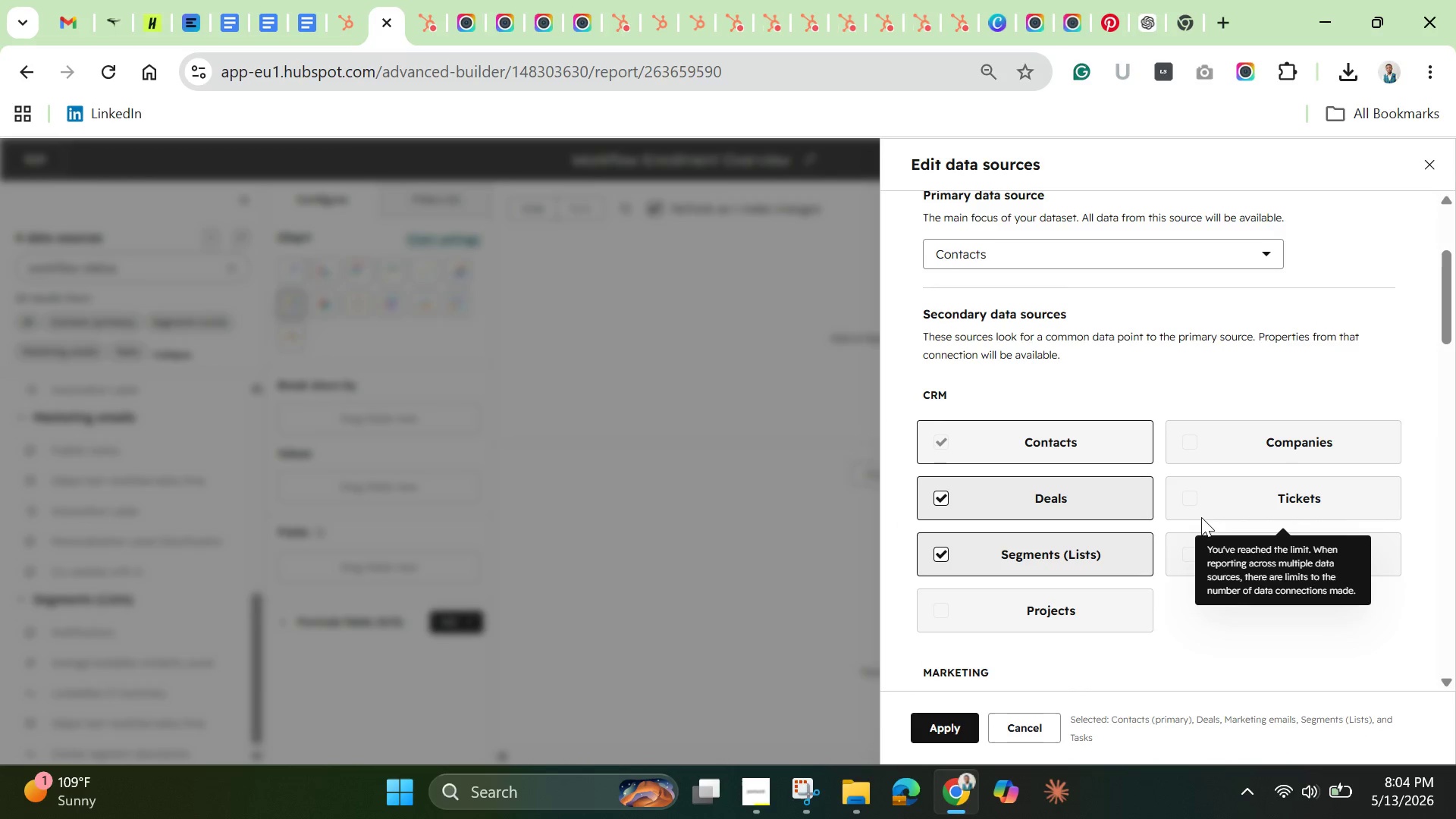 
wait(5.39)
 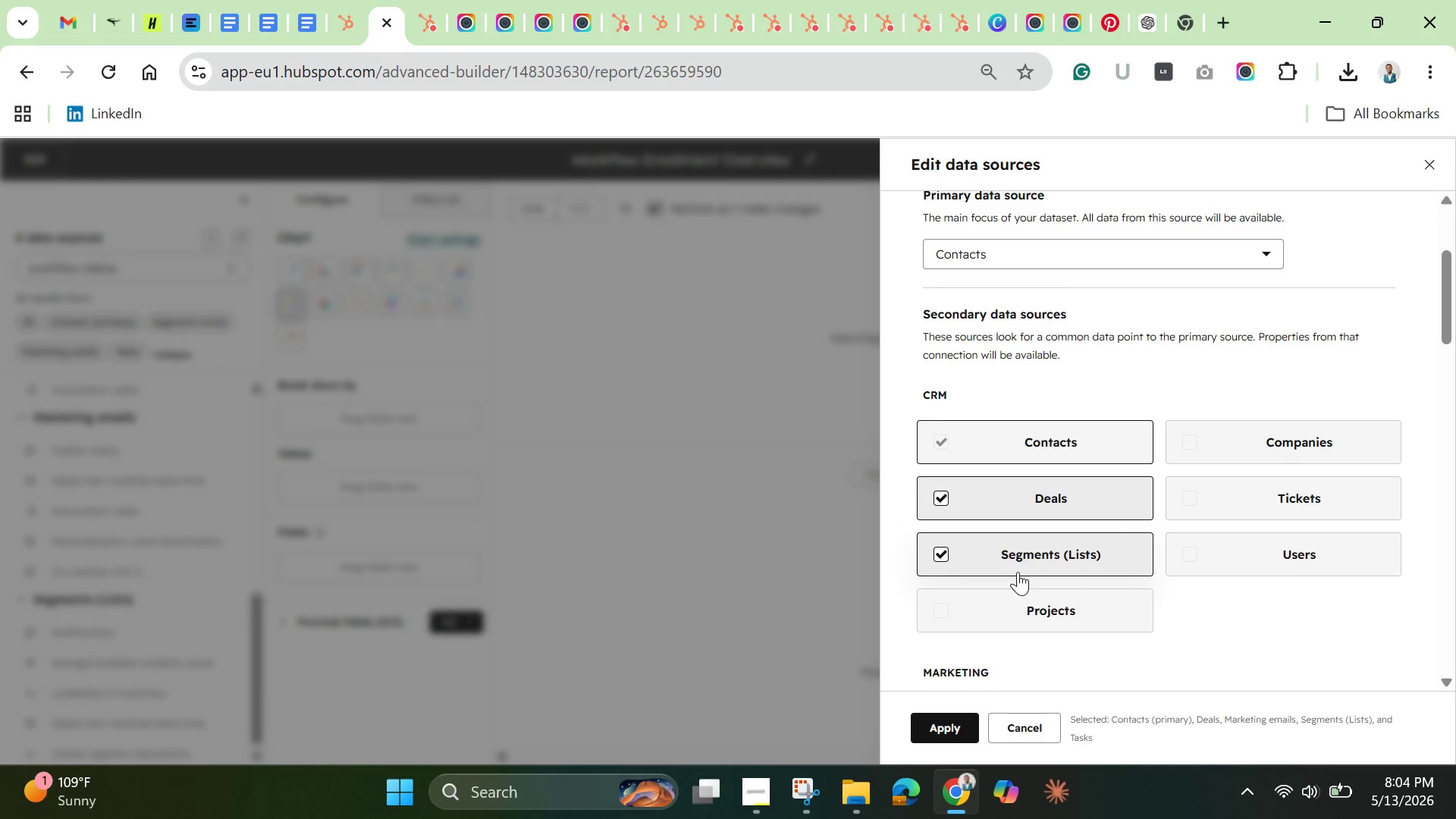 
scroll: coordinate [1188, 569], scroll_direction: down, amount: 12.0
 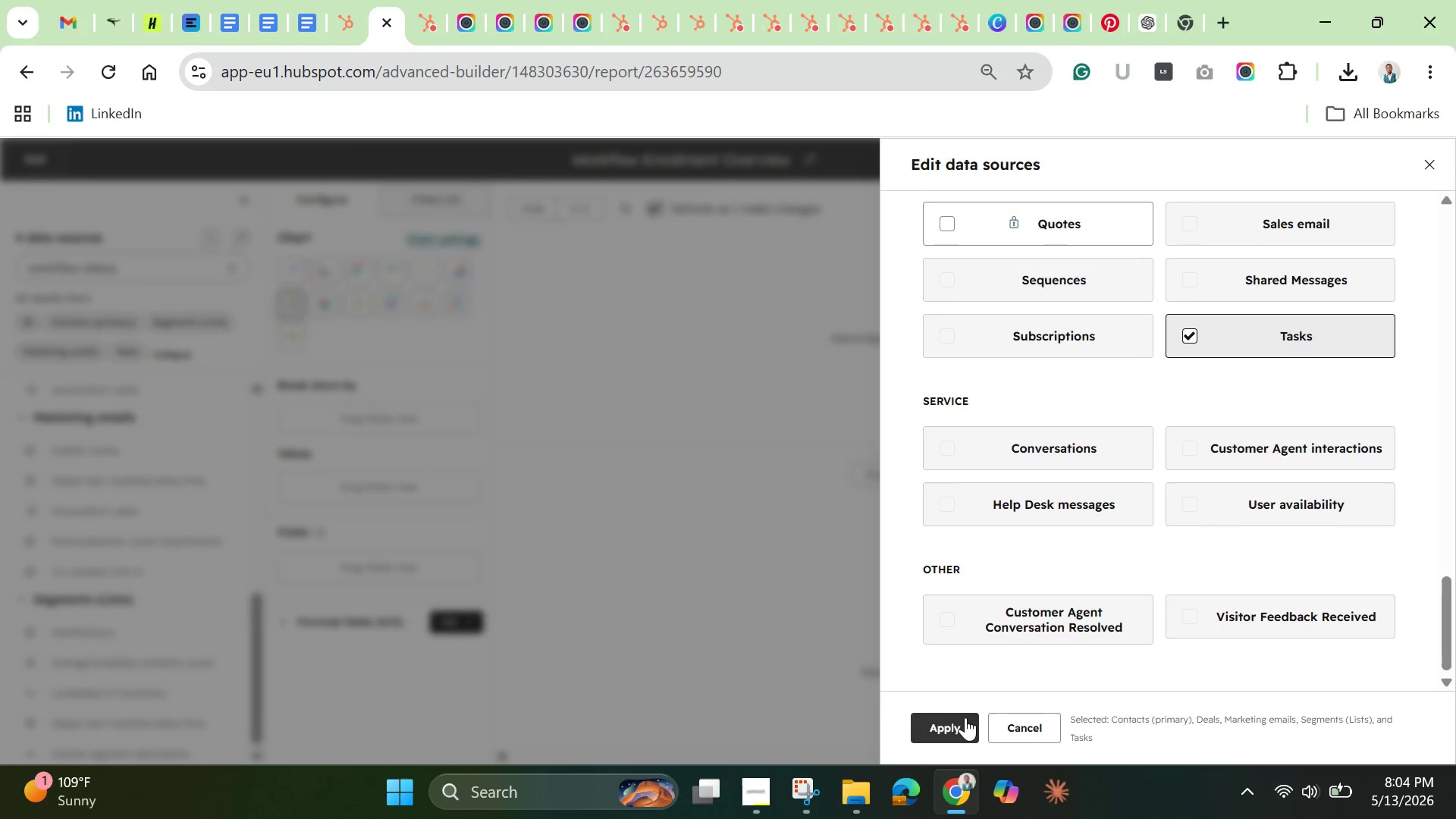 
left_click([965, 717])
 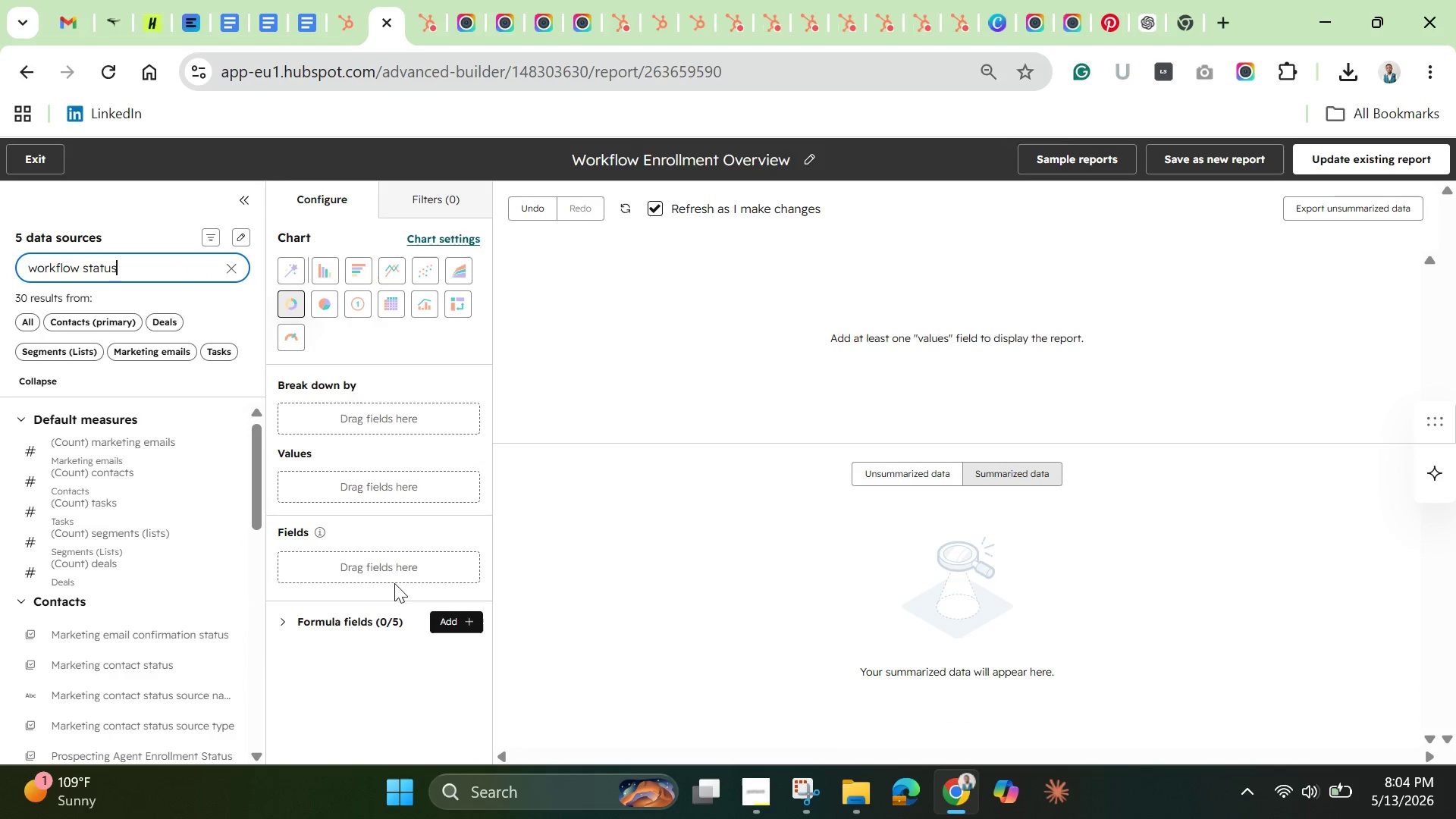 
wait(9.92)
 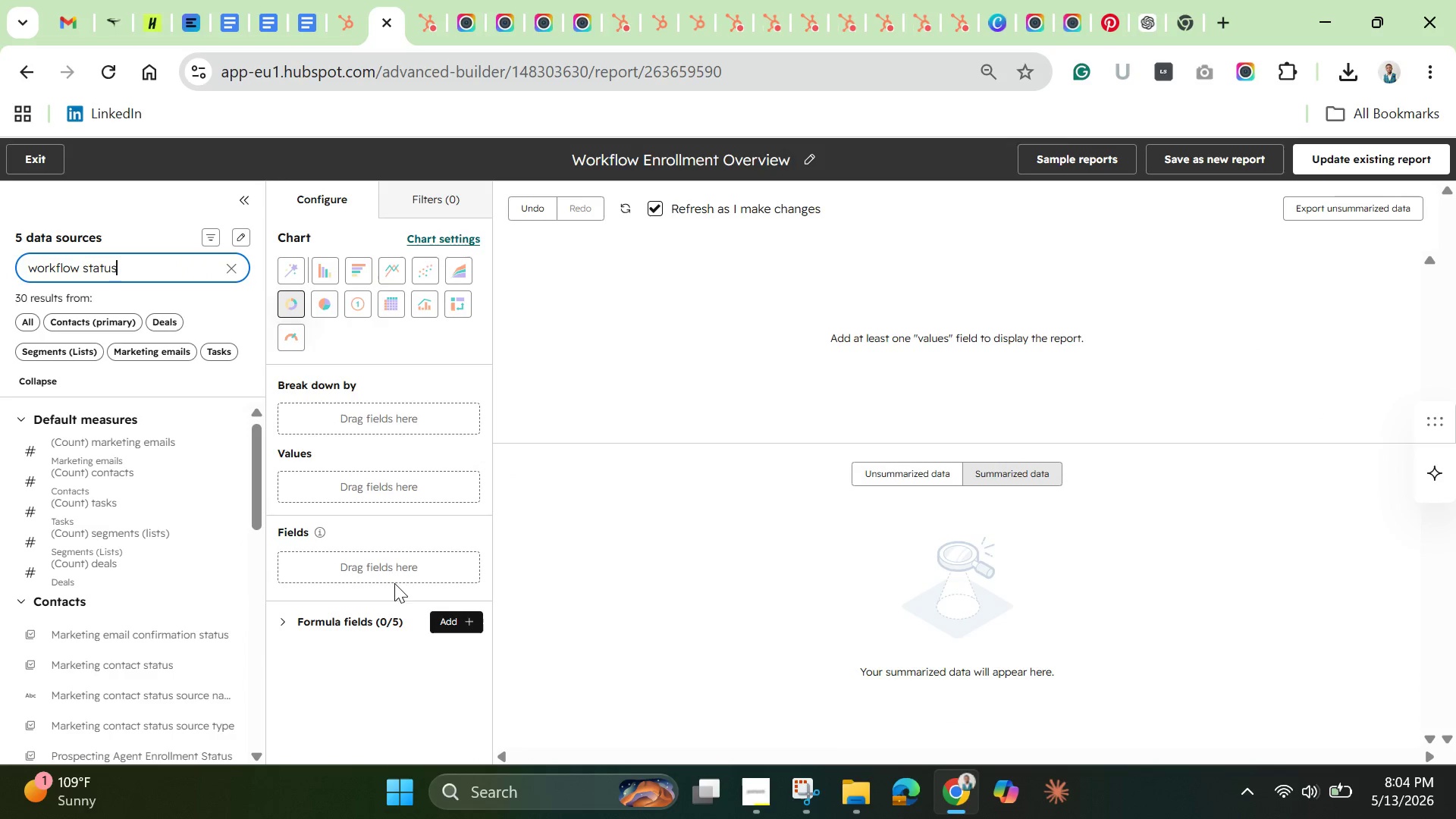 
left_click_drag(start_coordinate=[255, 504], to_coordinate=[239, 634])
 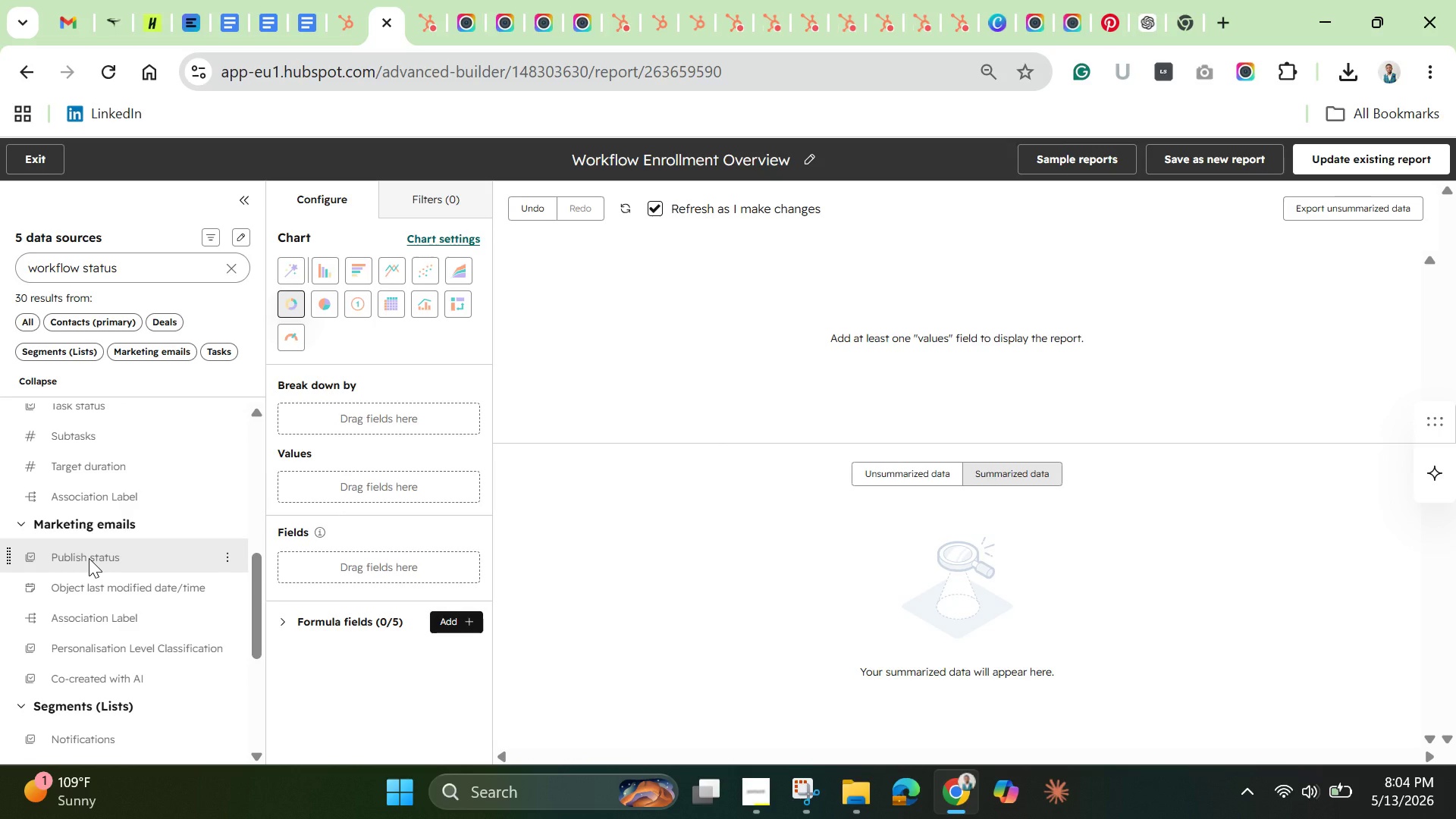 
wait(7.2)
 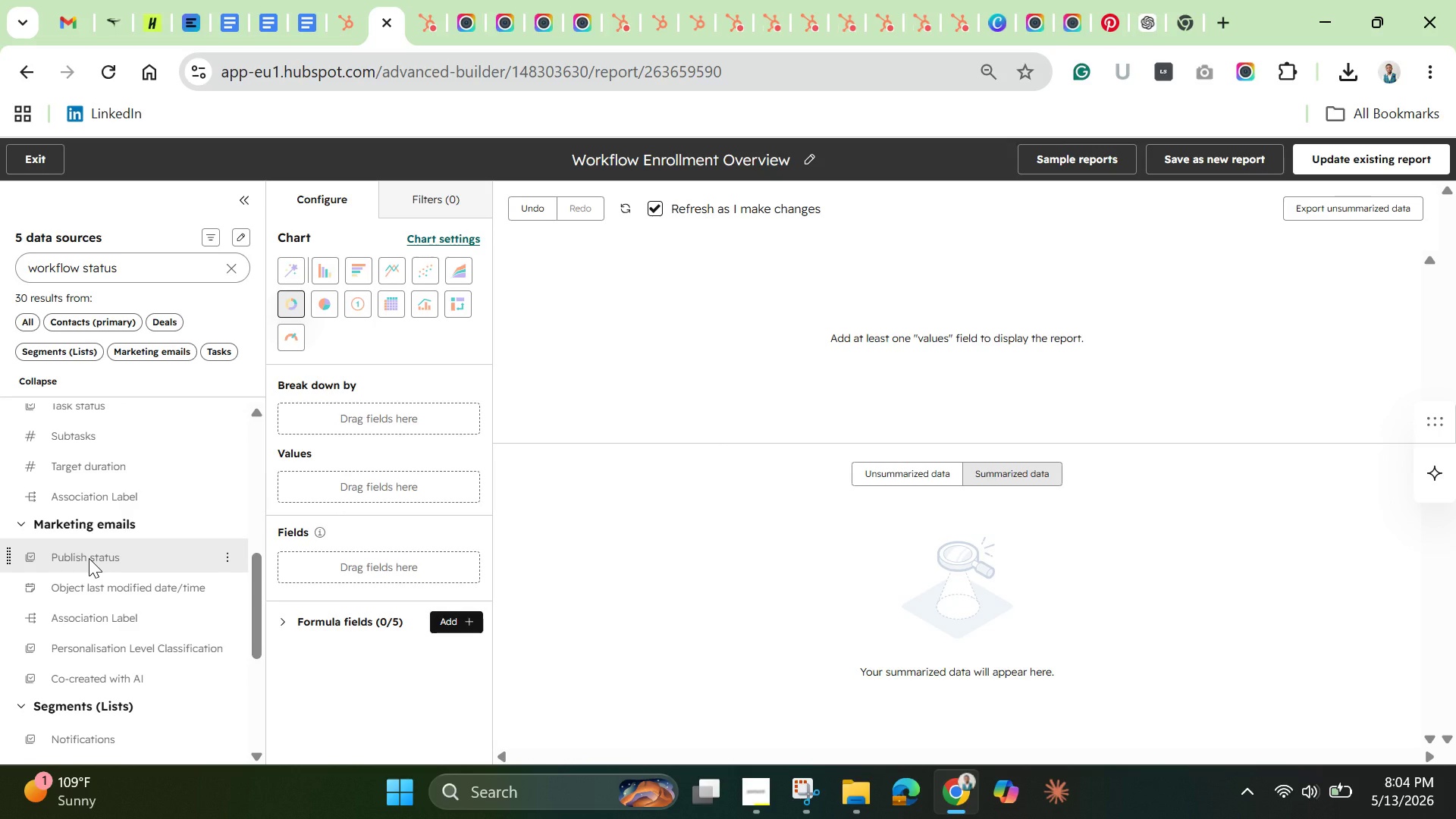 
left_click_drag(start_coordinate=[89, 558], to_coordinate=[284, 551])
 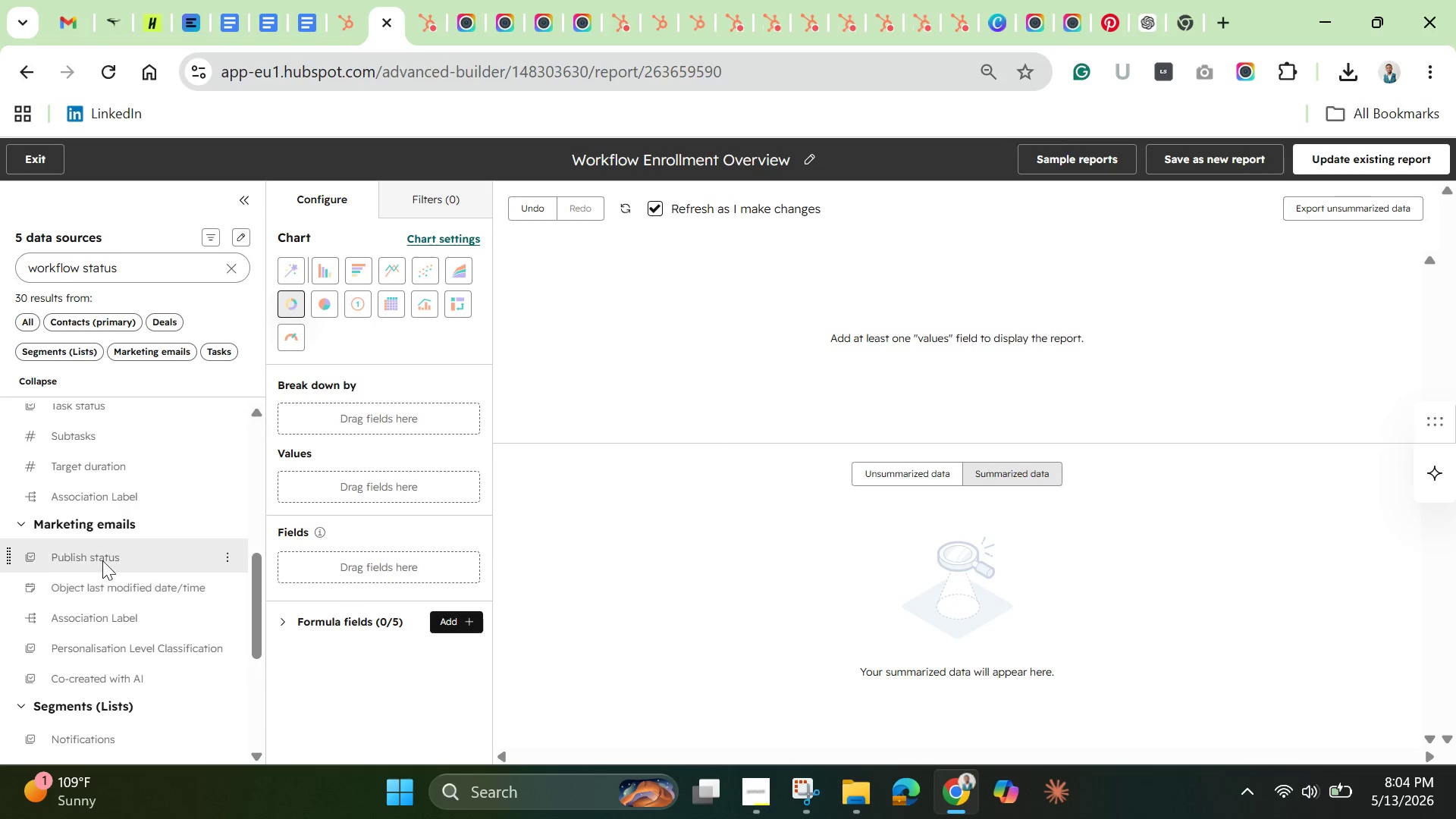 
left_click_drag(start_coordinate=[100, 554], to_coordinate=[284, 563])
 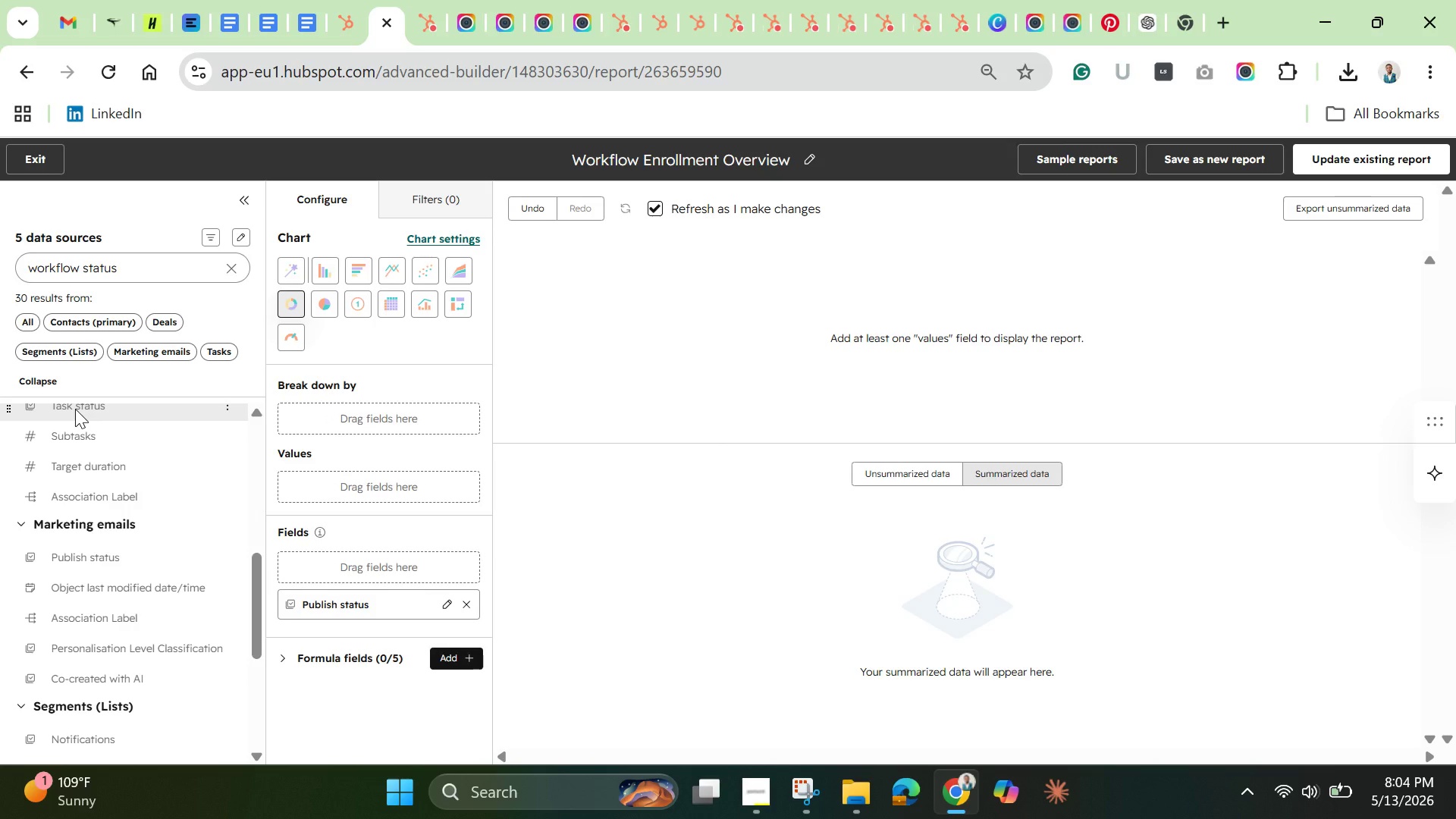 
left_click_drag(start_coordinate=[75, 409], to_coordinate=[285, 551])
 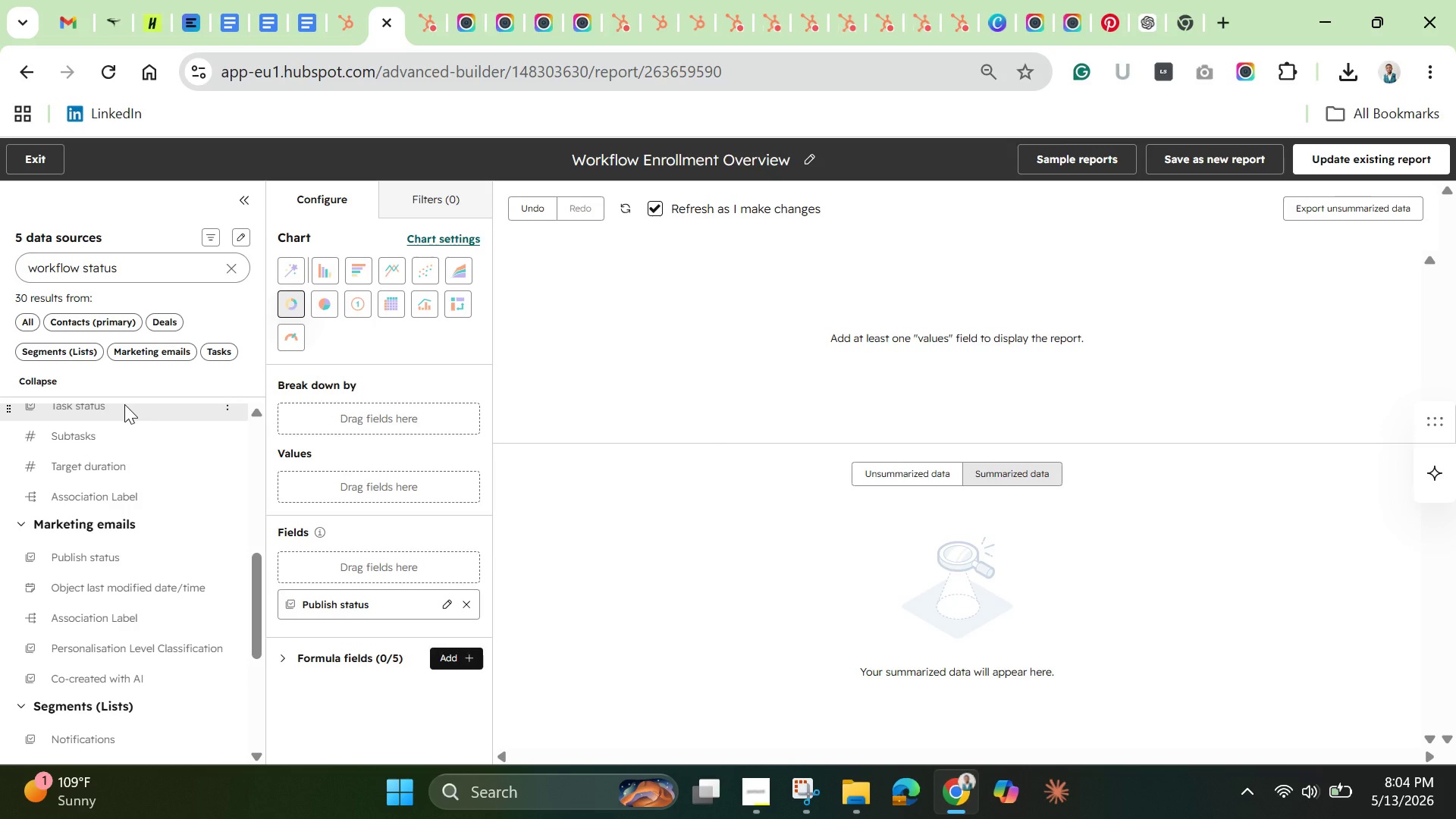 
left_click_drag(start_coordinate=[124, 404], to_coordinate=[283, 559])
 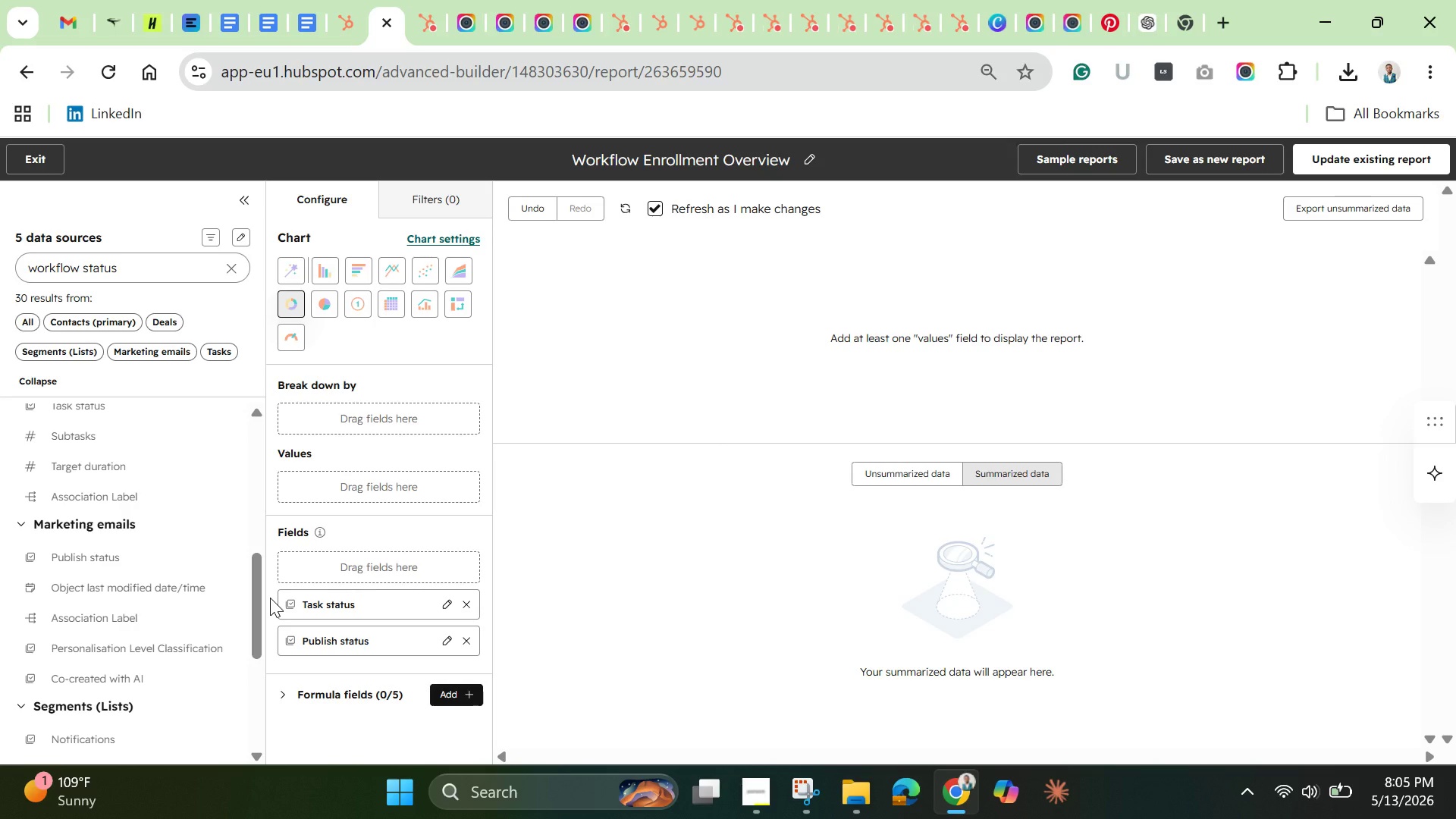 
wait(7.5)
 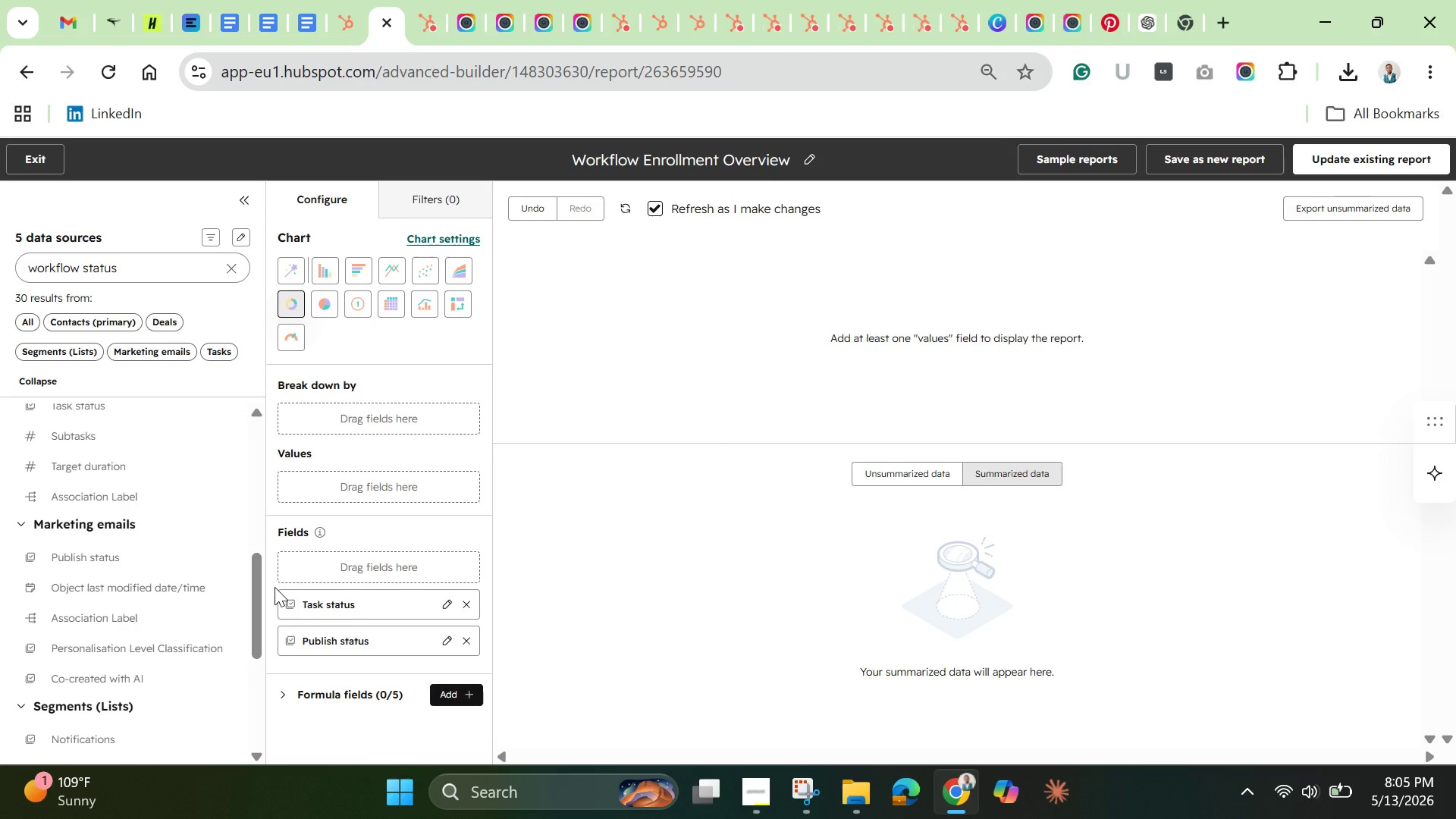 
left_click_drag(start_coordinate=[257, 588], to_coordinate=[255, 418])
 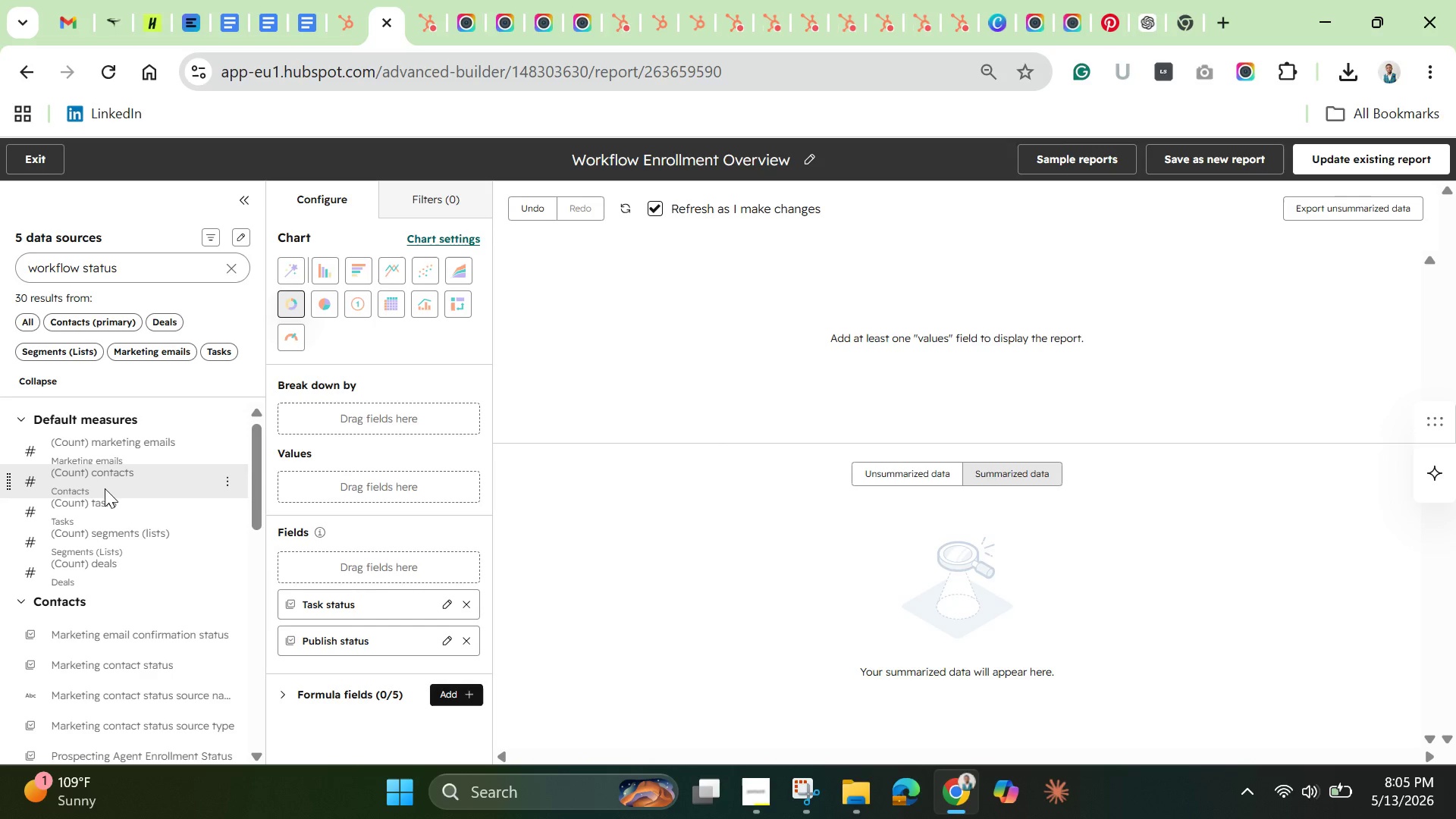 
left_click_drag(start_coordinate=[105, 488], to_coordinate=[288, 491])
 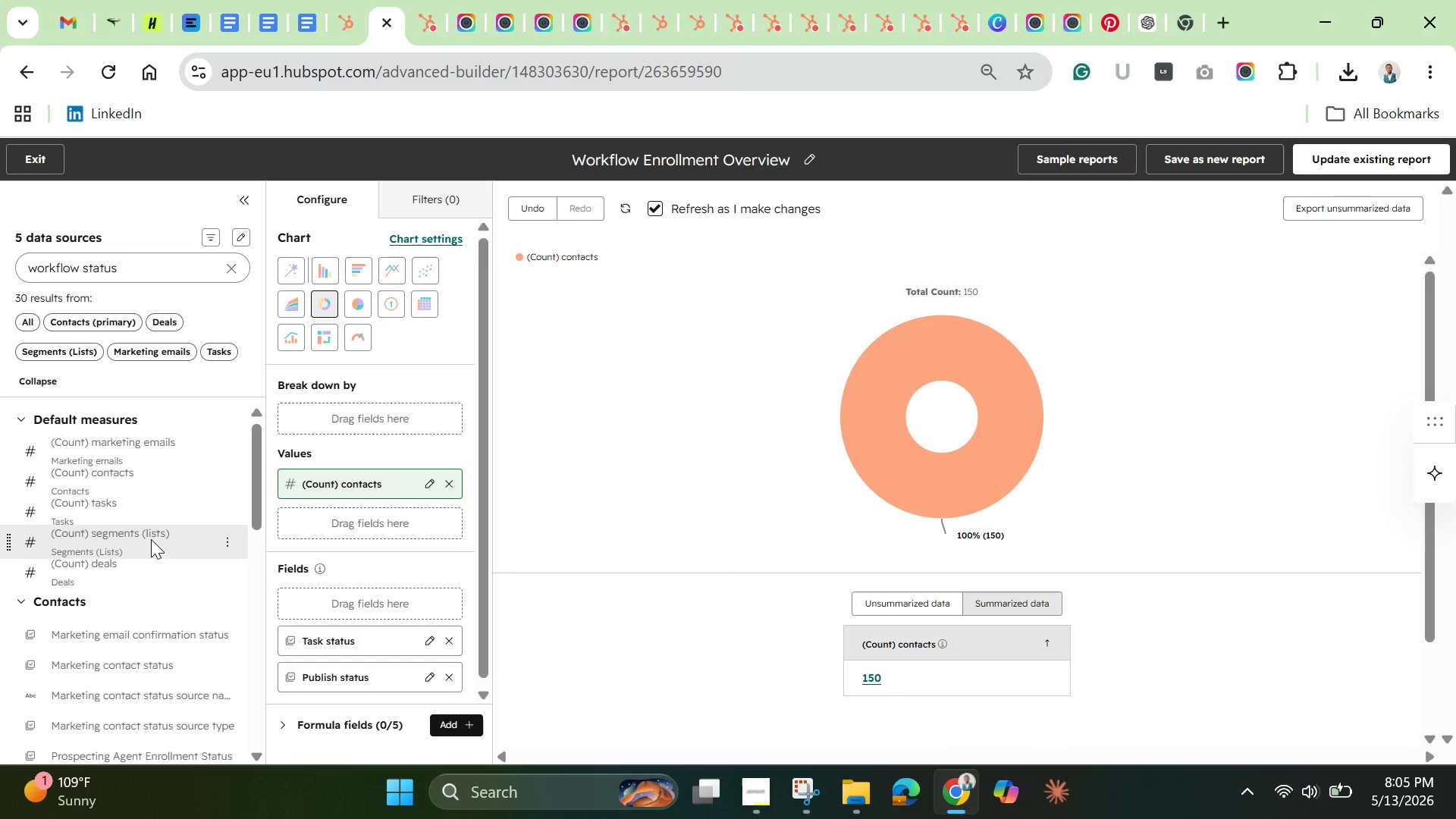 
wait(7.94)
 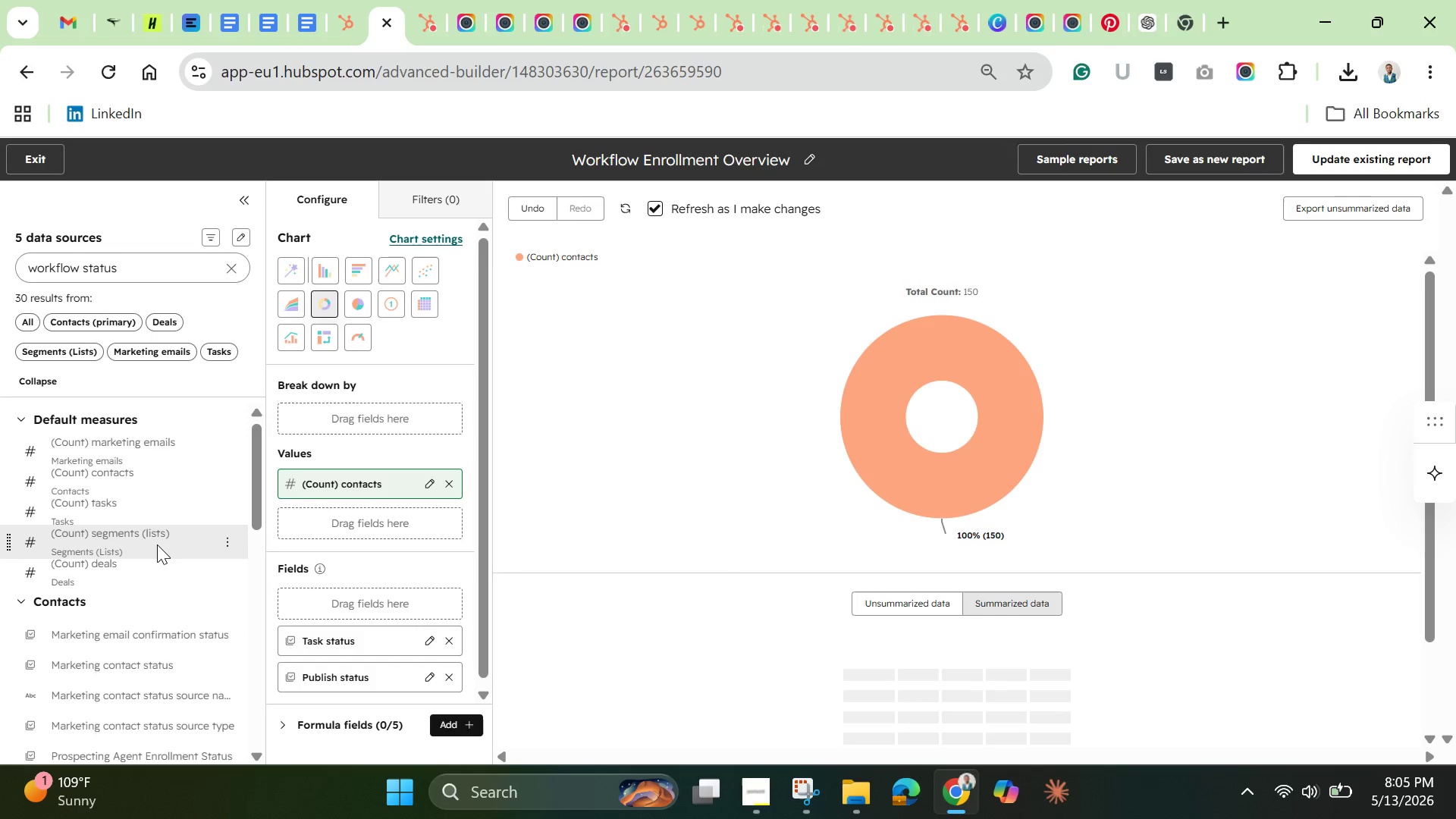 
left_click_drag(start_coordinate=[96, 504], to_coordinate=[284, 533])
 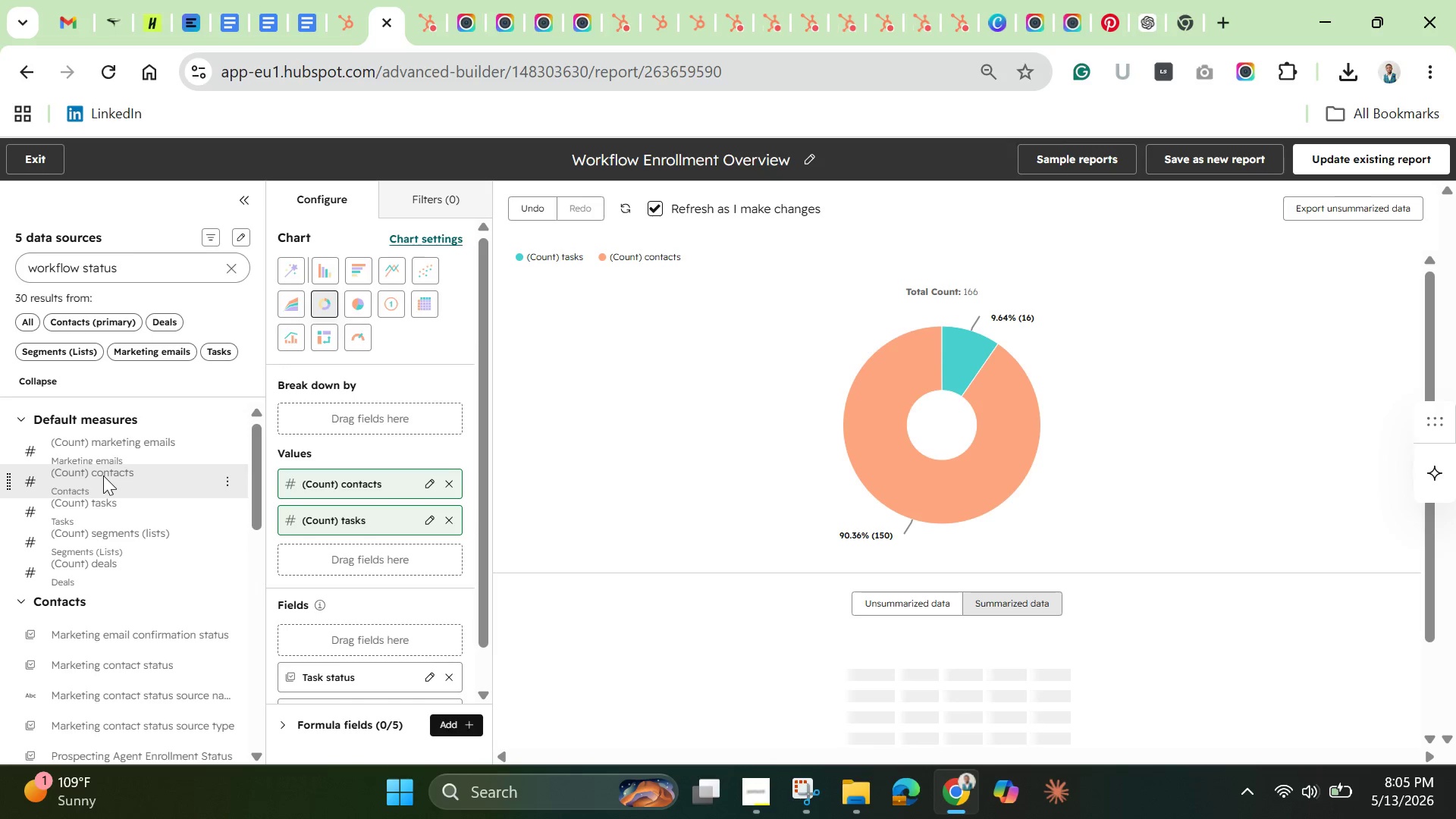 
left_click_drag(start_coordinate=[103, 475], to_coordinate=[283, 570])
 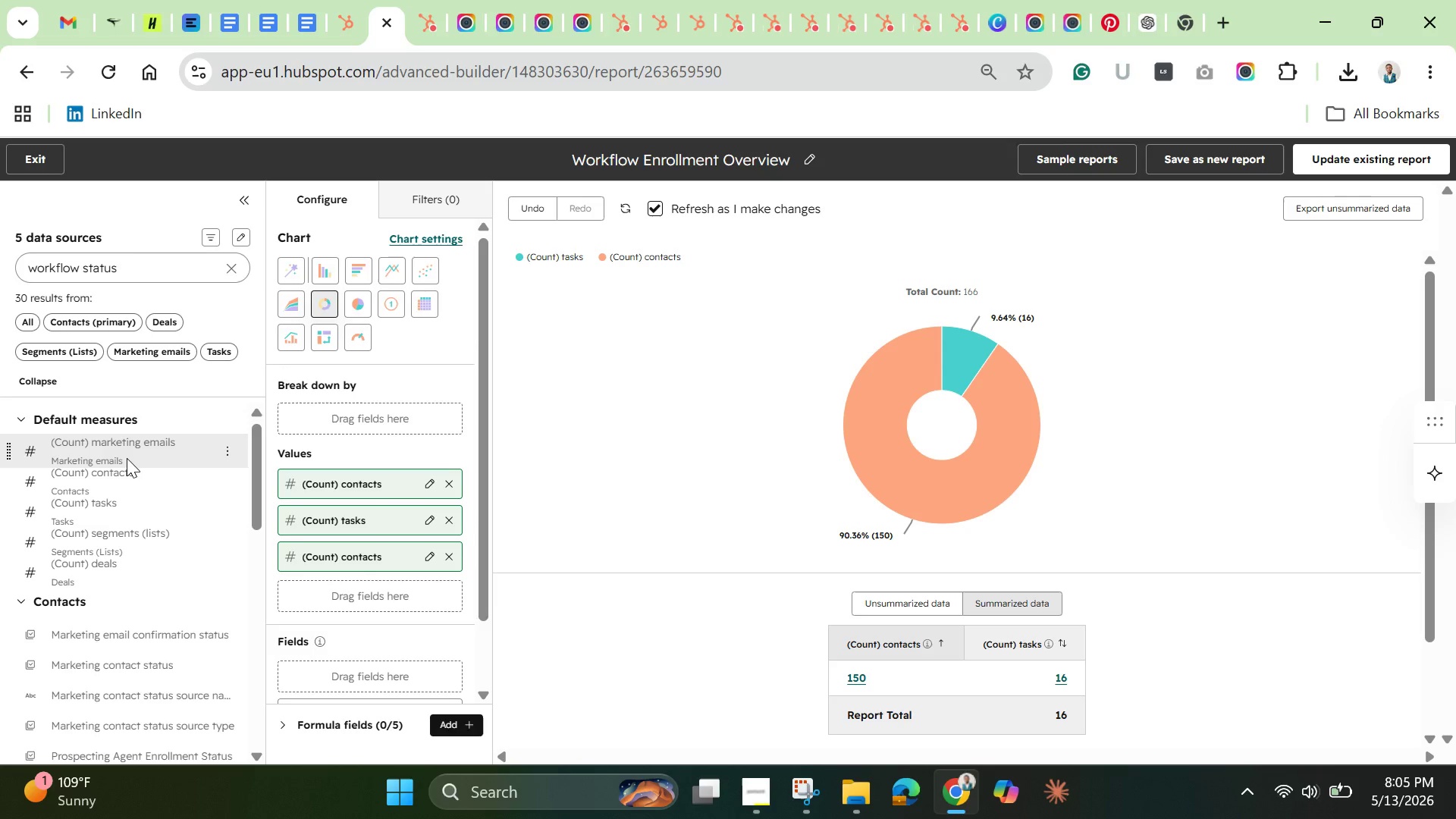 
wait(11.95)
 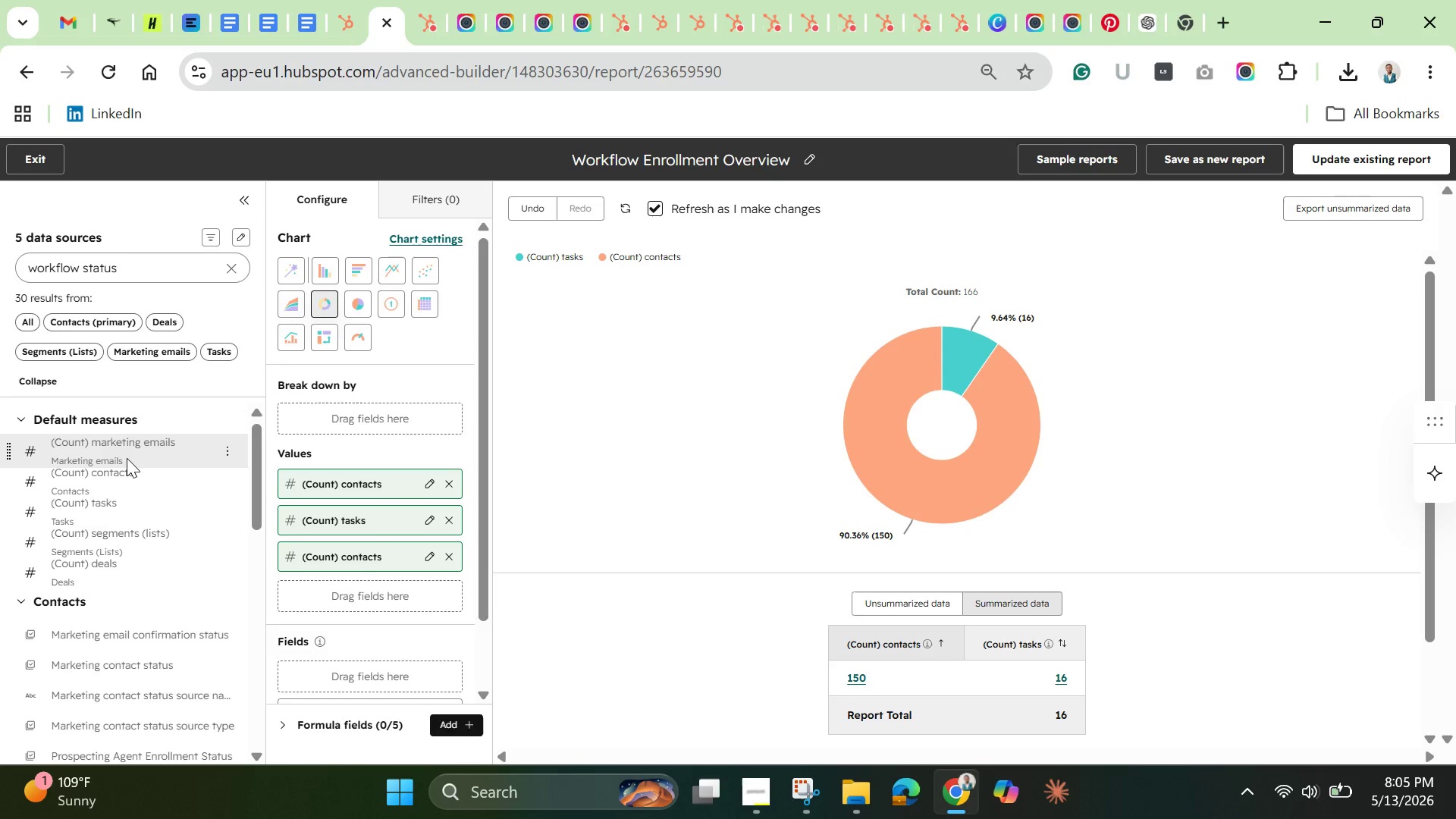 
left_click_drag(start_coordinate=[115, 555], to_coordinate=[290, 599])
 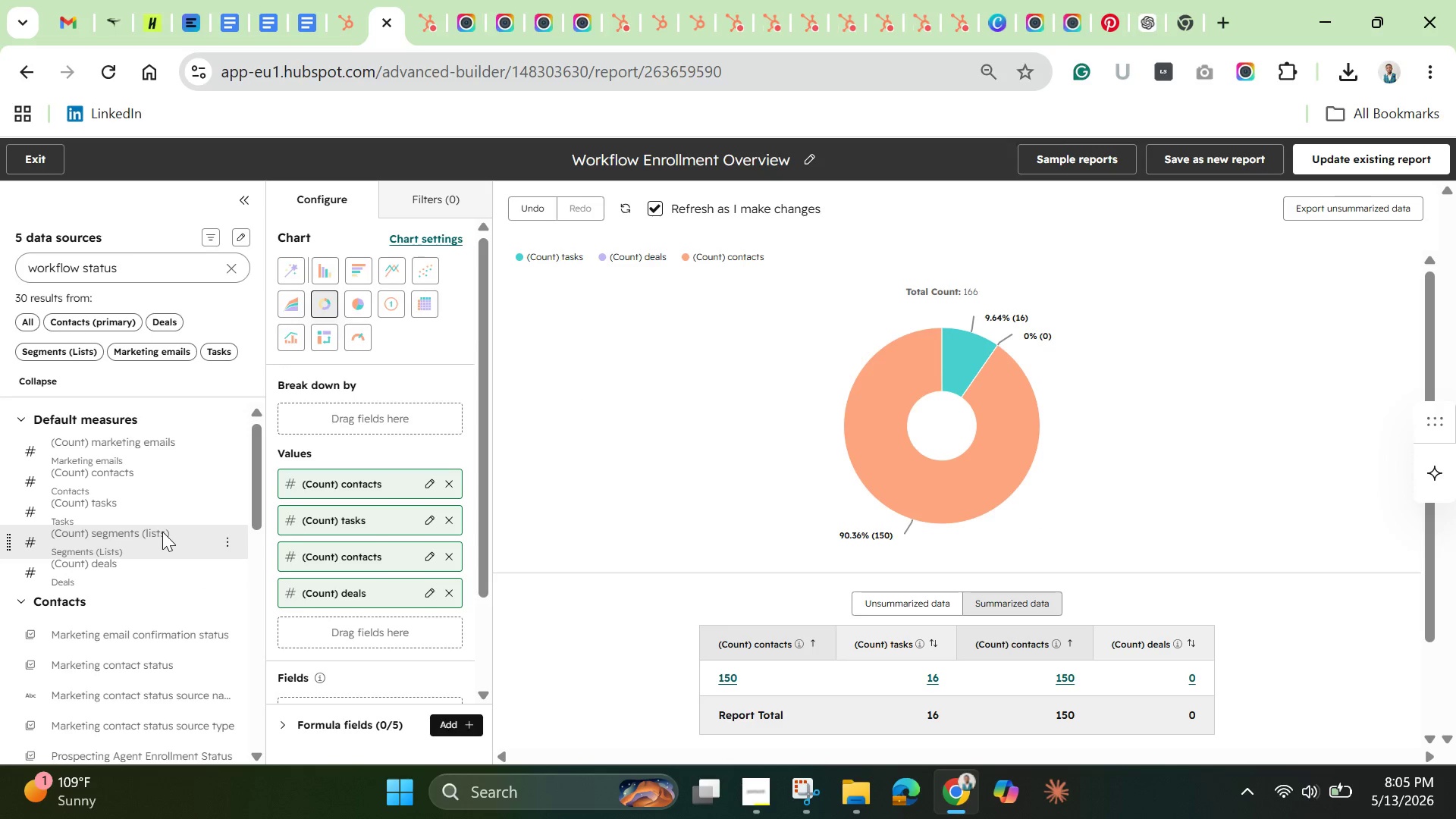 
wait(7.38)
 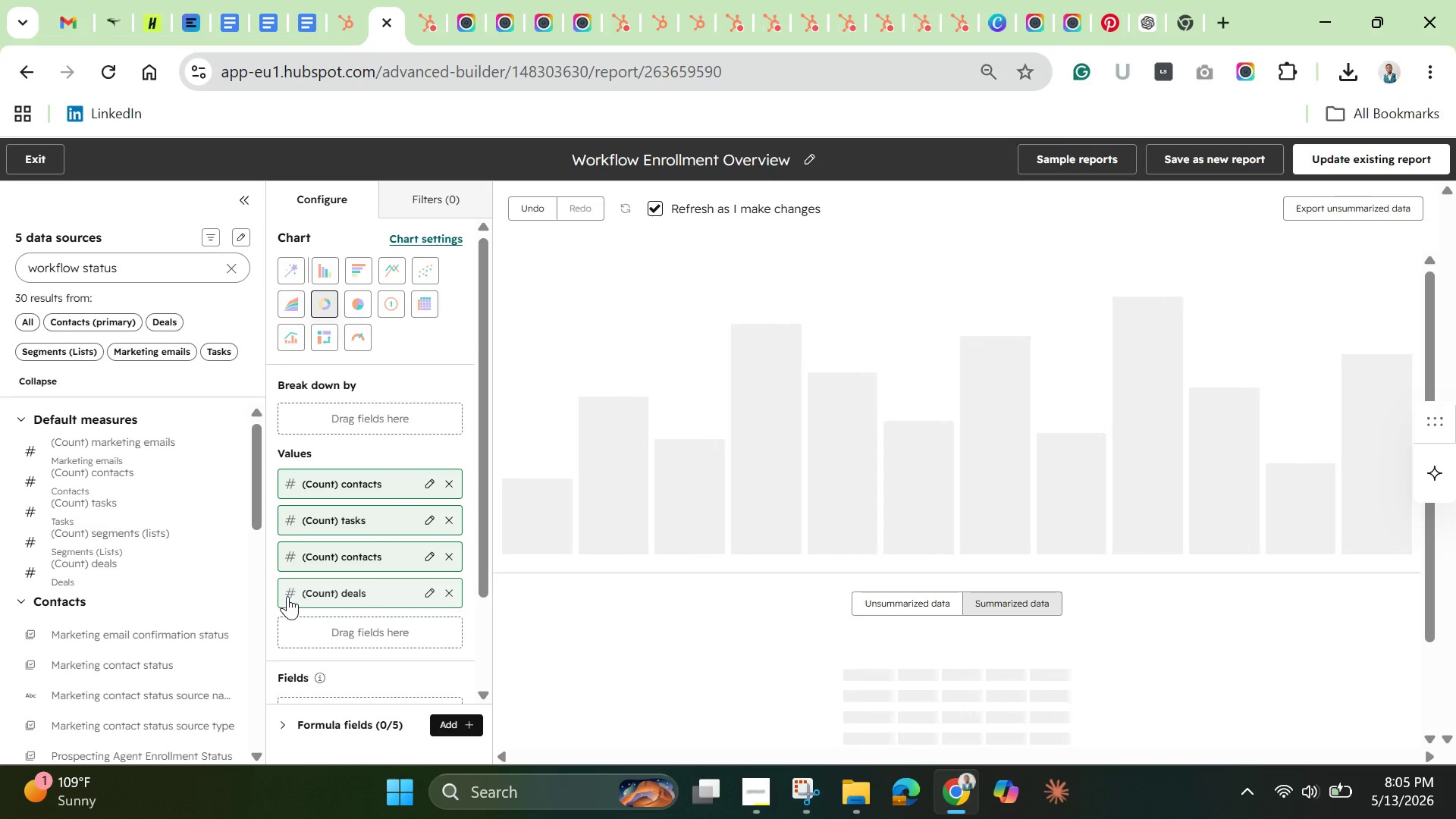 
scroll: coordinate [159, 514], scroll_direction: down, amount: 1.0
 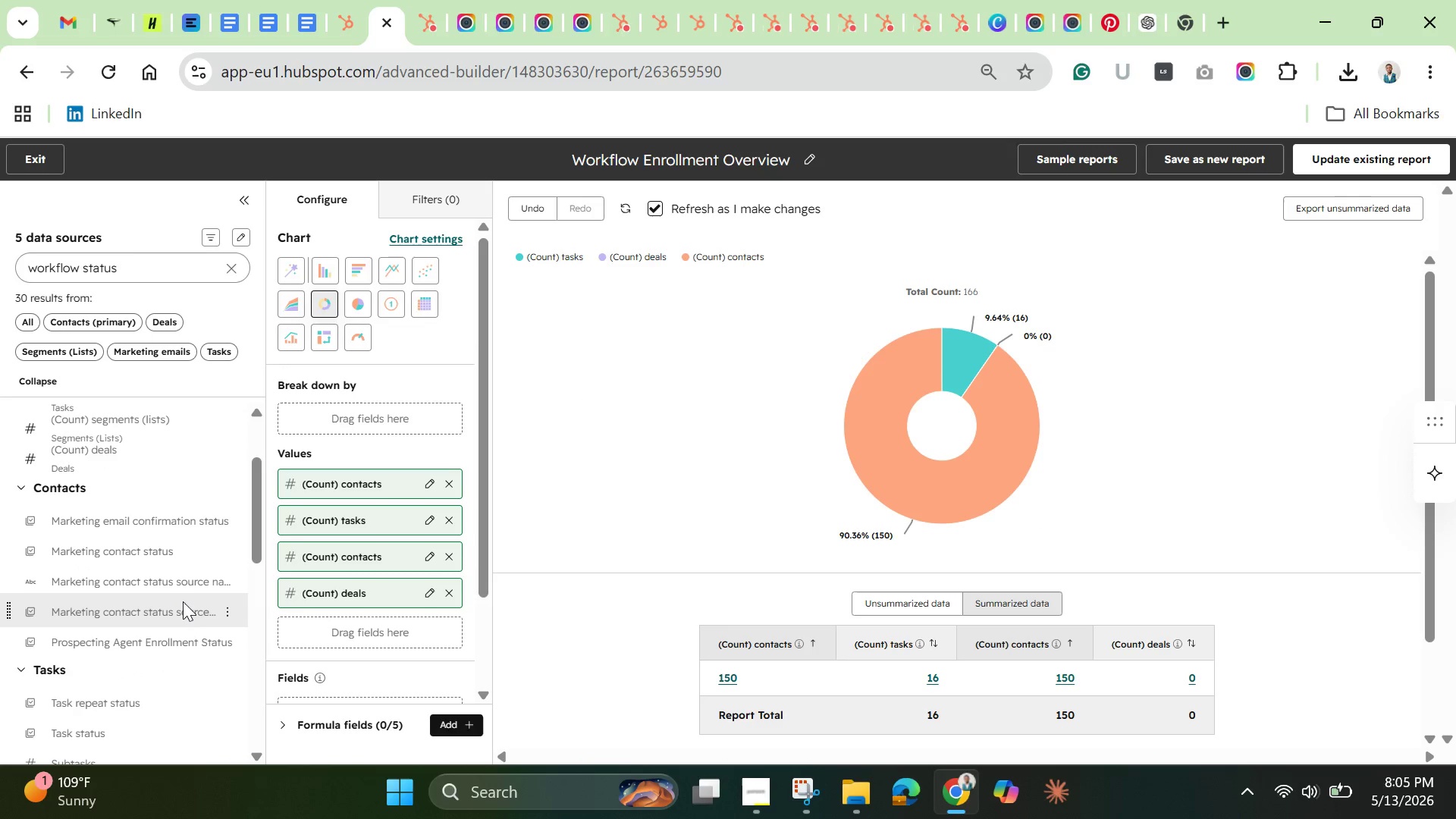 
mouse_move([172, 603])
 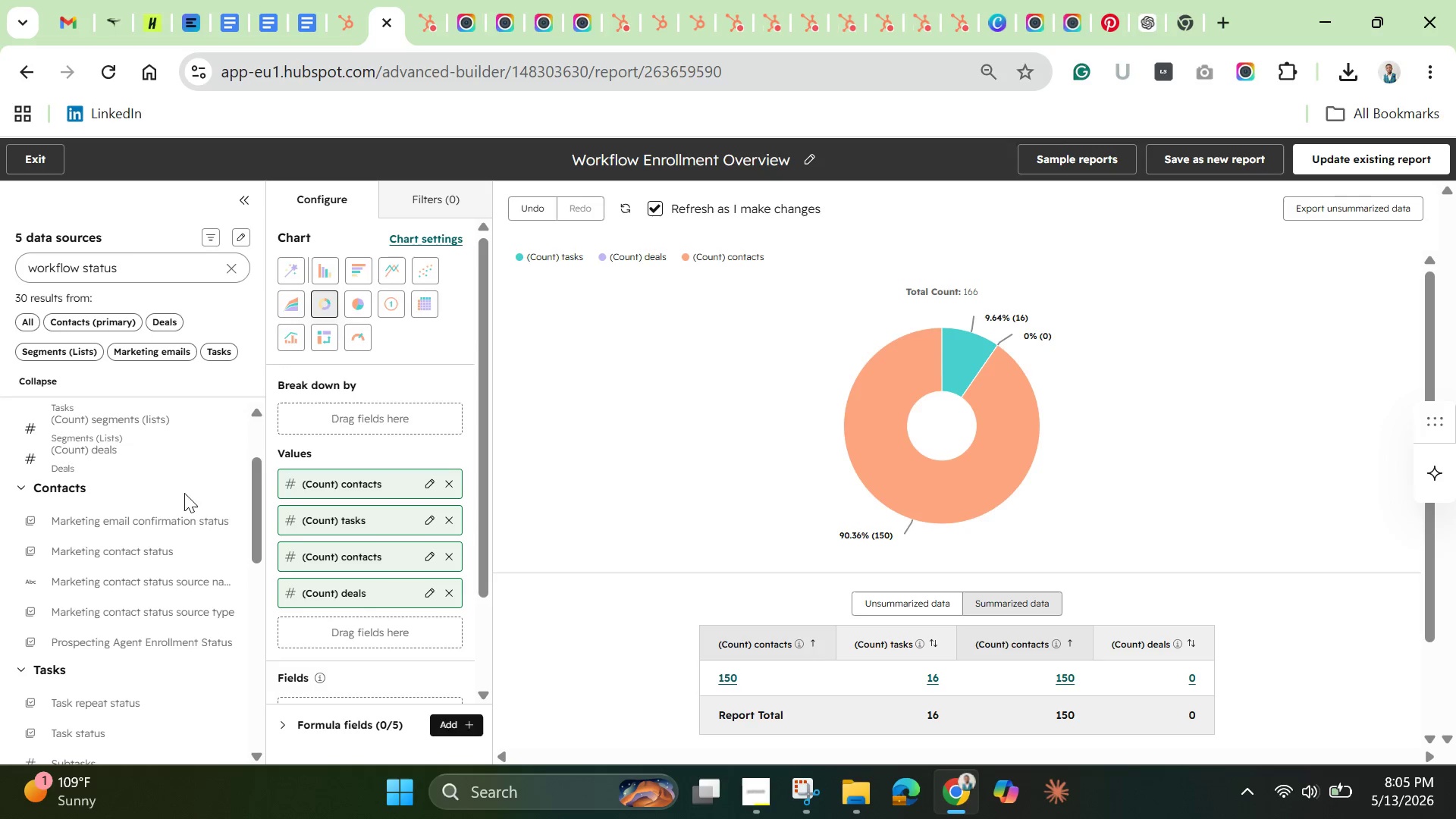 
mouse_move([168, 471])
 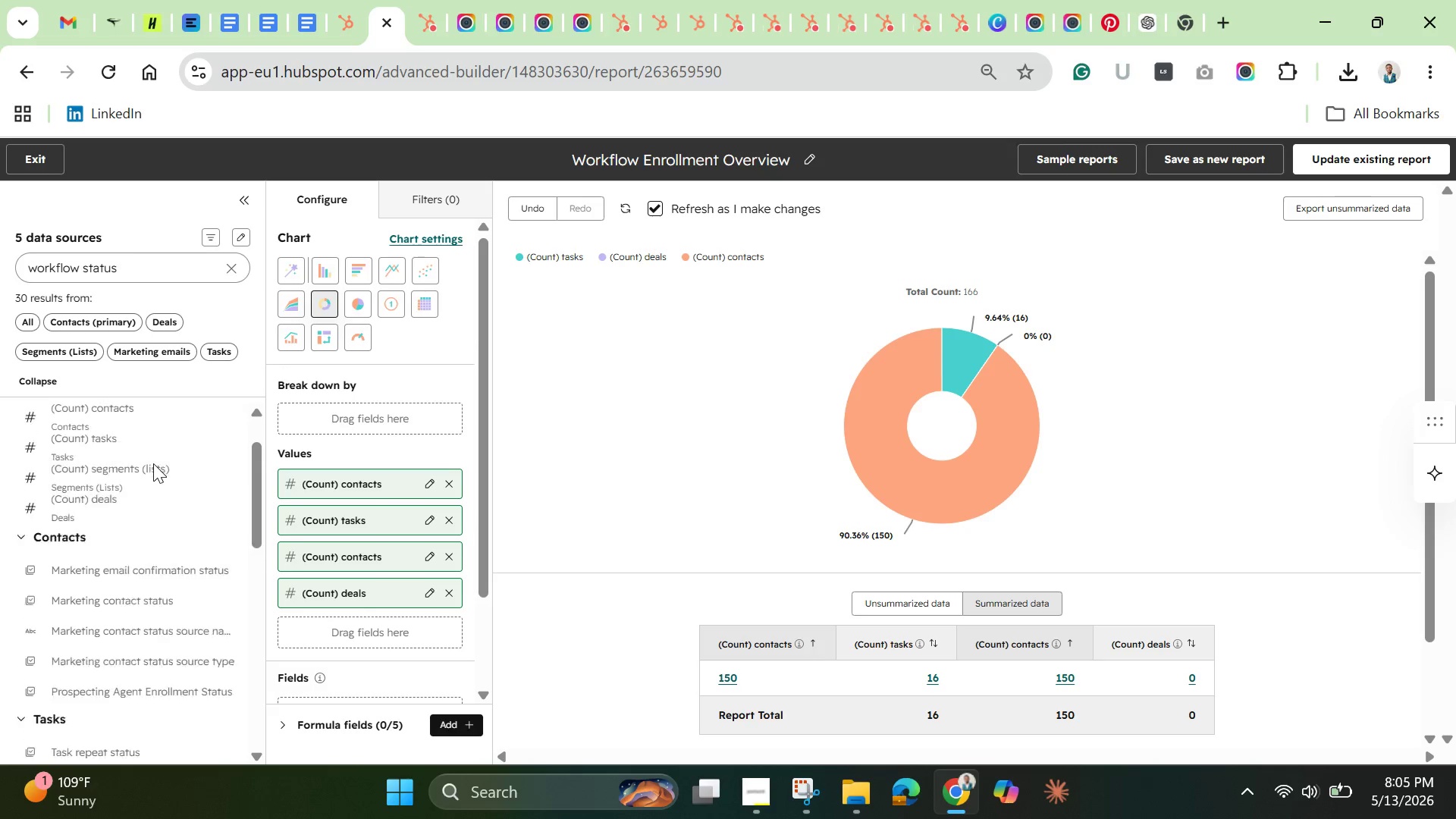 
scroll: coordinate [153, 463], scroll_direction: up, amount: 3.0
 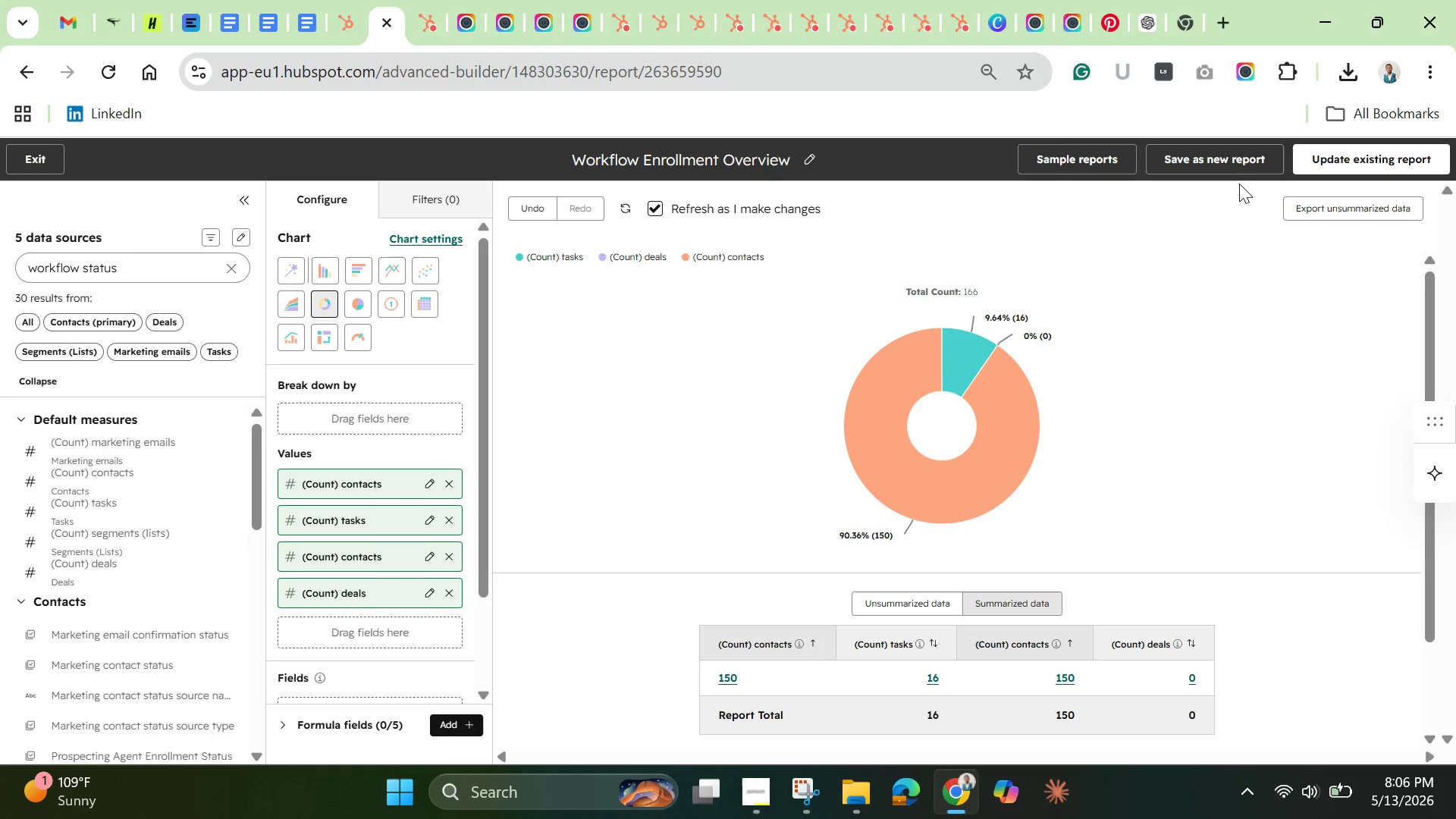 
wait(11.17)
 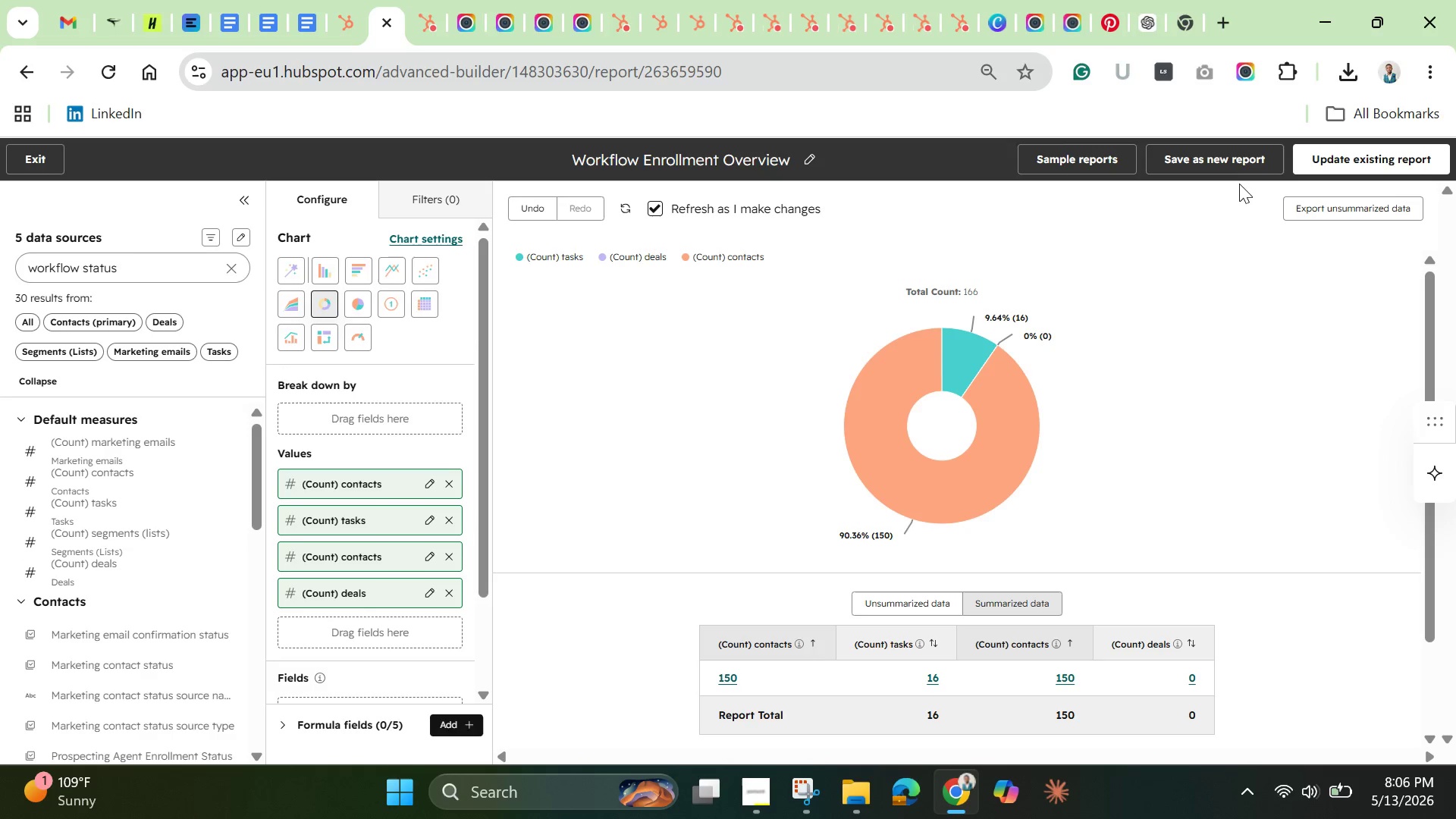 
left_click([1226, 163])
 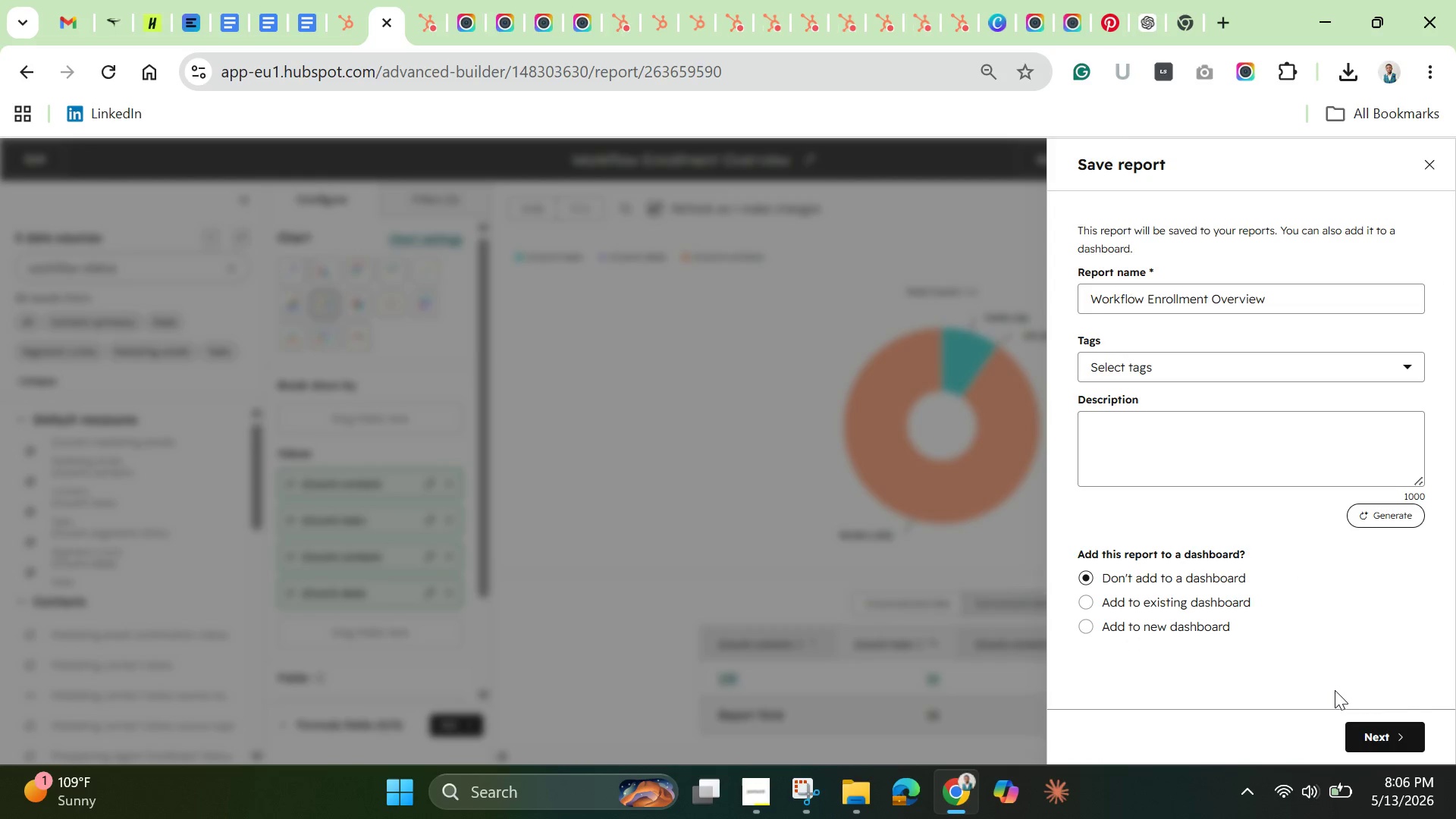 
left_click([943, 251])
 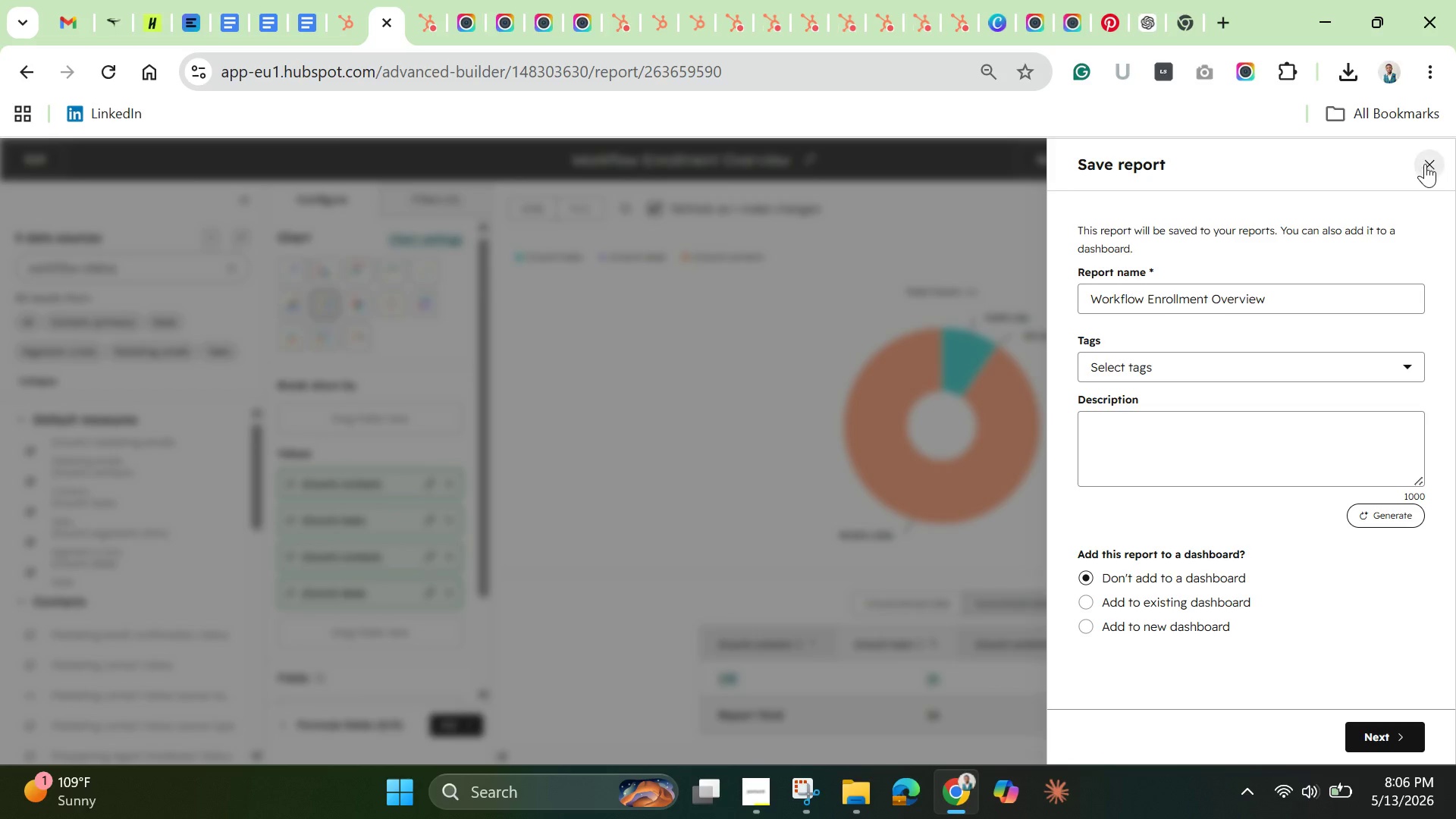 
left_click([1425, 164])
 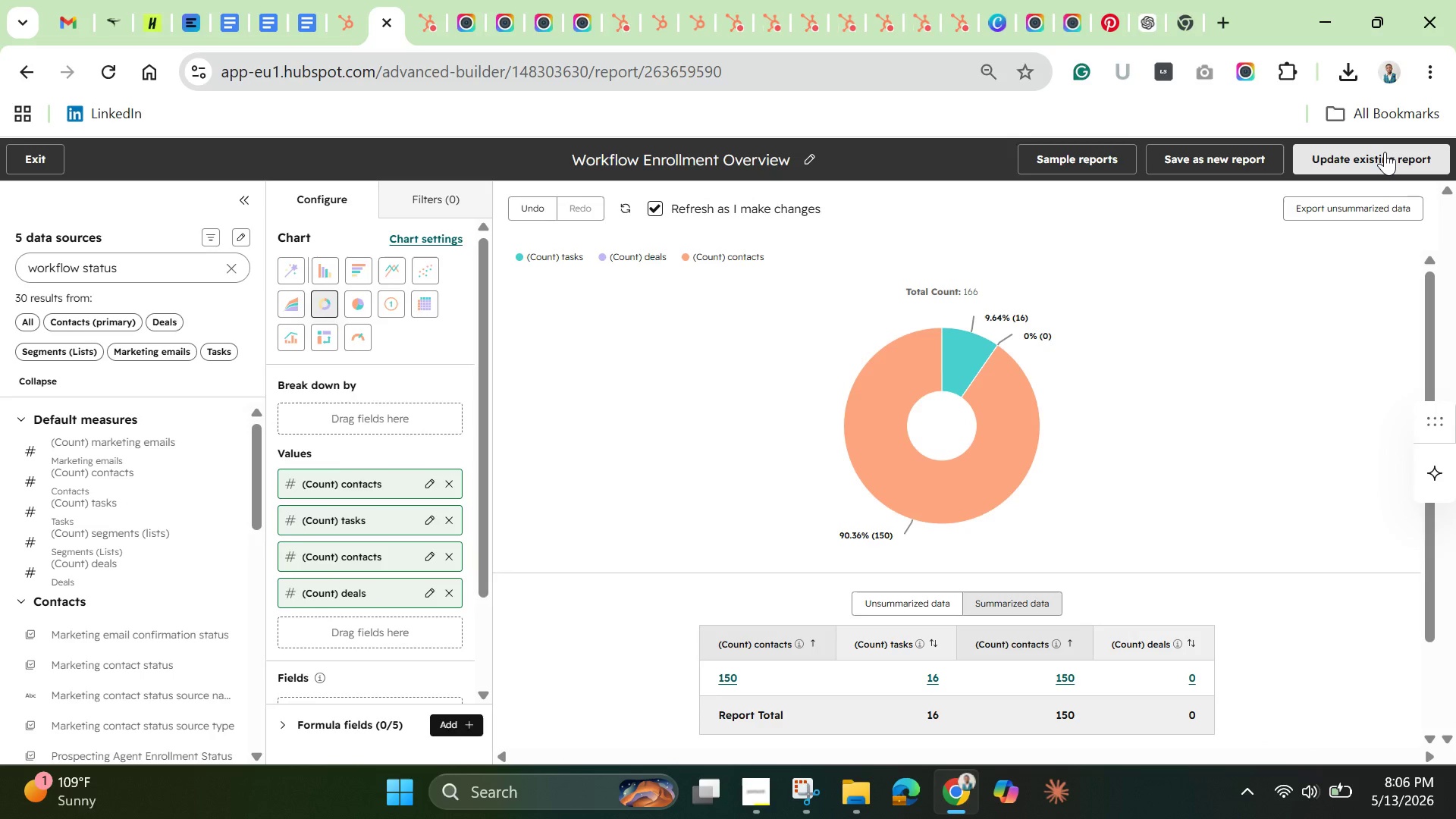 
left_click([1385, 152])
 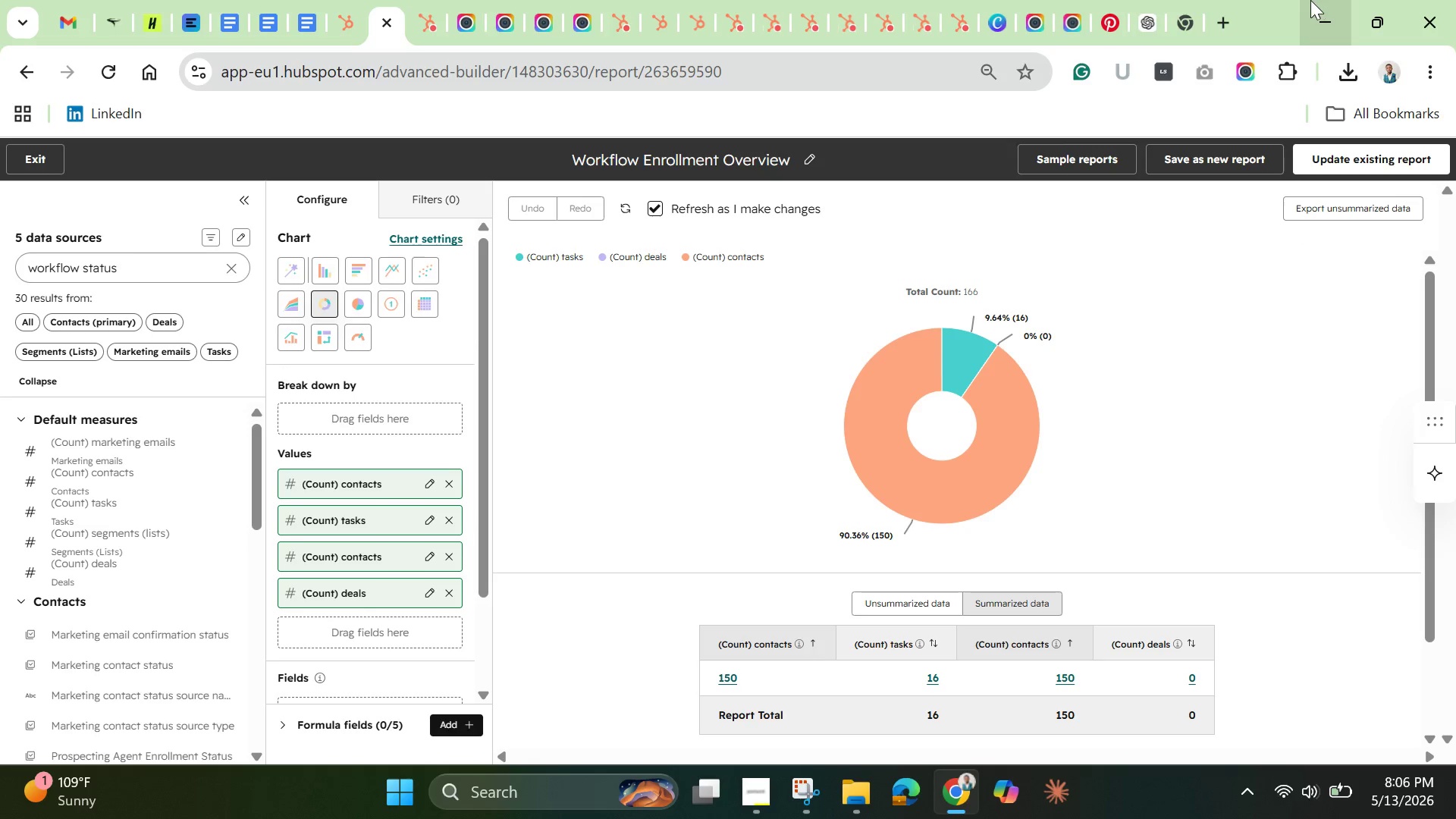 
wait(24.88)
 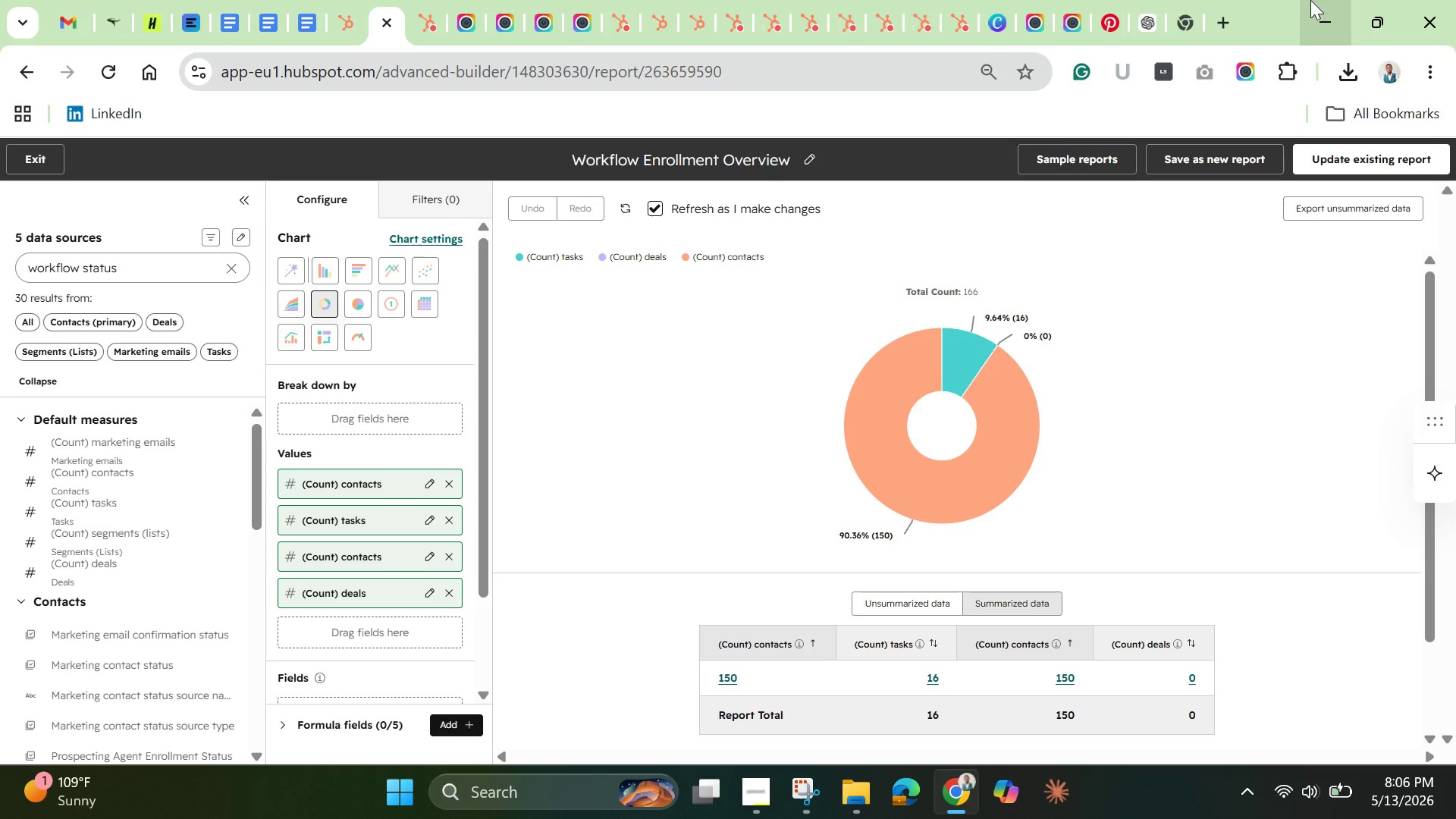 
left_click([450, 486])
 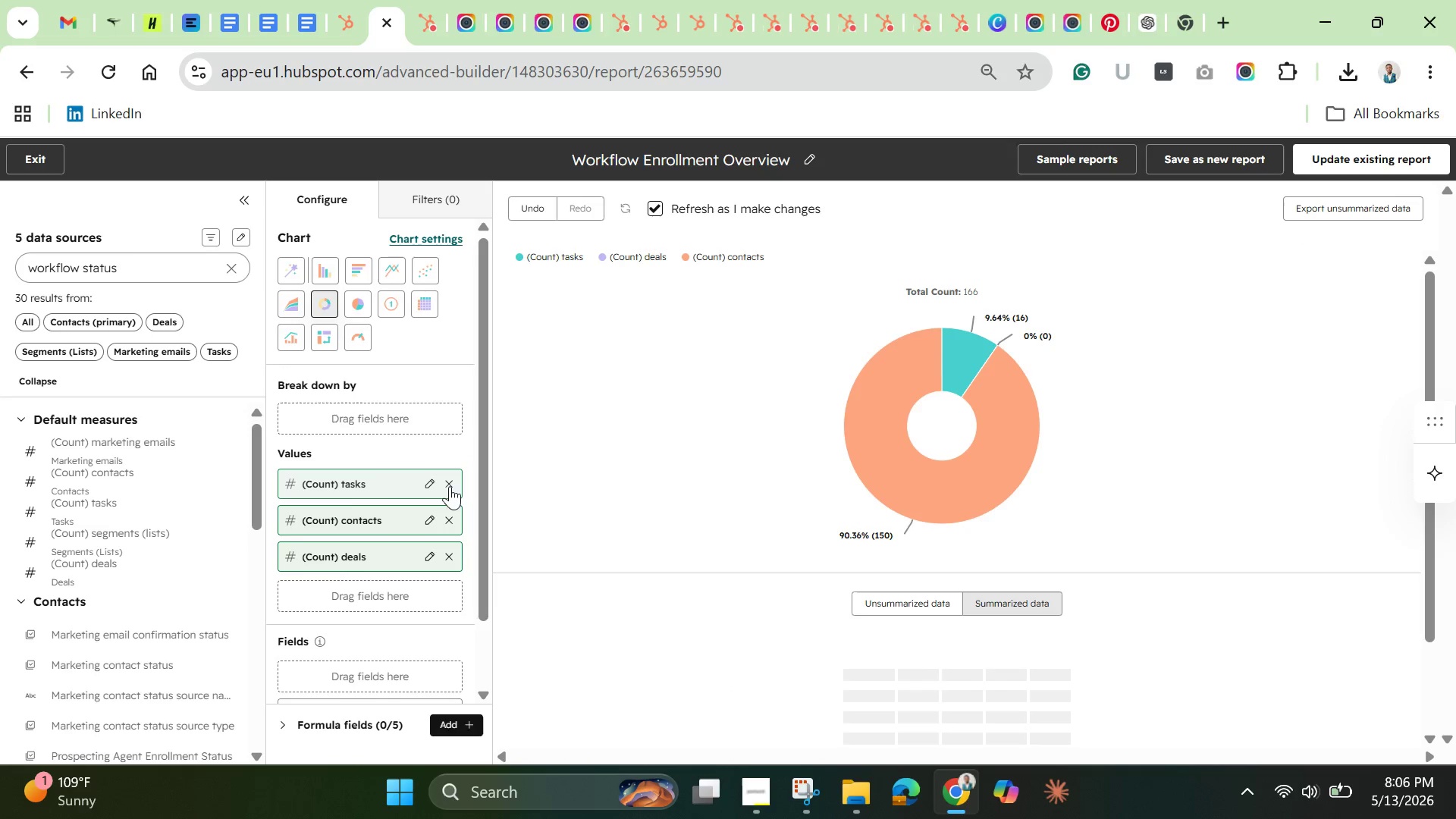 
double_click([450, 486])
 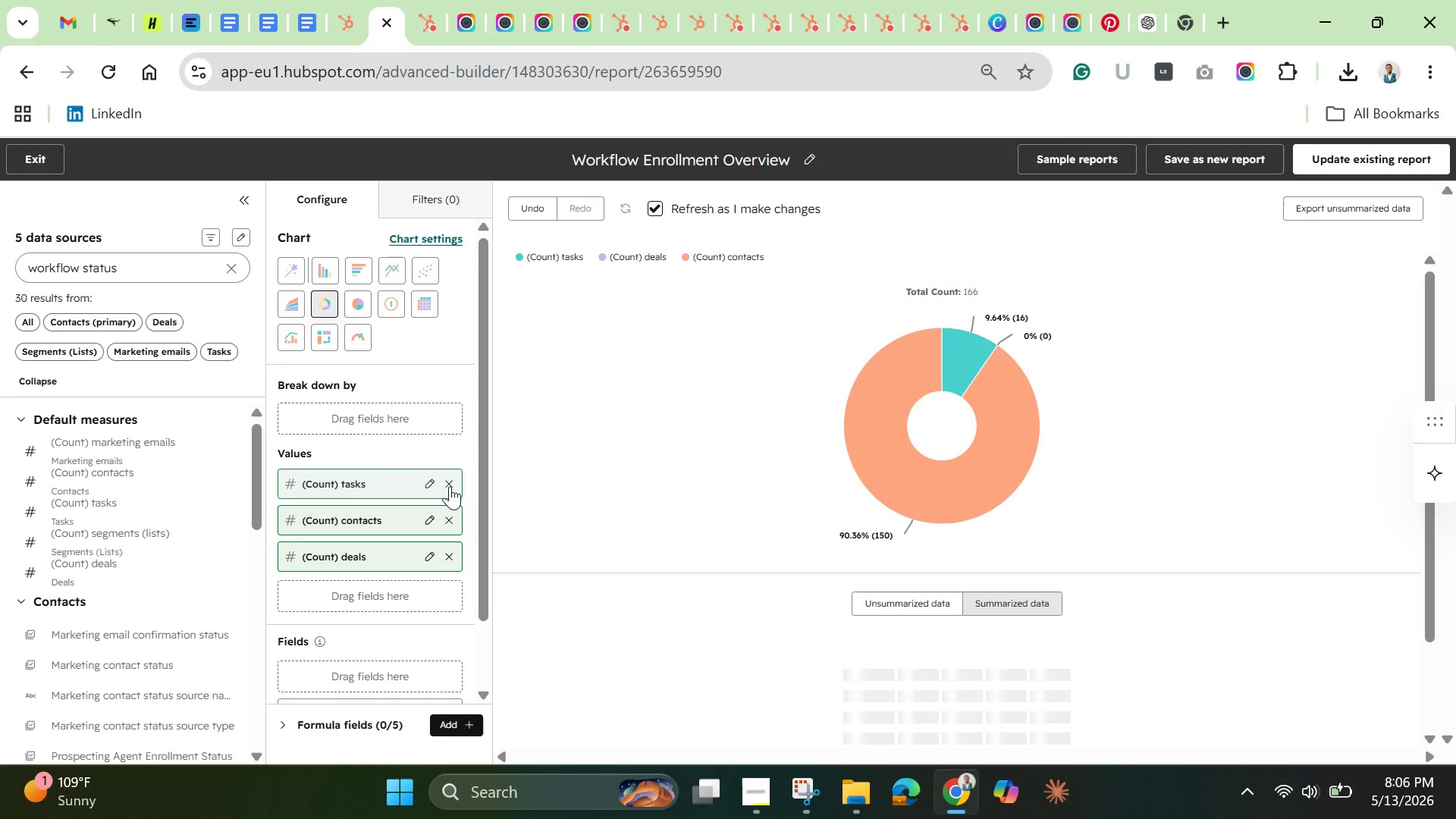 
triple_click([450, 486])
 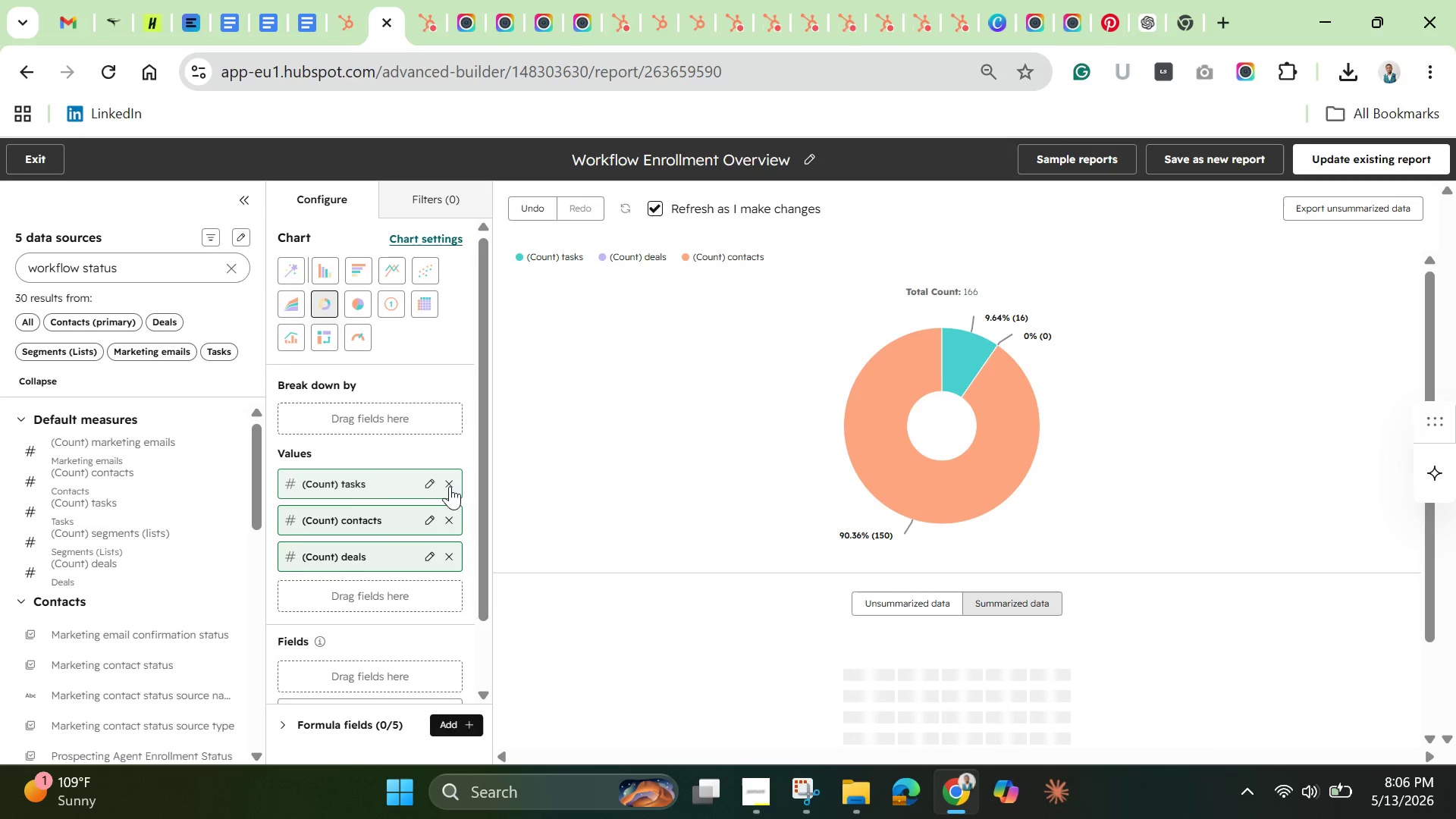 
triple_click([450, 486])
 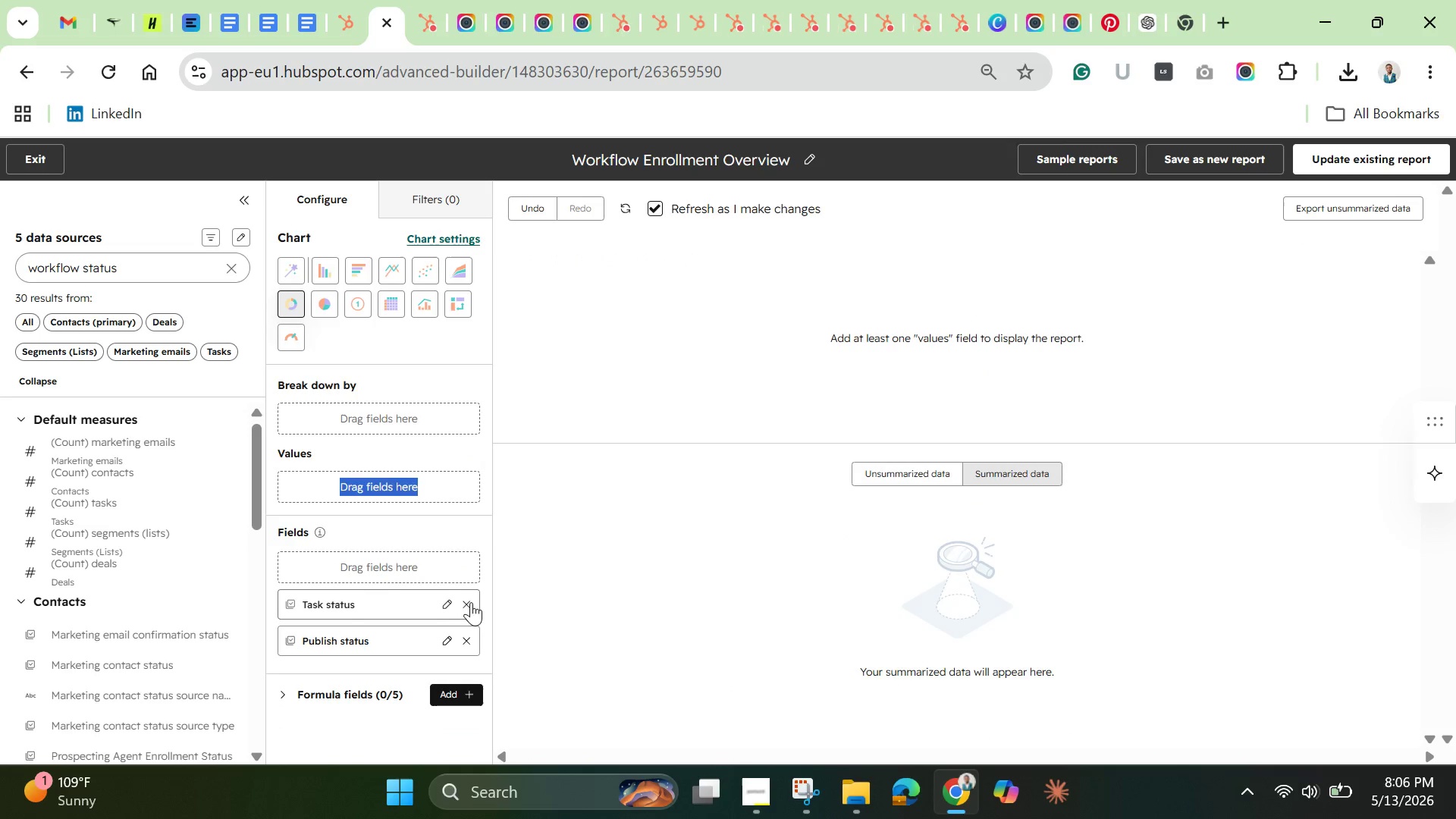 
left_click([474, 599])
 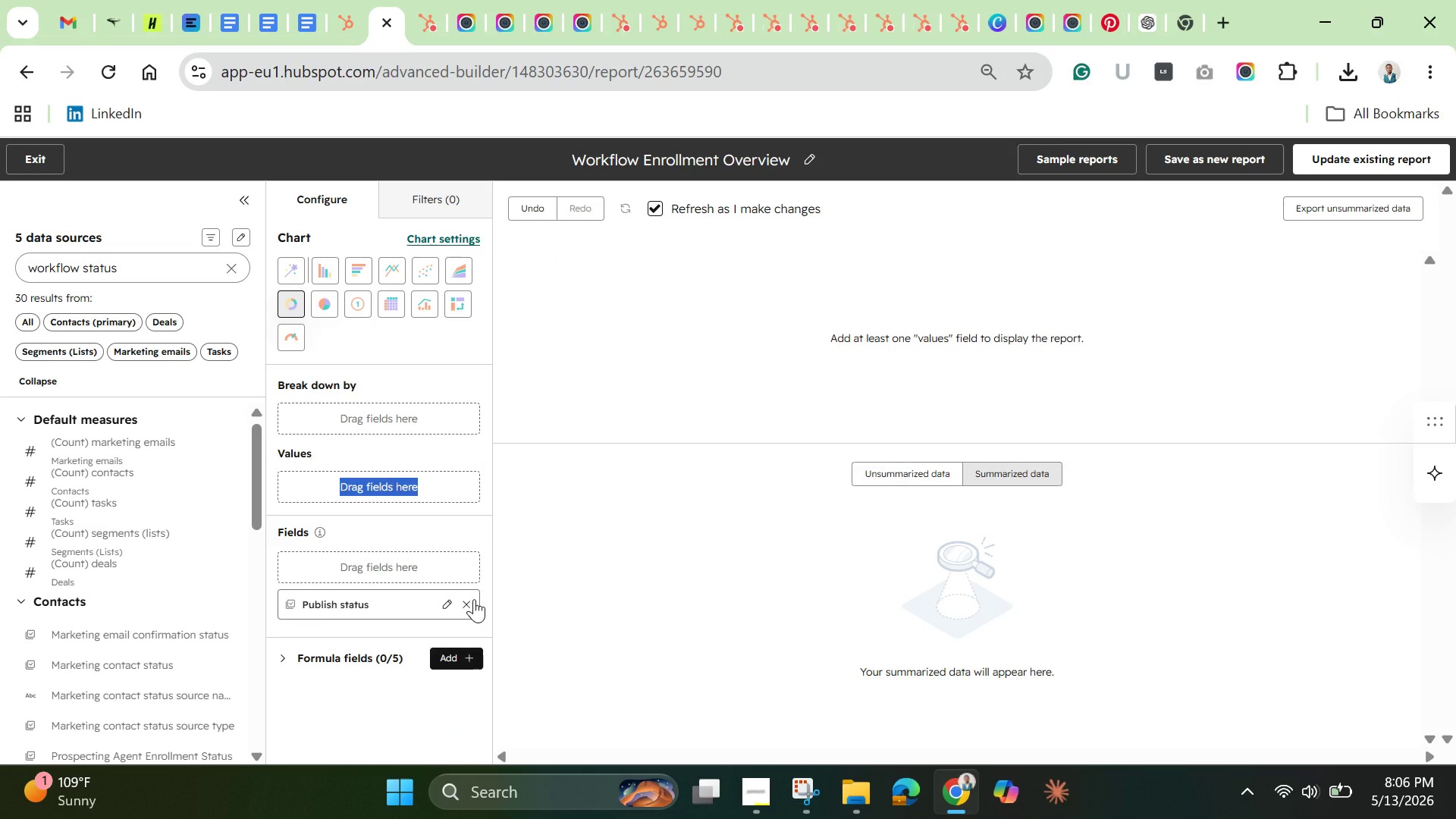 
left_click([474, 599])
 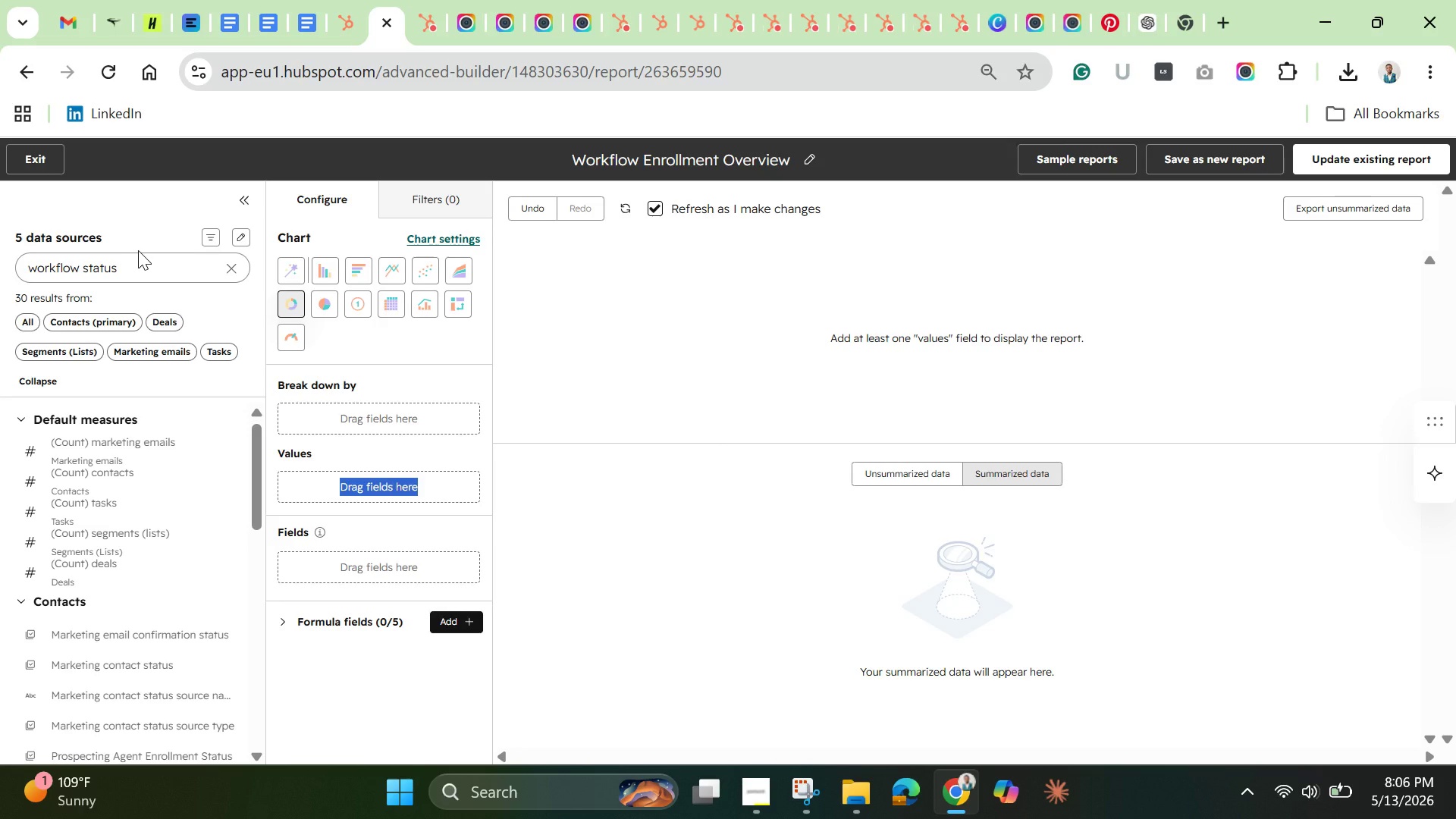 
wait(6.55)
 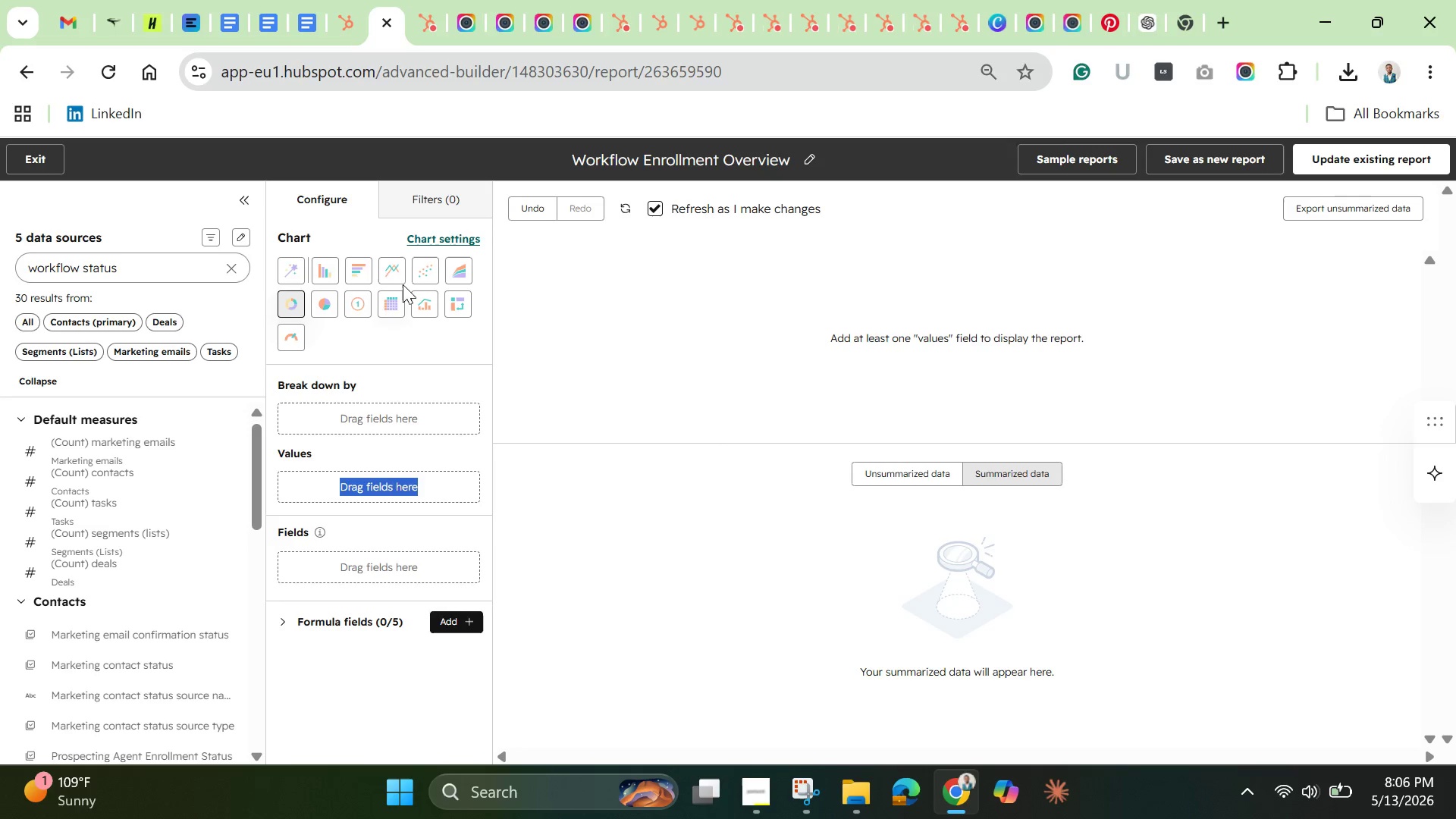 
left_click([122, 278])
 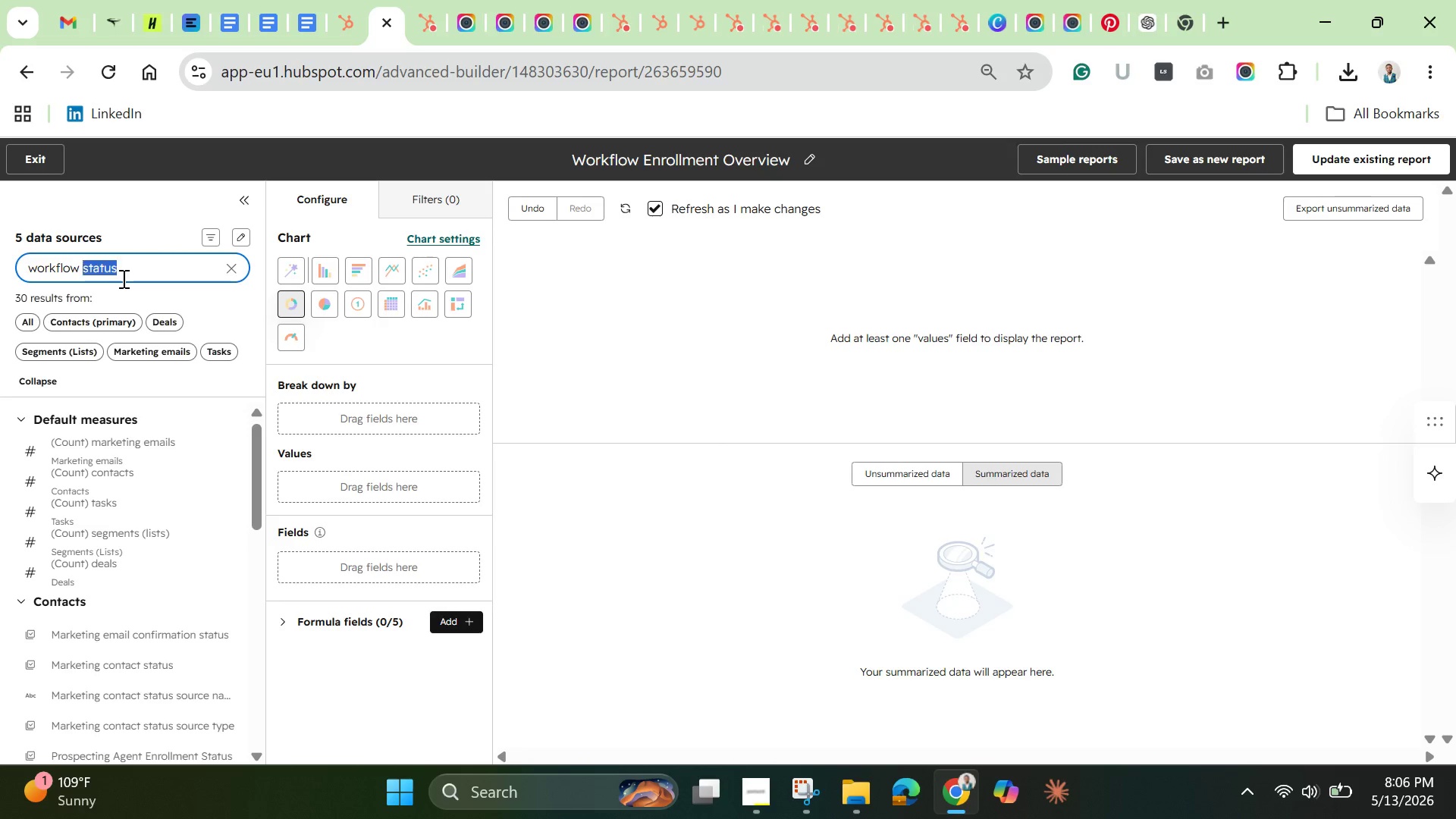 
double_click([122, 278])
 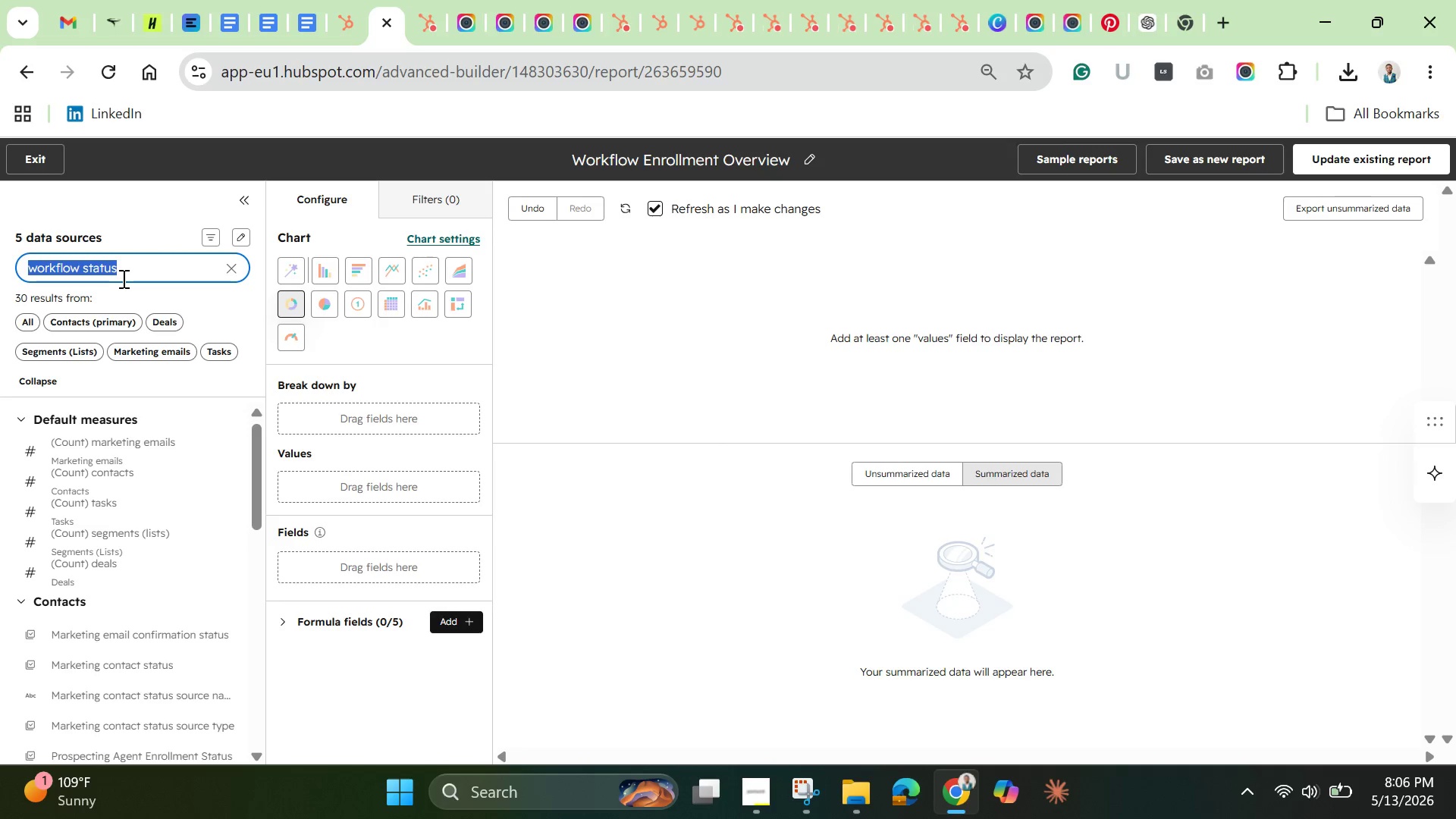 
triple_click([122, 278])
 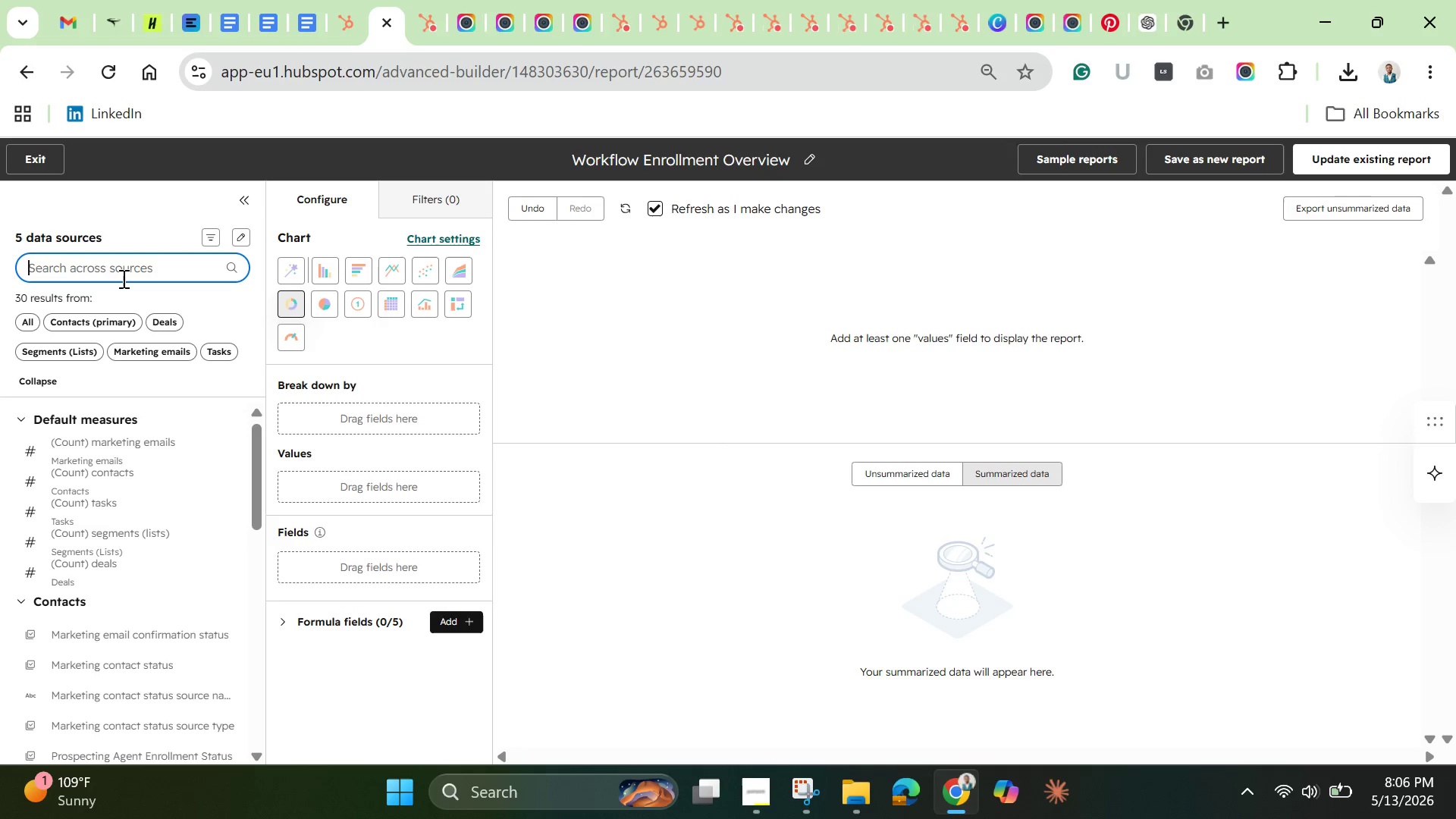 
key(Backspace)
type(task title)
 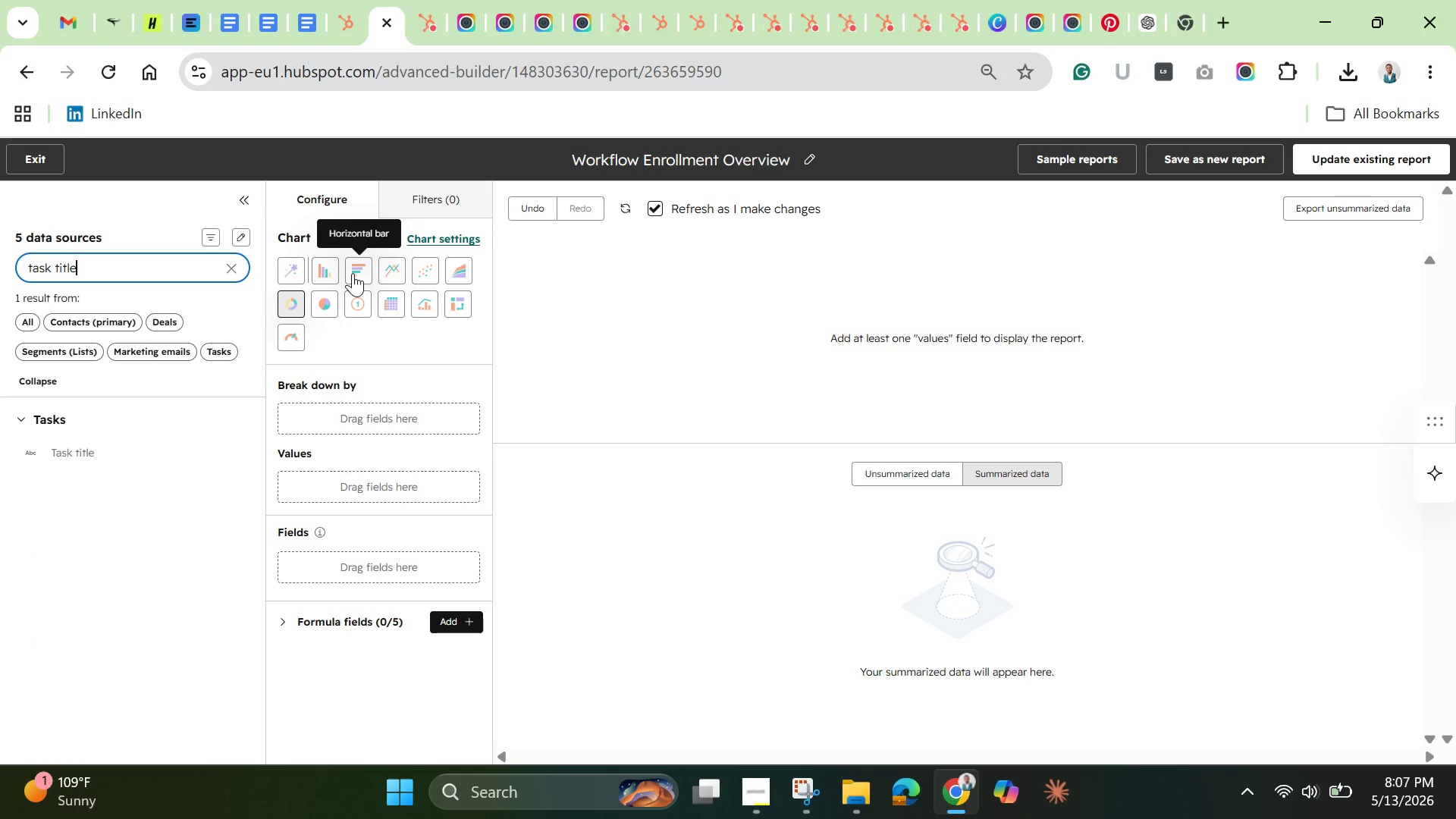 
wait(11.42)
 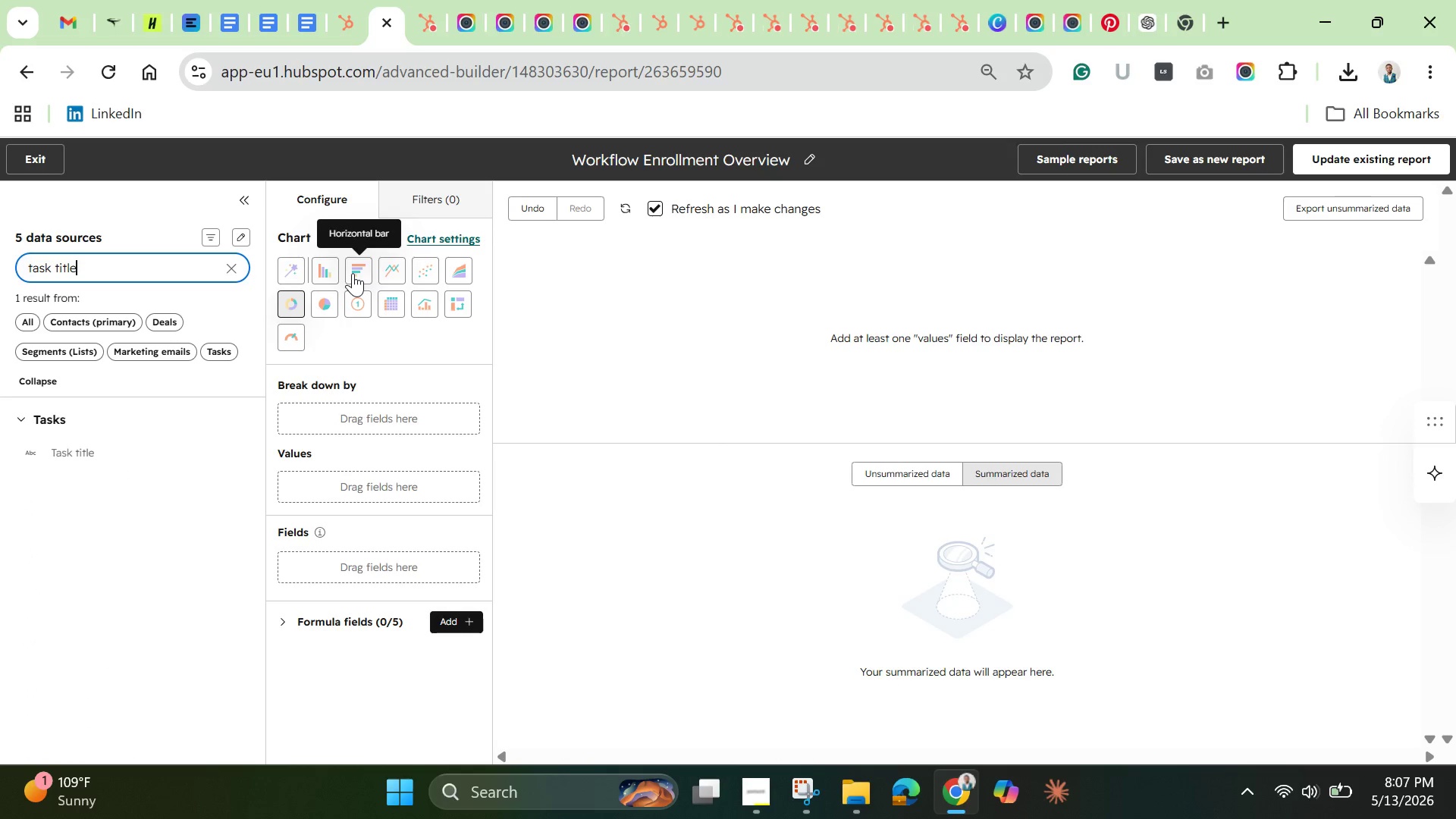 
left_click([353, 273])
 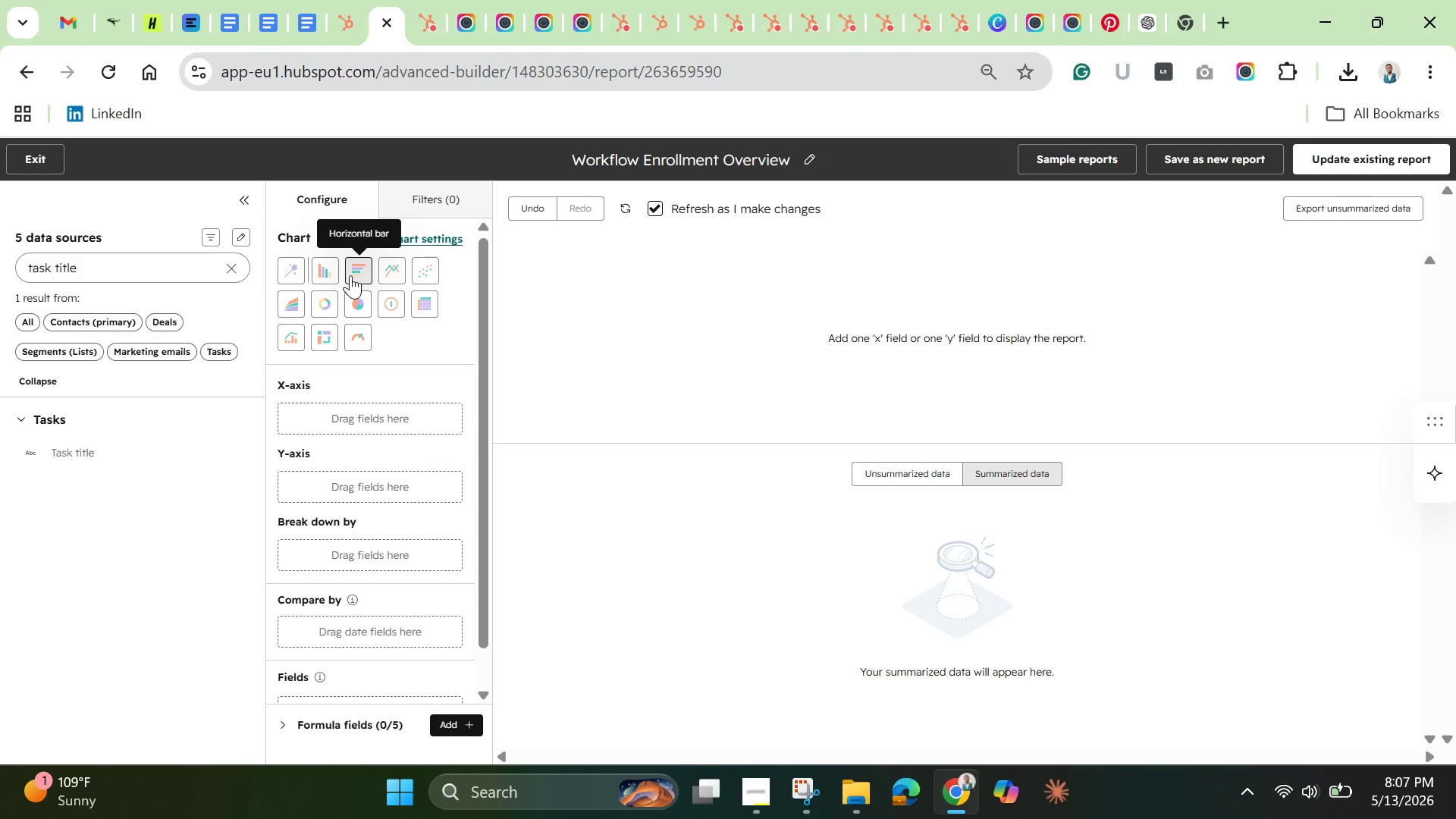 
wait(10.66)
 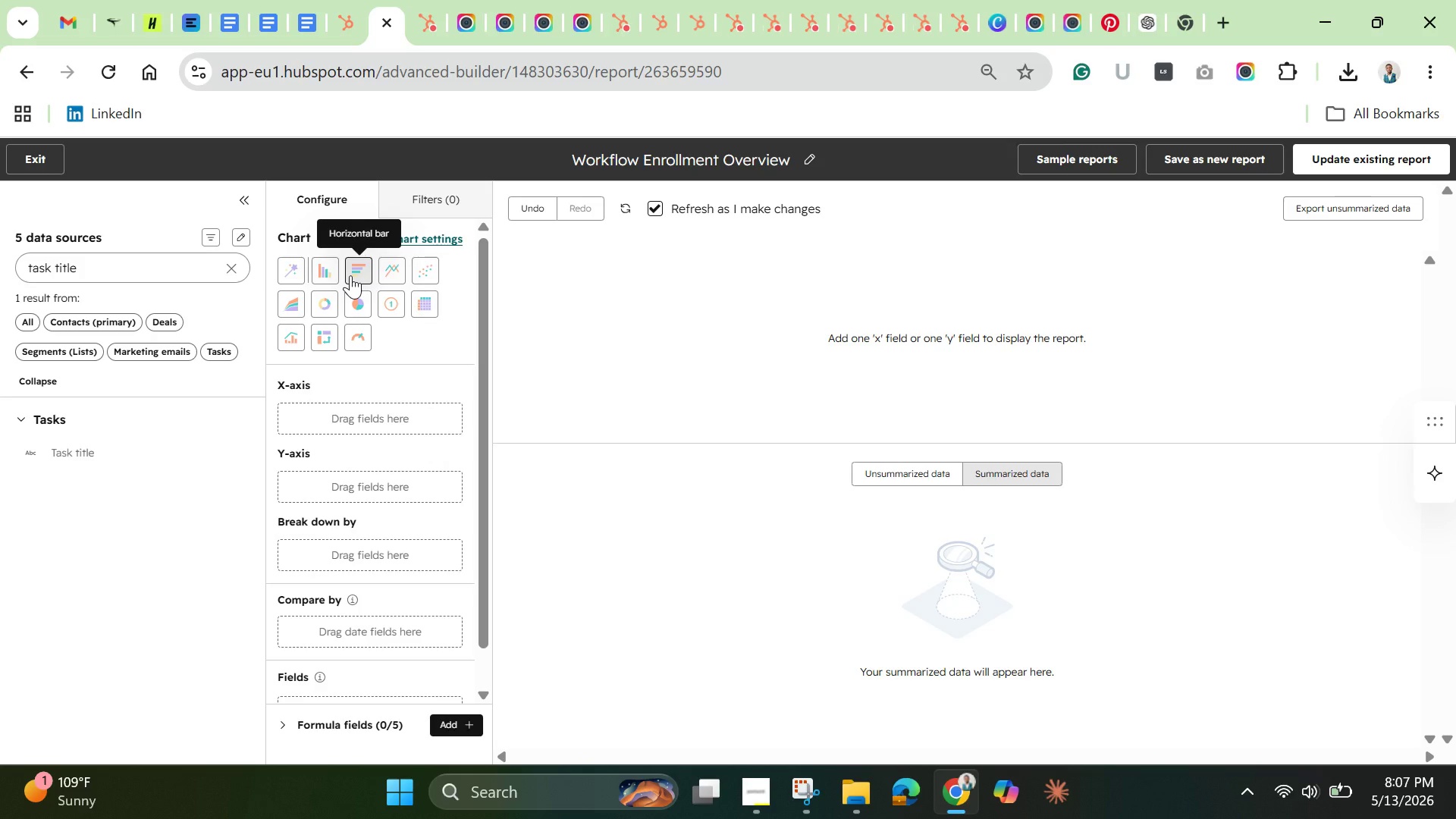 
left_click_drag(start_coordinate=[127, 455], to_coordinate=[280, 411])
 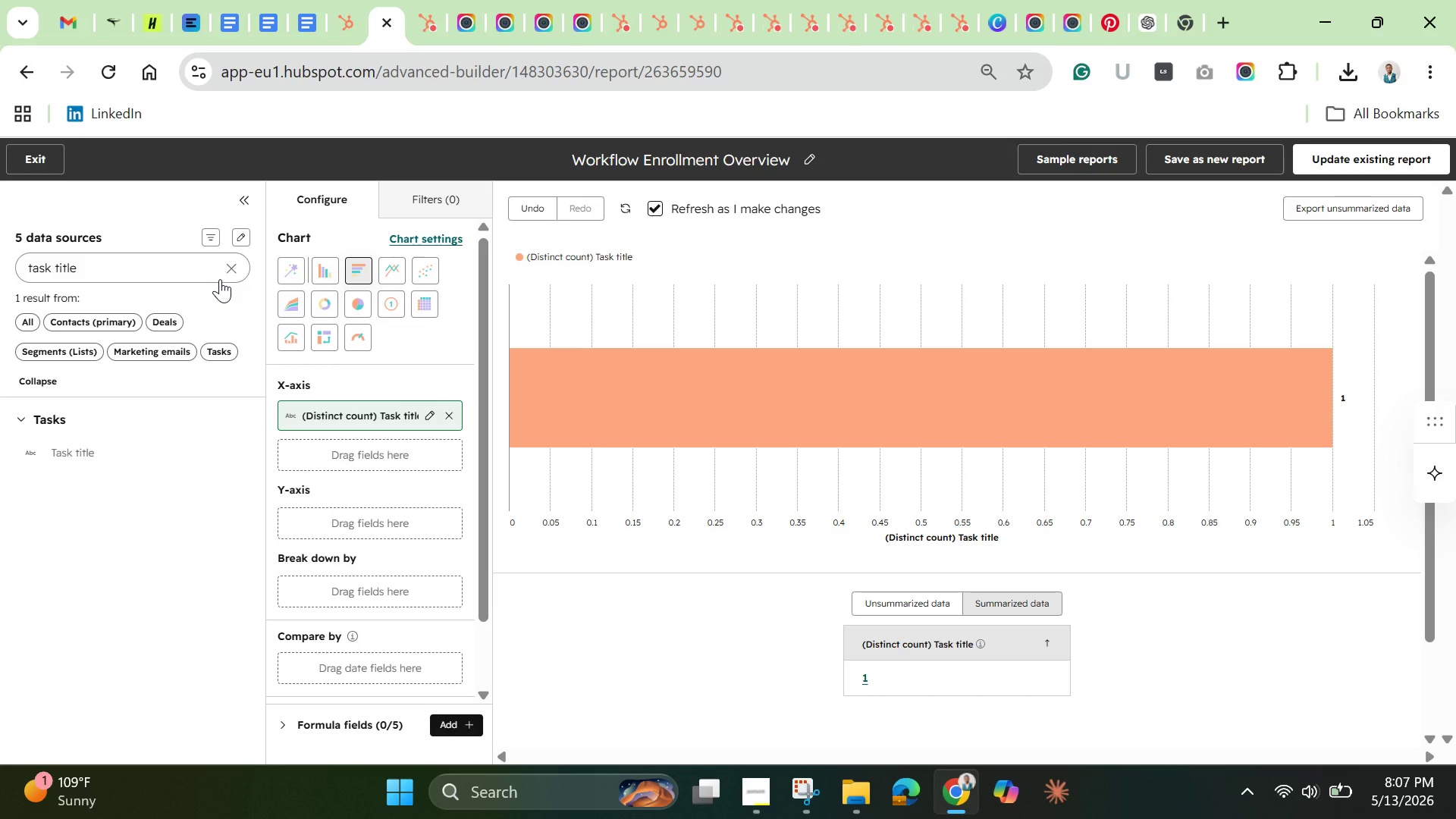 
wait(14.95)
 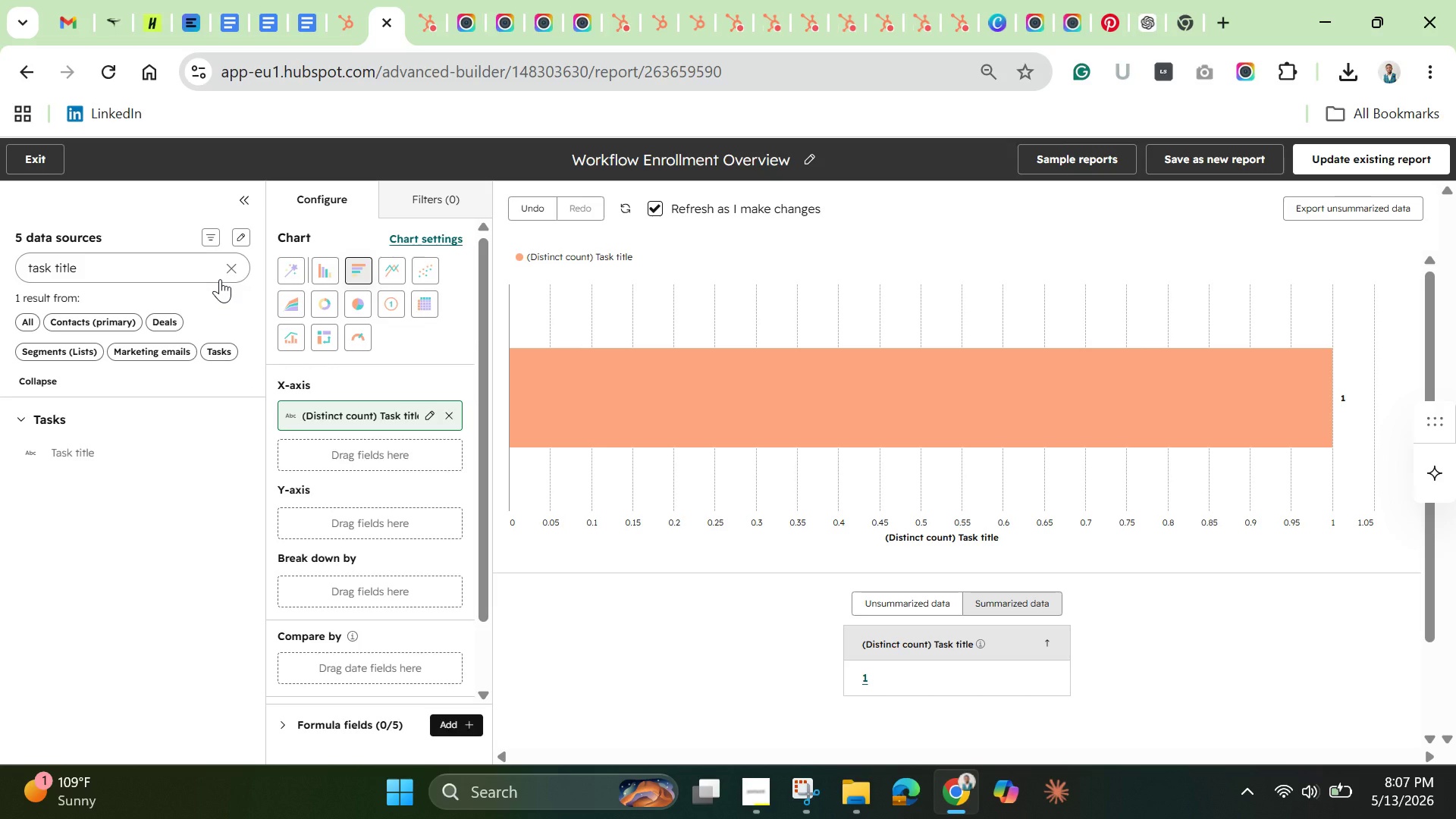 
left_click([233, 271])
 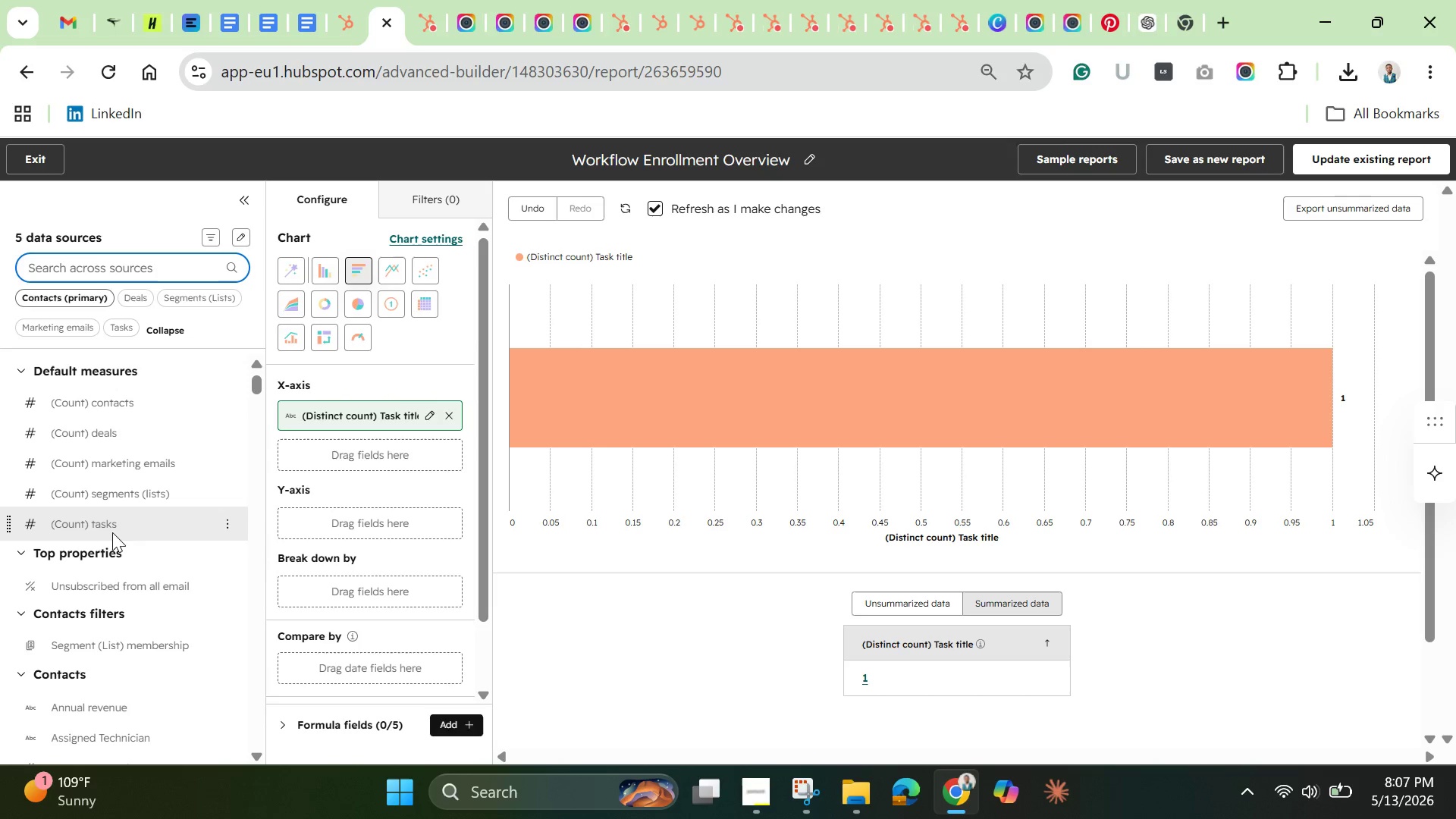 
left_click_drag(start_coordinate=[96, 532], to_coordinate=[292, 444])
 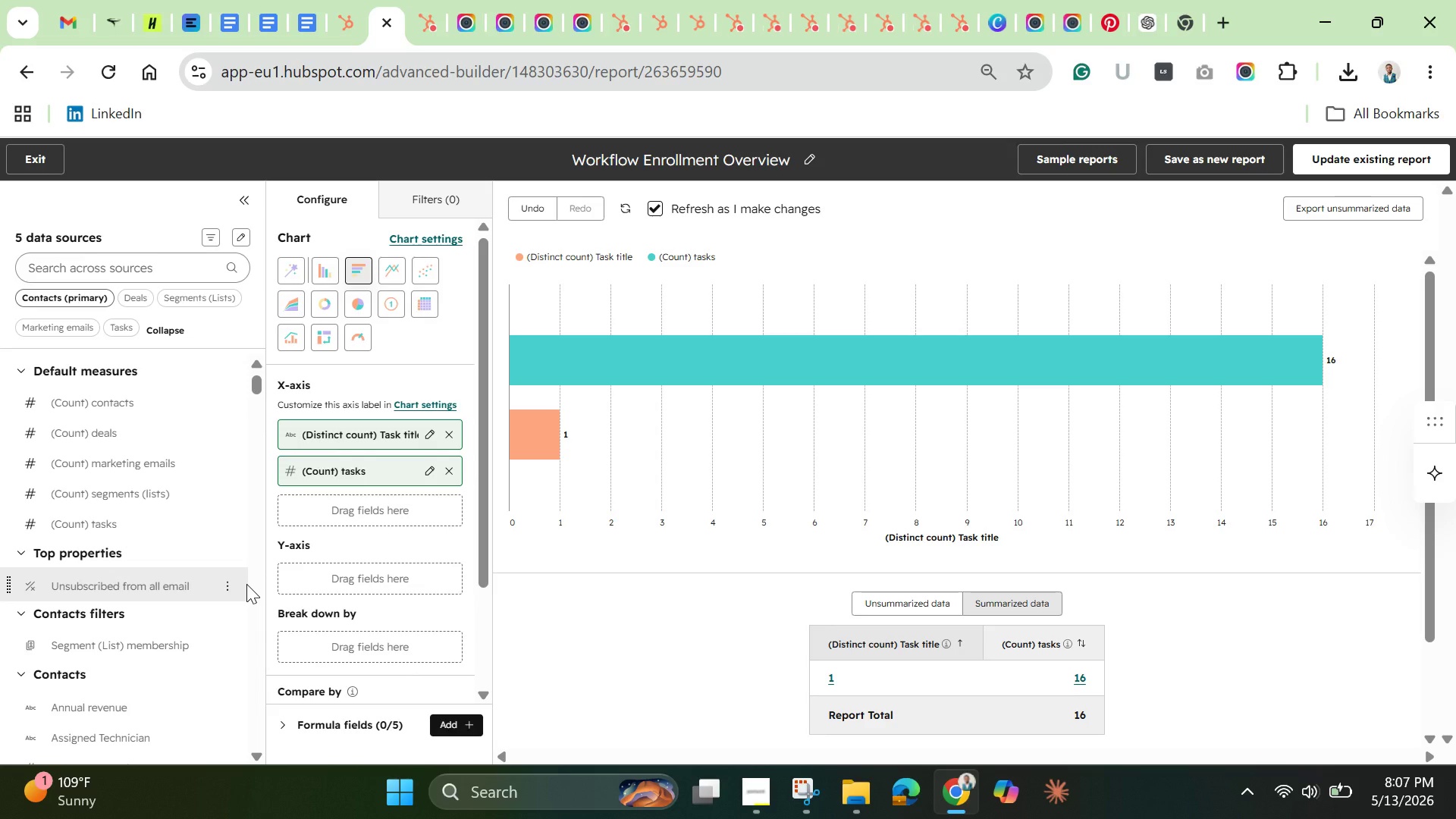 
wait(16.01)
 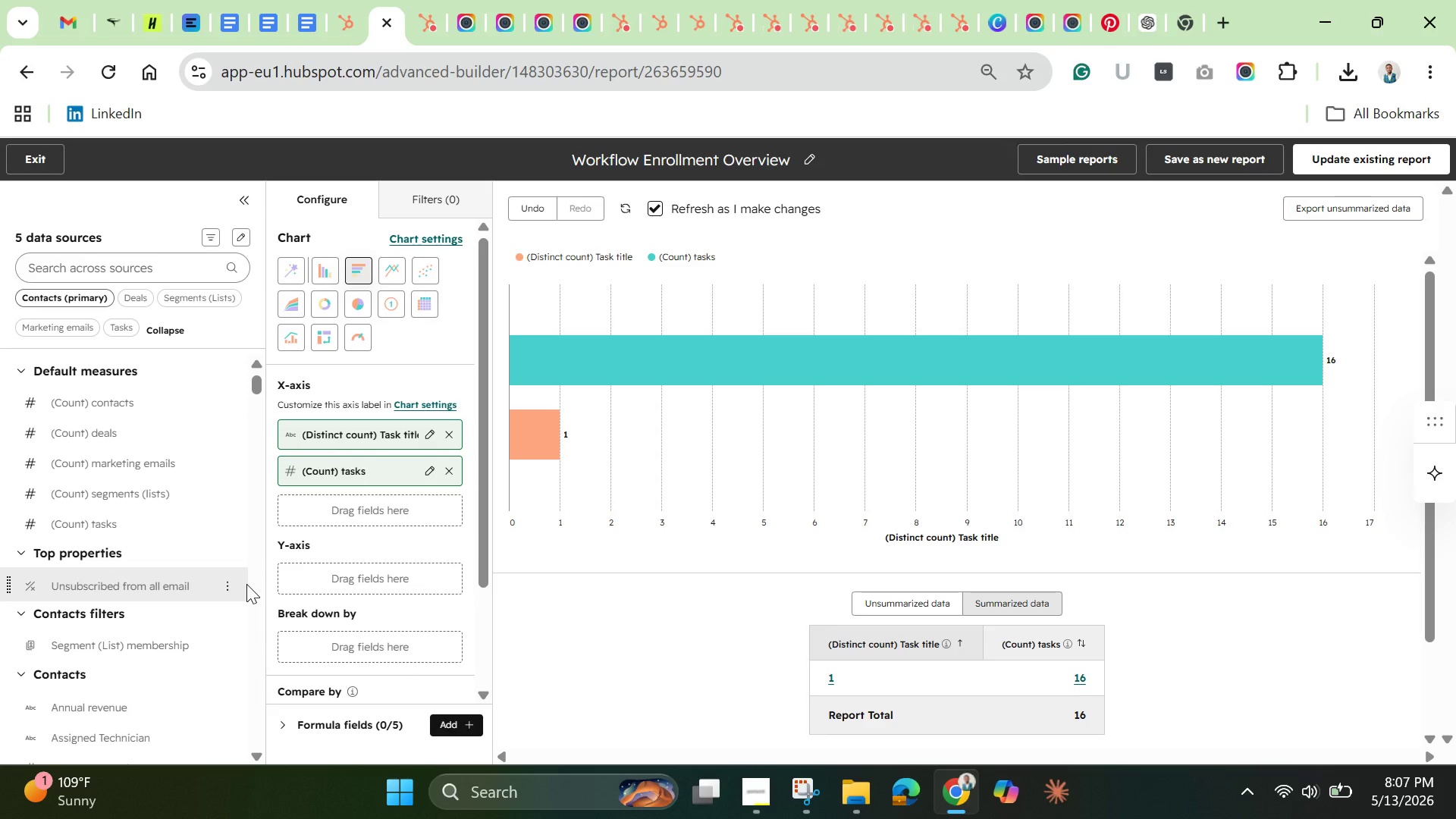 
left_click([335, 270])
 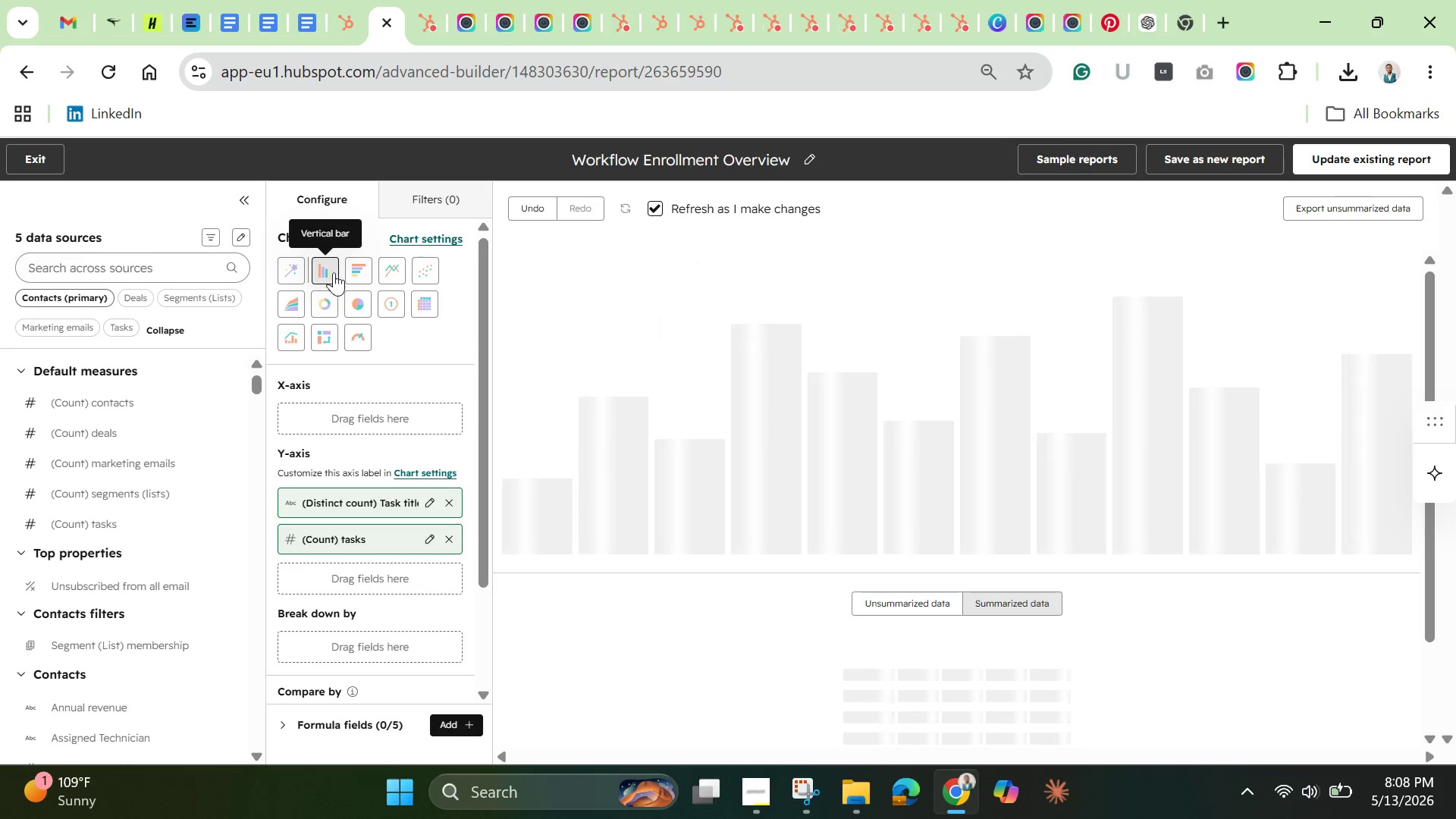 
mouse_move([319, 313])
 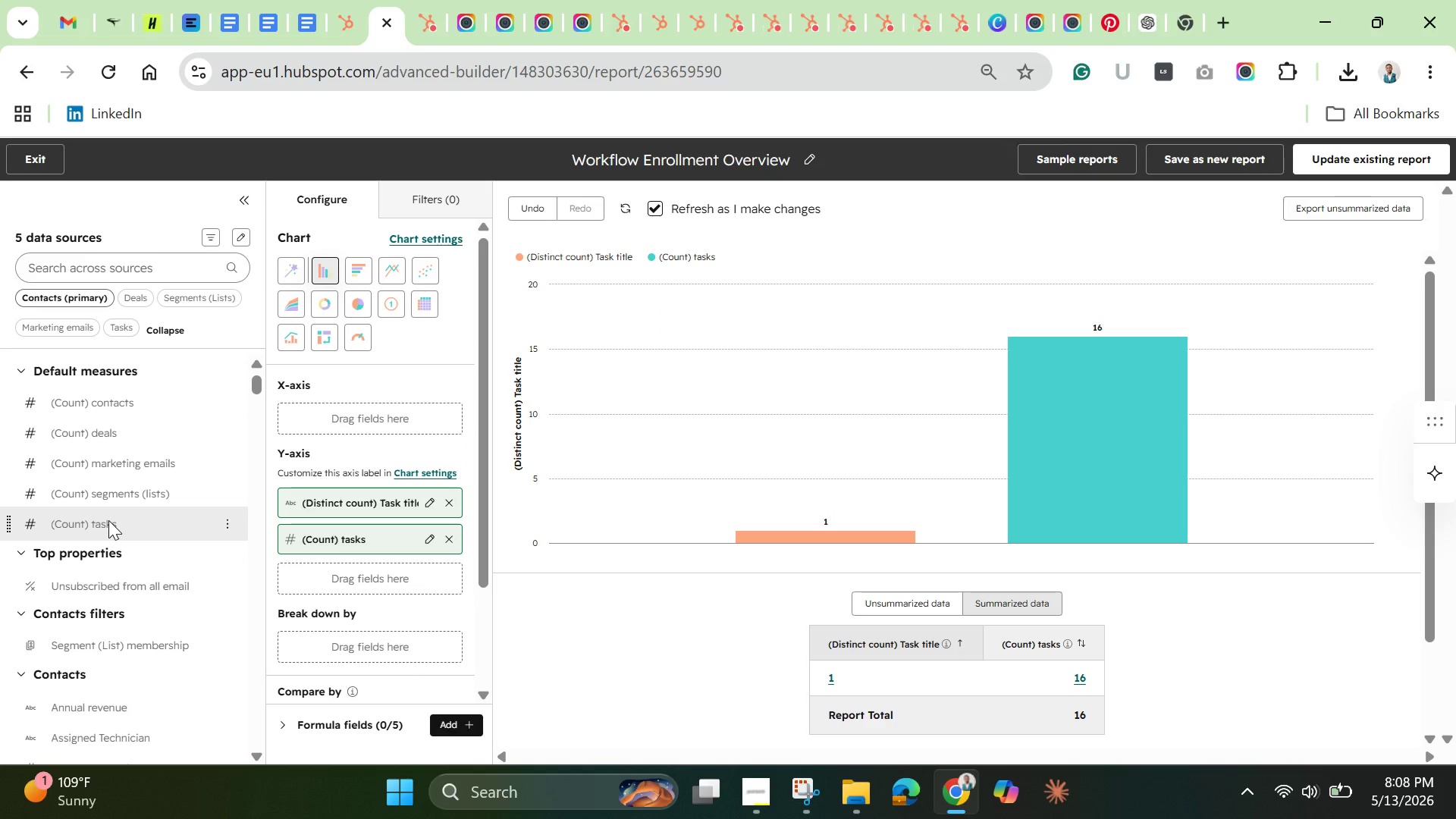 
wait(5.28)
 